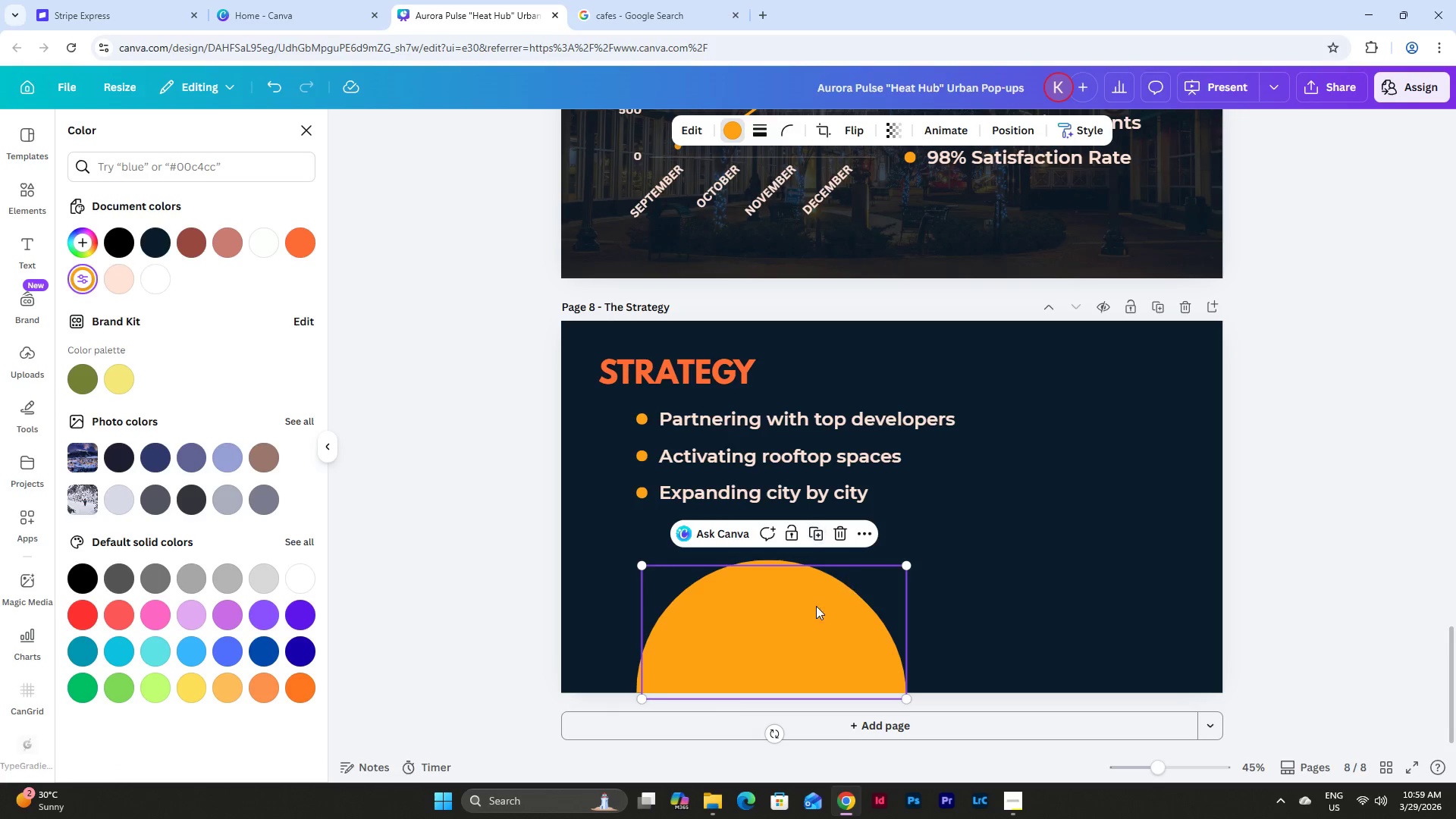 
left_click_drag(start_coordinate=[808, 607], to_coordinate=[981, 604])
 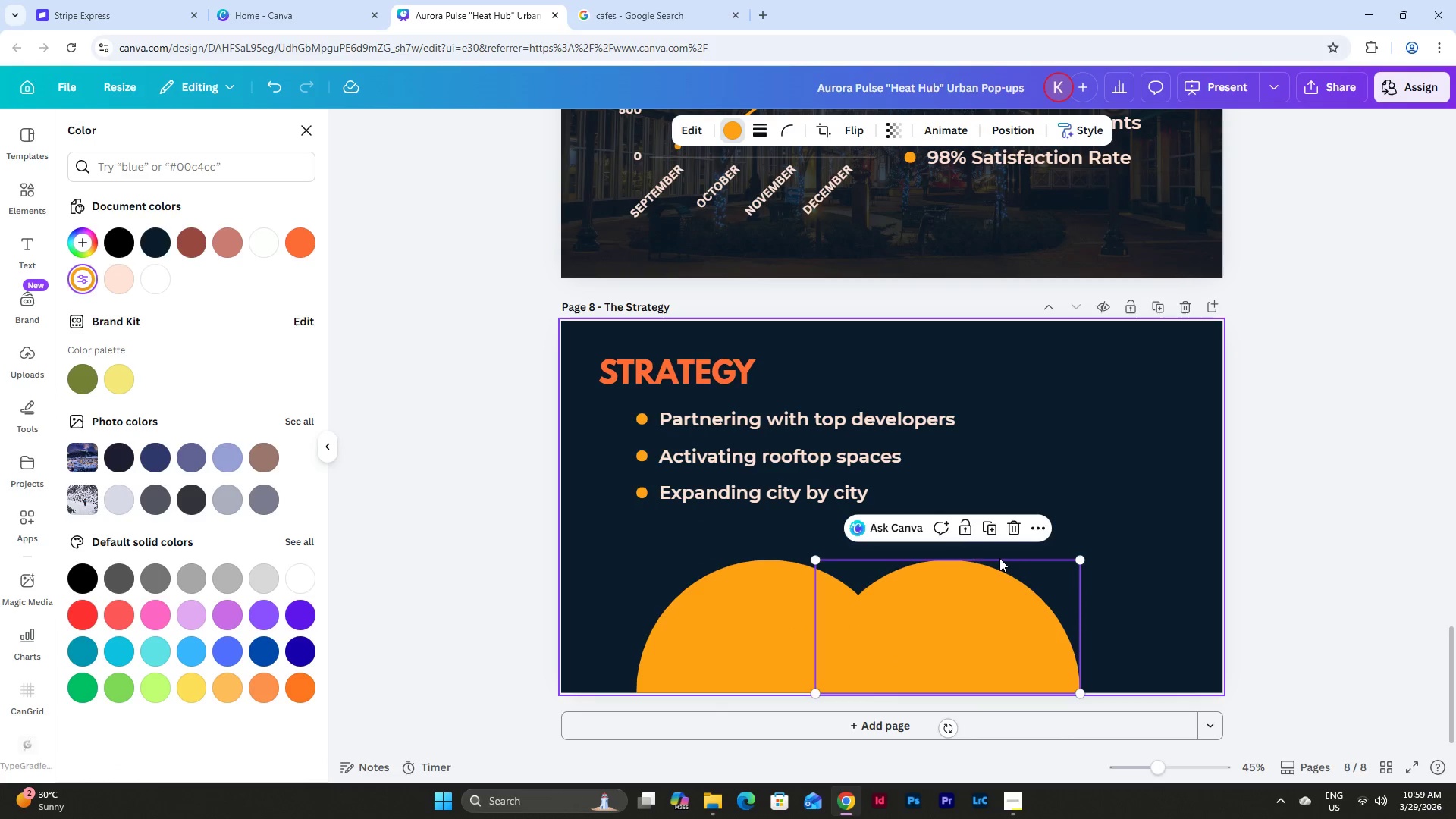 
left_click([993, 530])
 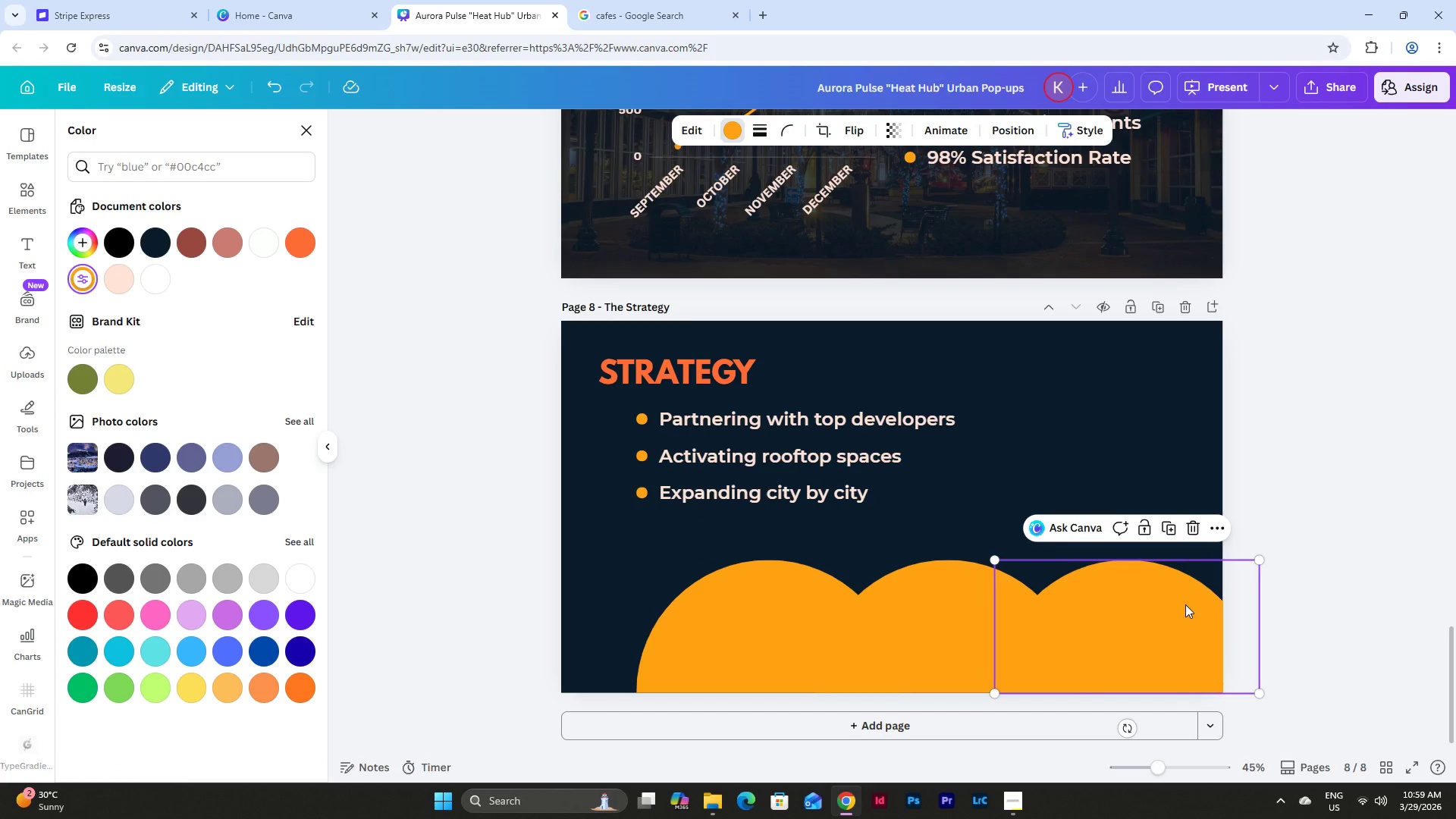 
left_click([1185, 604])
 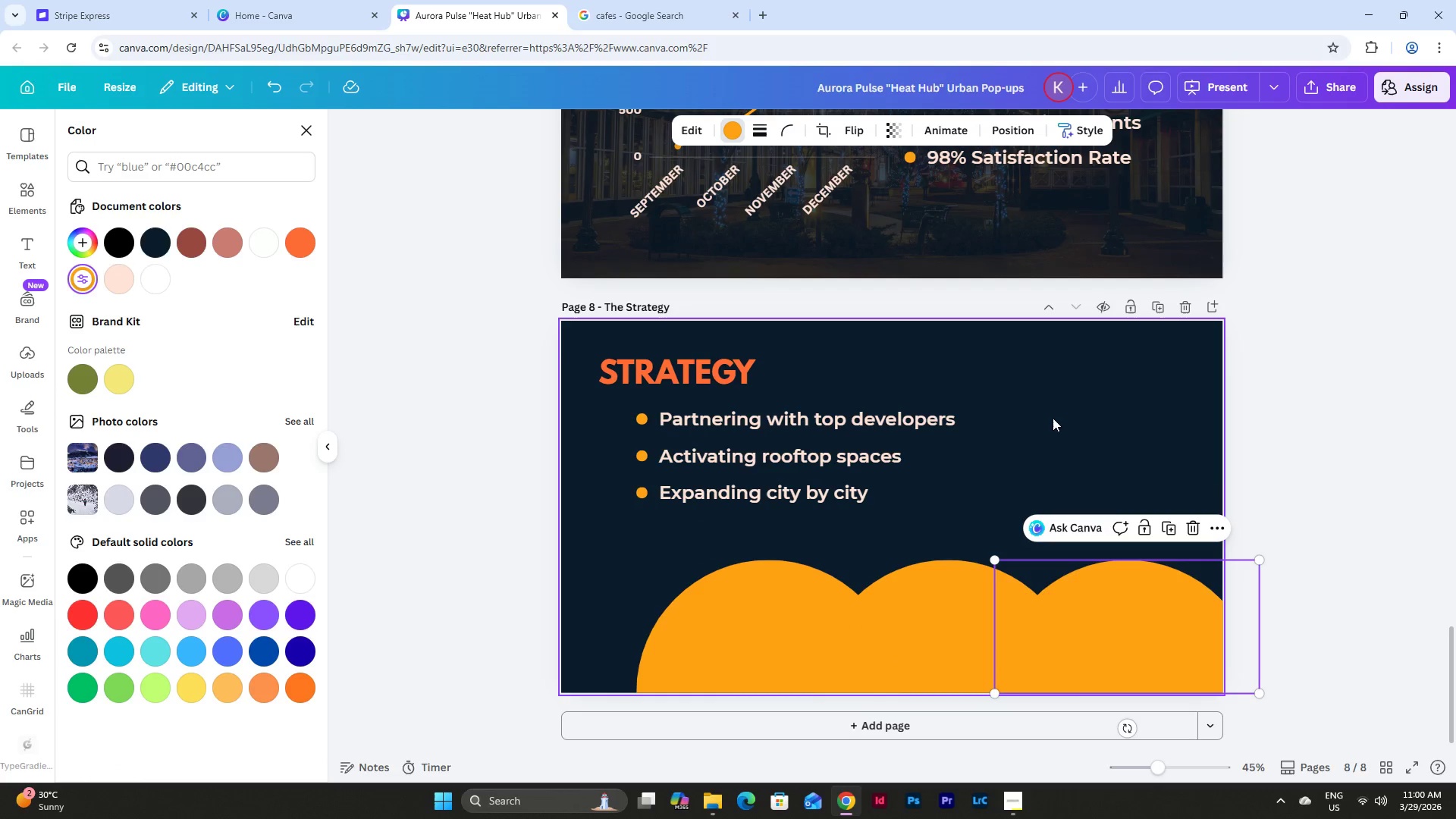 
left_click([1051, 413])
 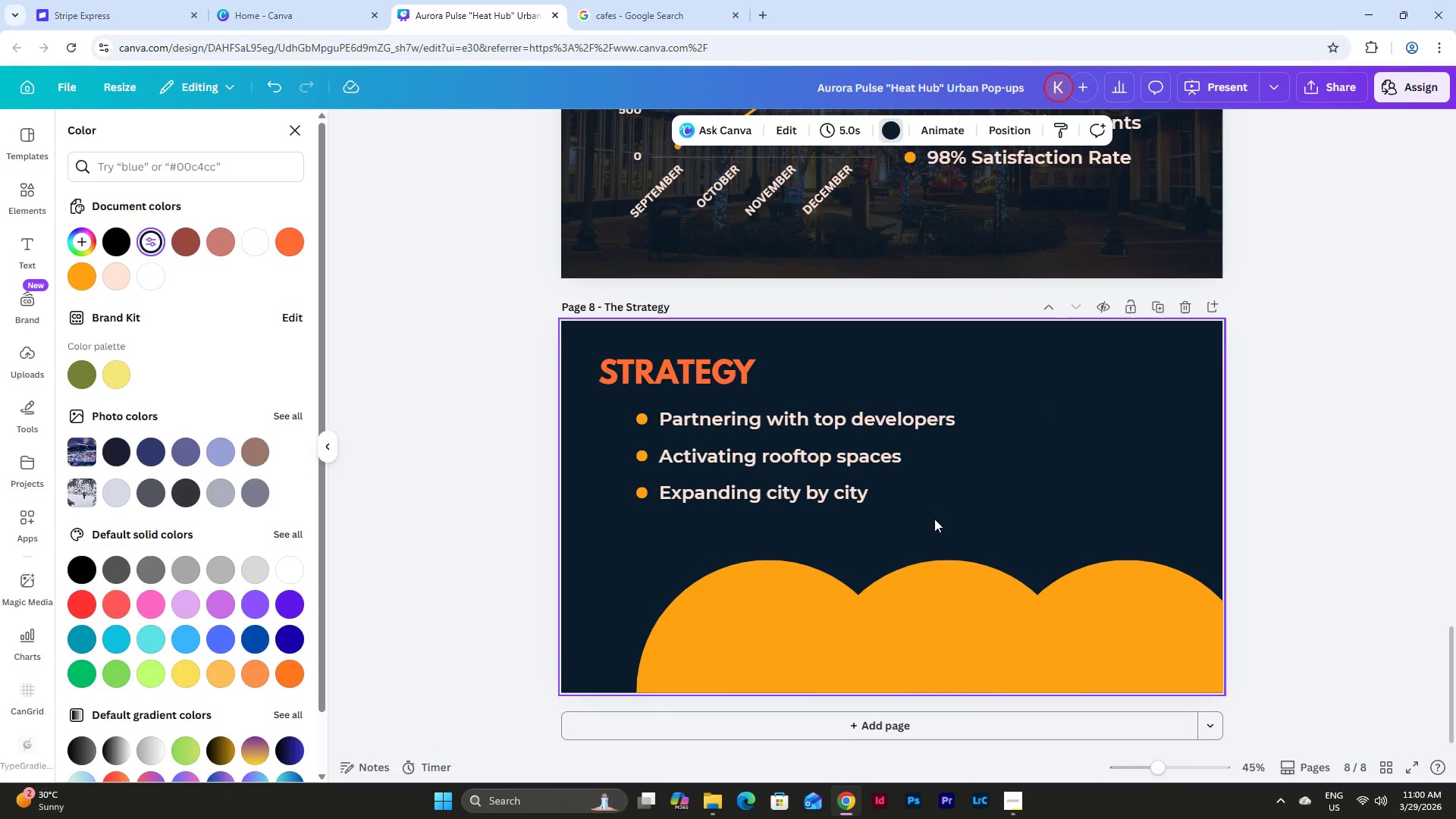 
left_click_drag(start_coordinate=[940, 524], to_coordinate=[576, 338])
 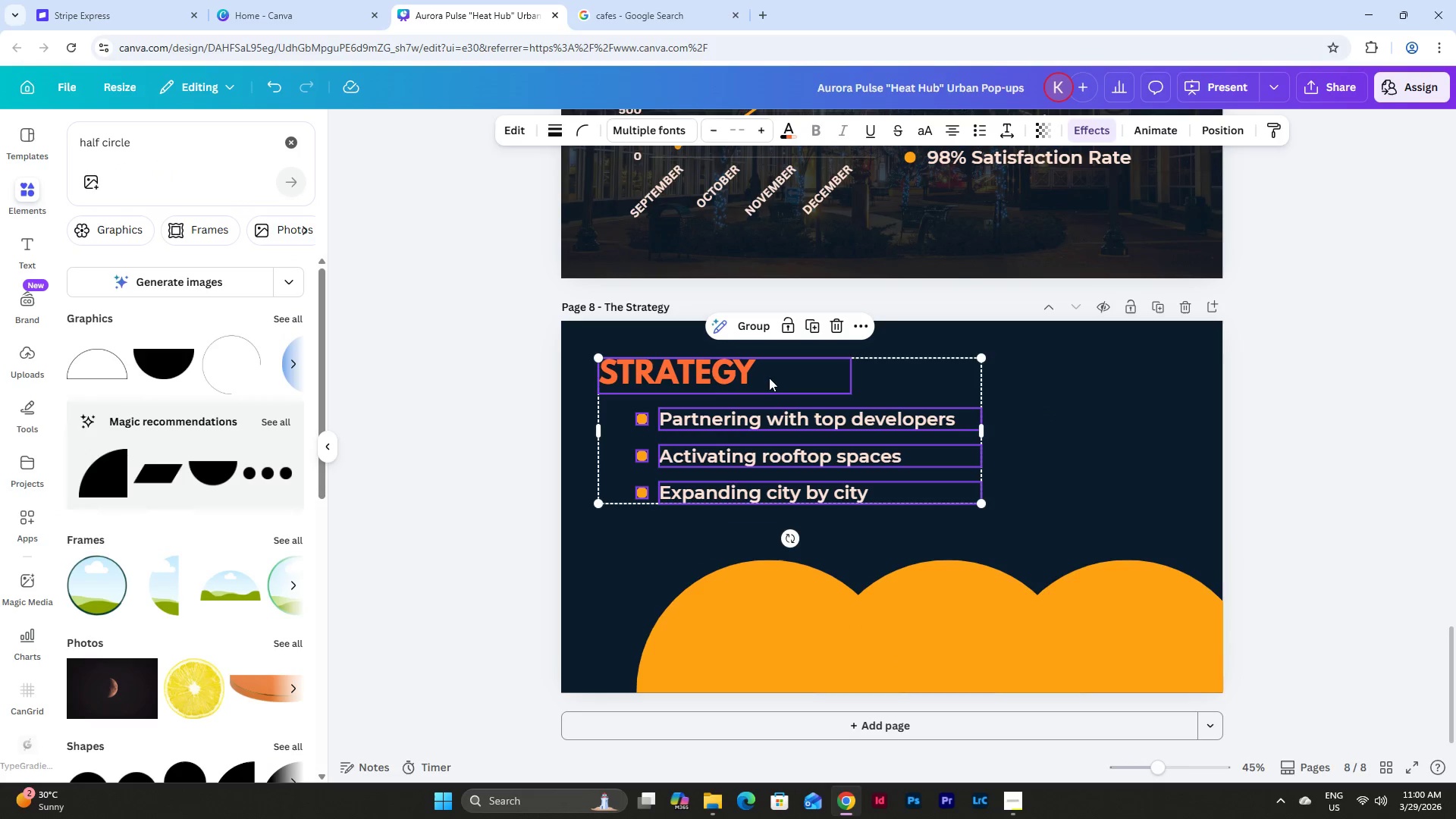 
left_click_drag(start_coordinate=[769, 378], to_coordinate=[770, 405])
 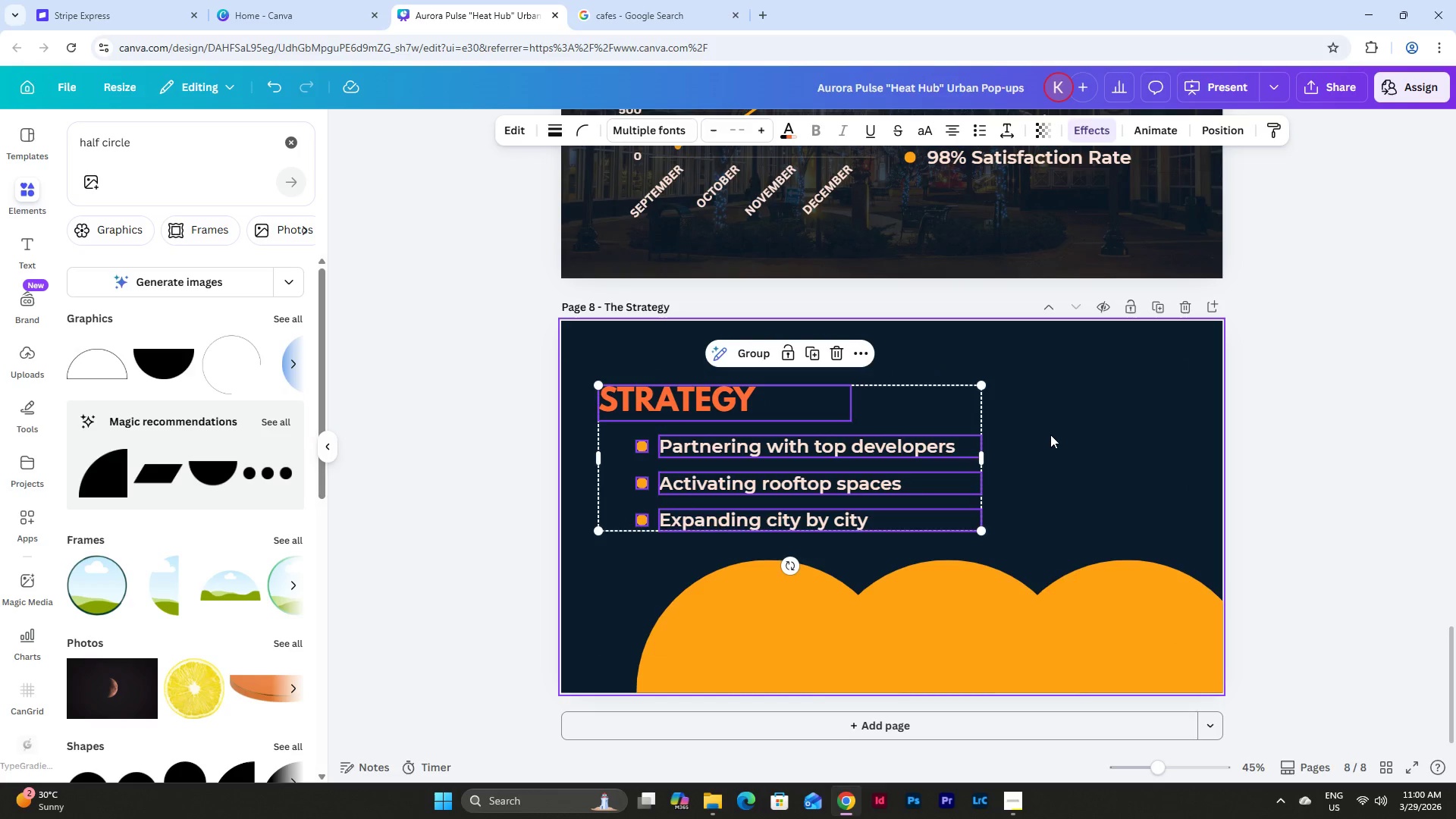 
left_click([1050, 435])
 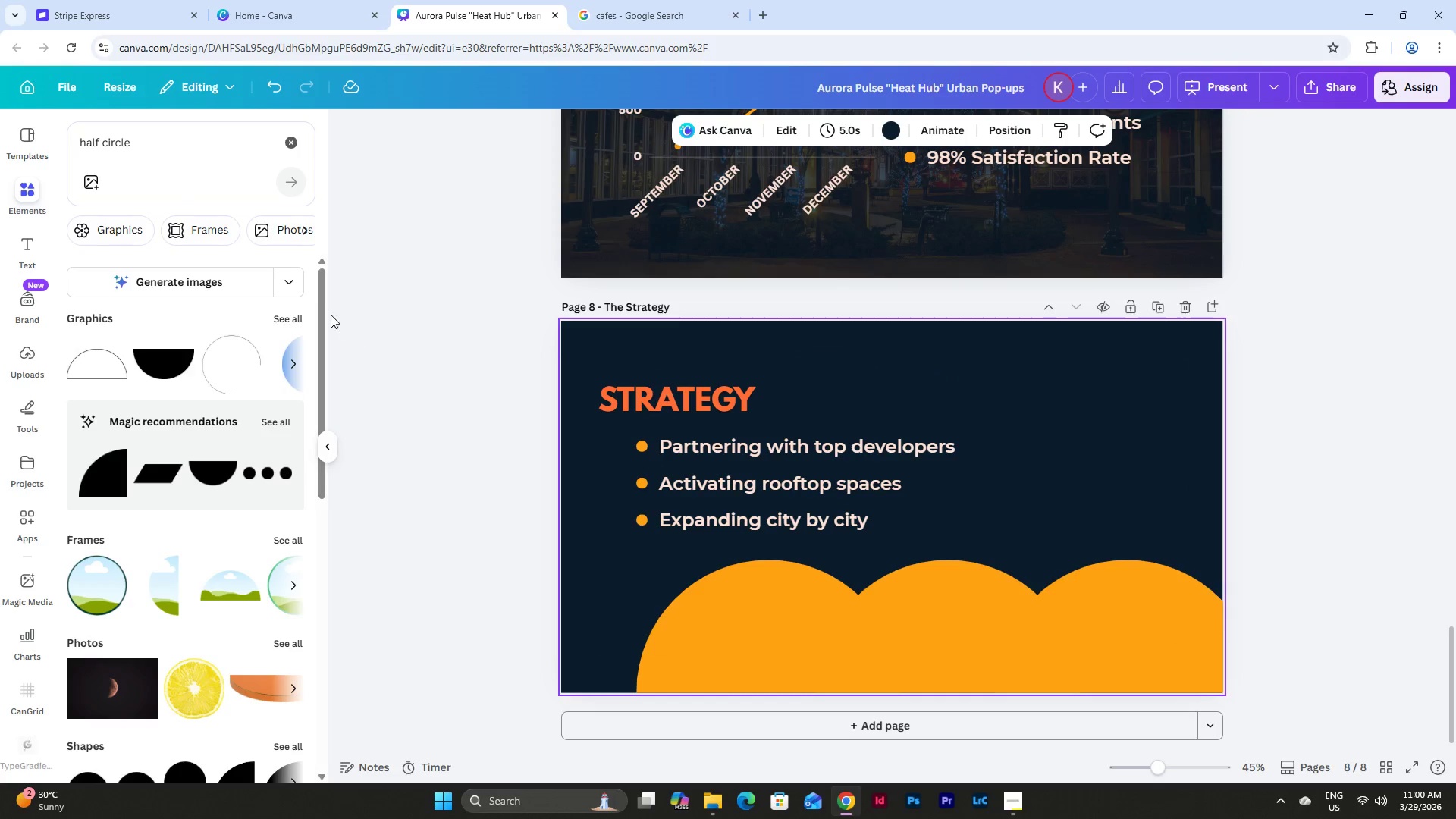 
left_click([174, 137])
 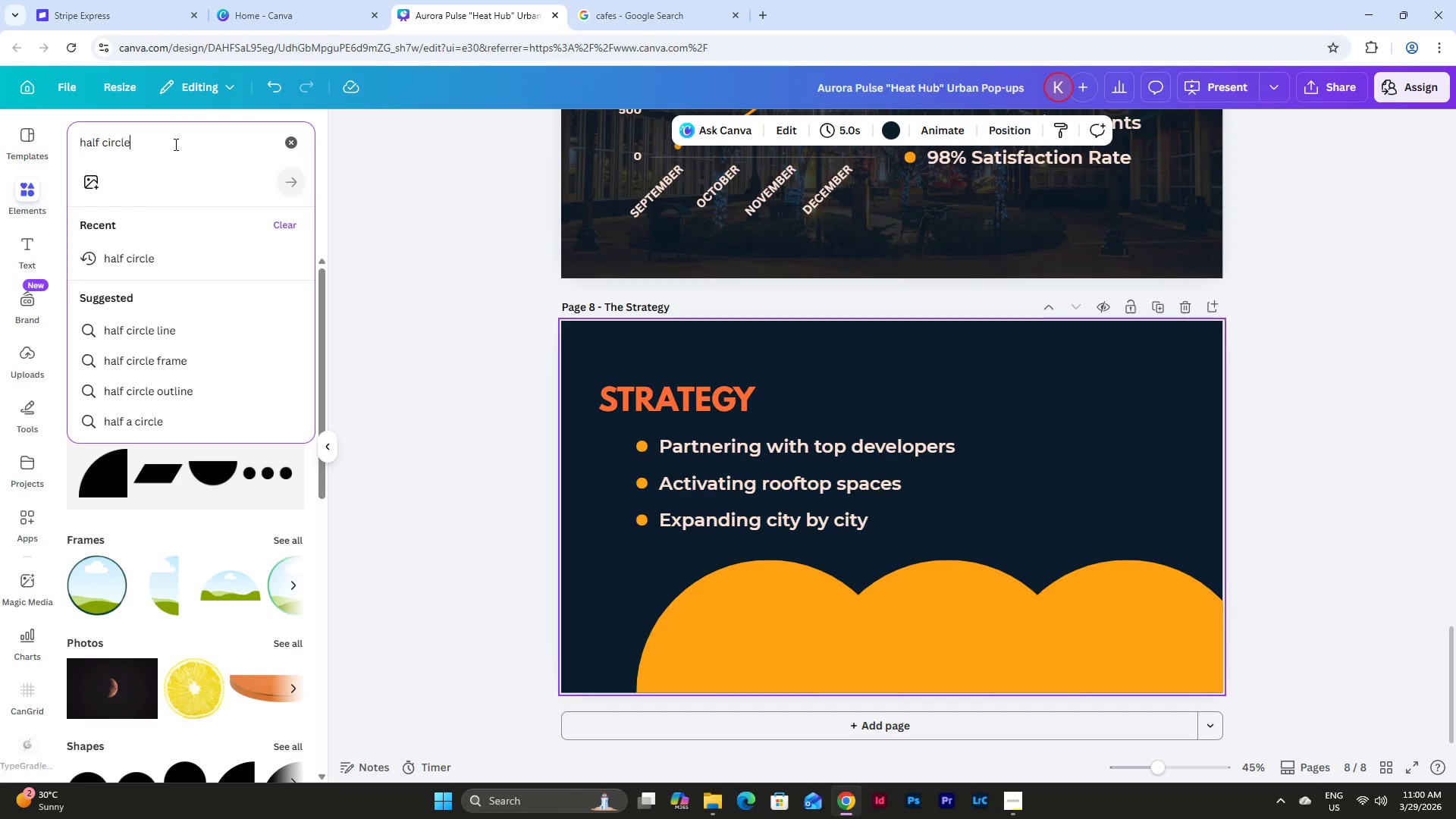 
left_click_drag(start_coordinate=[178, 148], to_coordinate=[46, 141])
 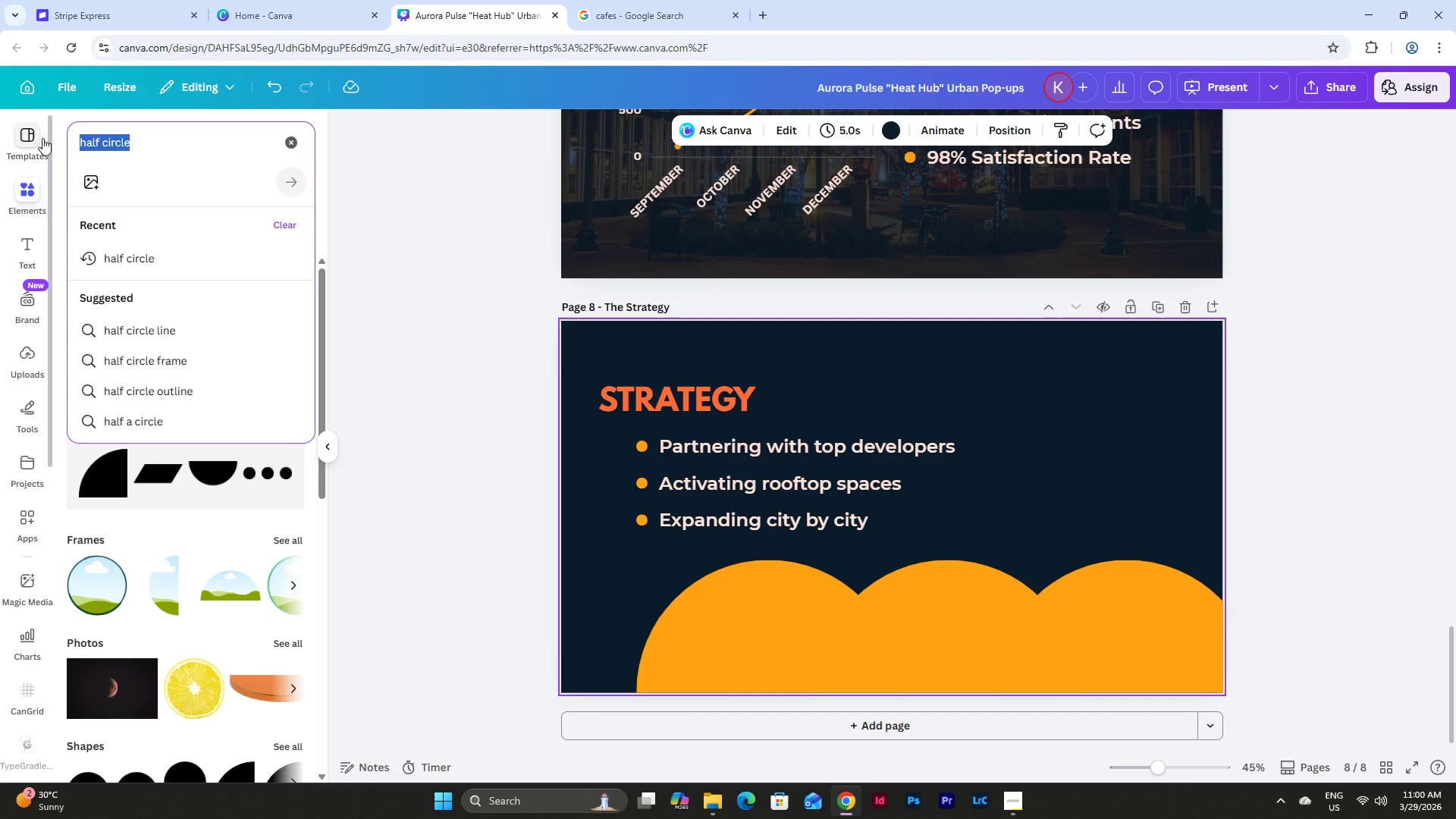 
type(partnership)
 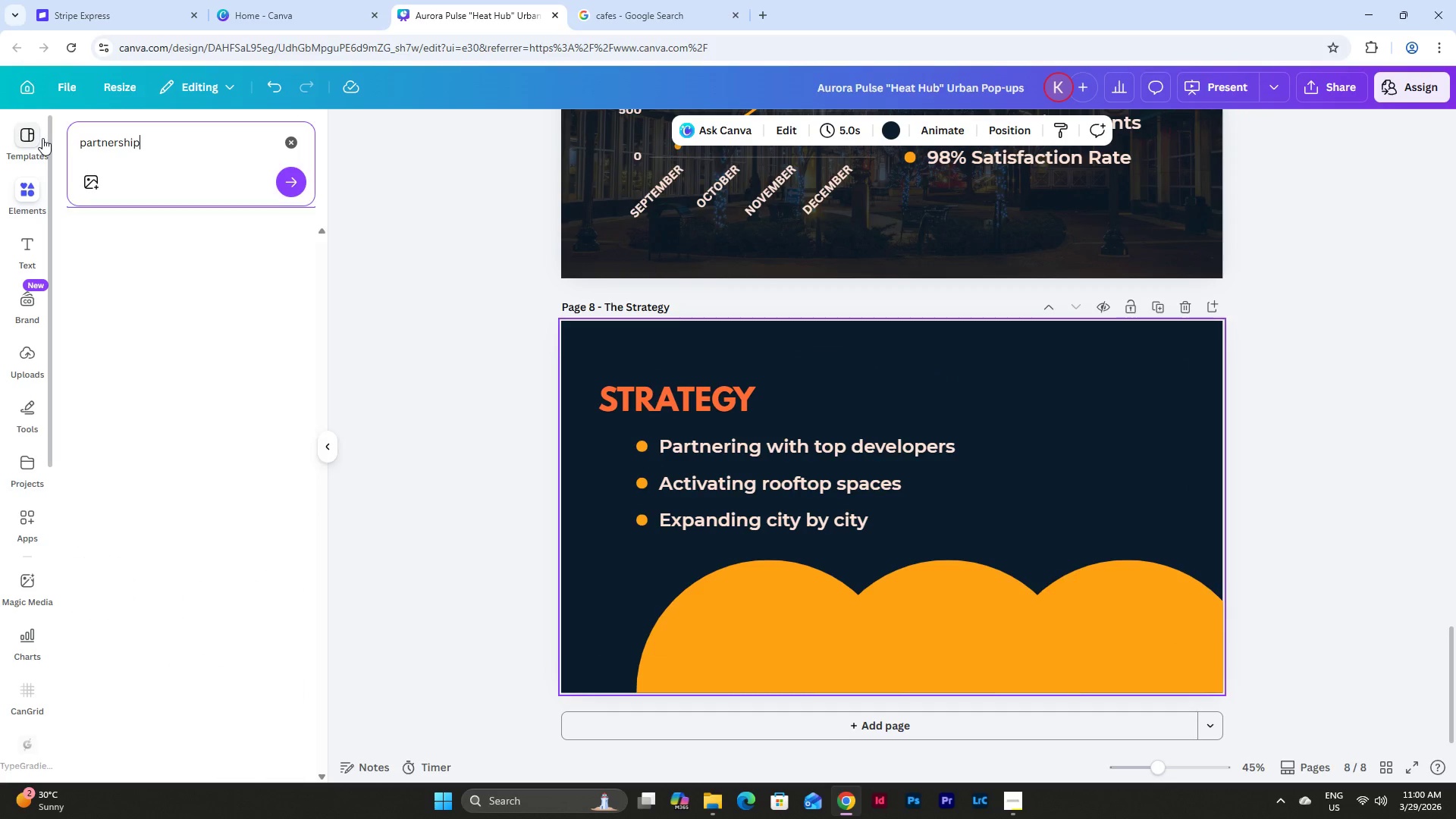 
key(Enter)
 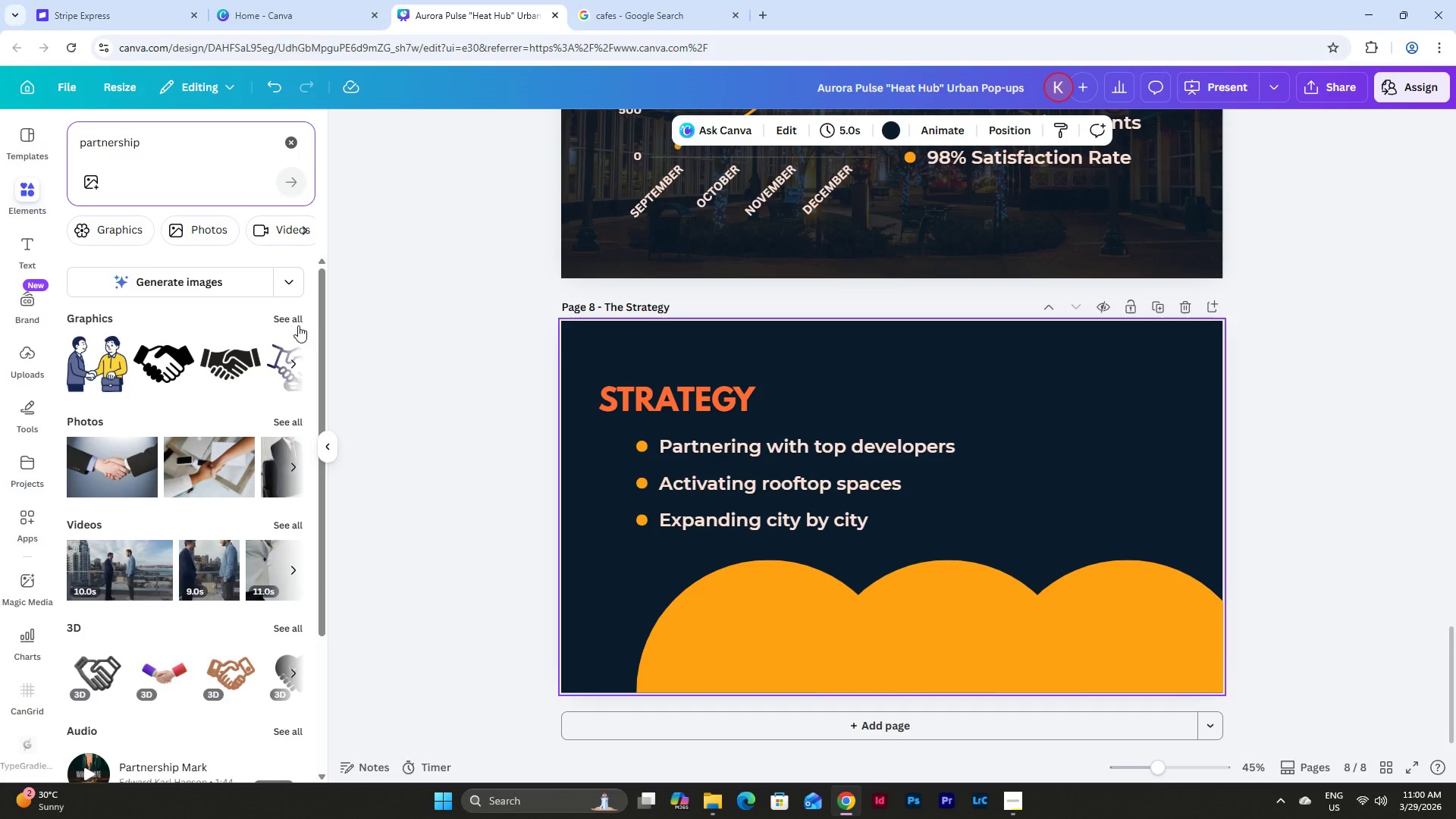 
left_click([223, 375])
 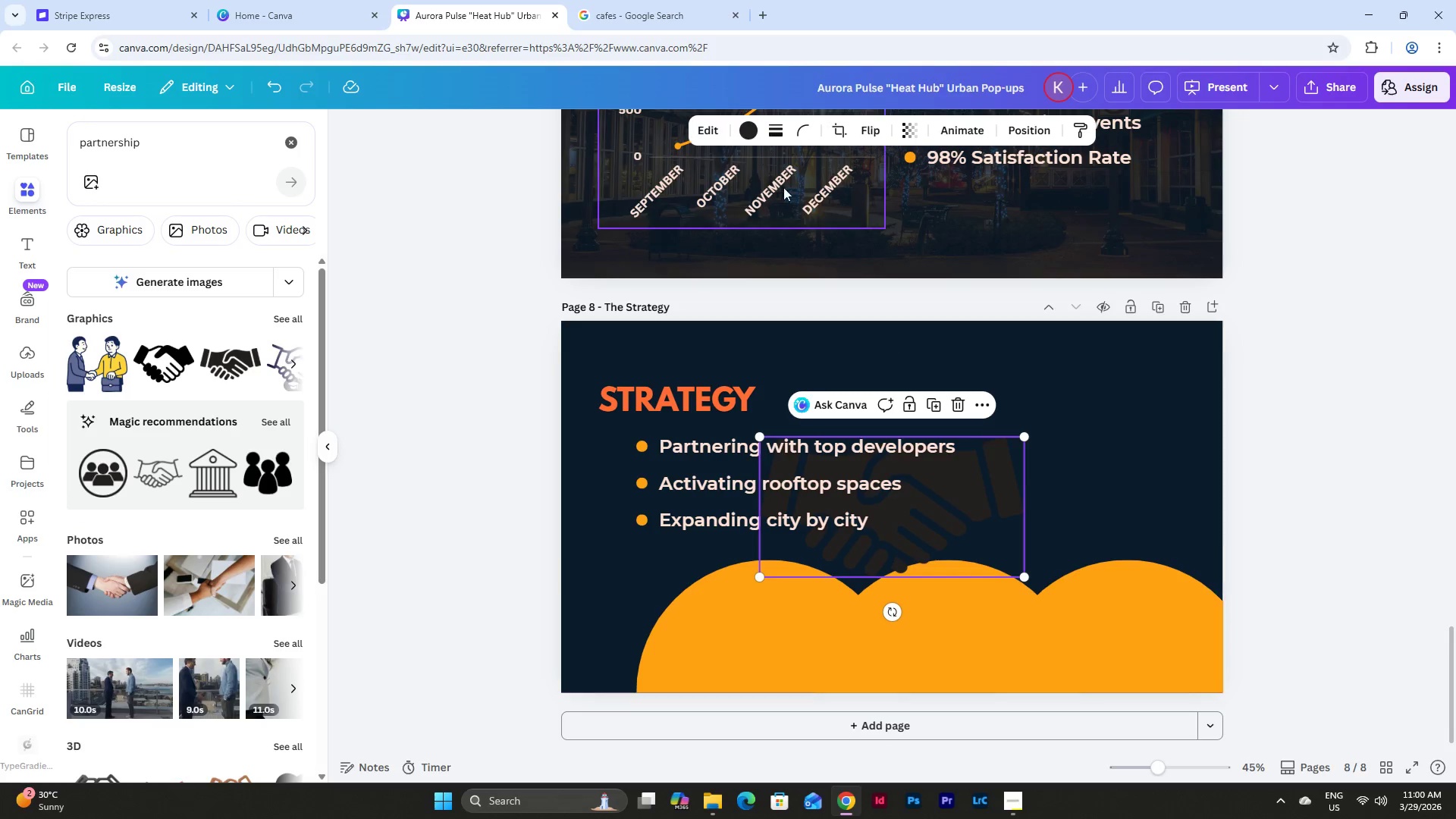 
left_click([747, 130])
 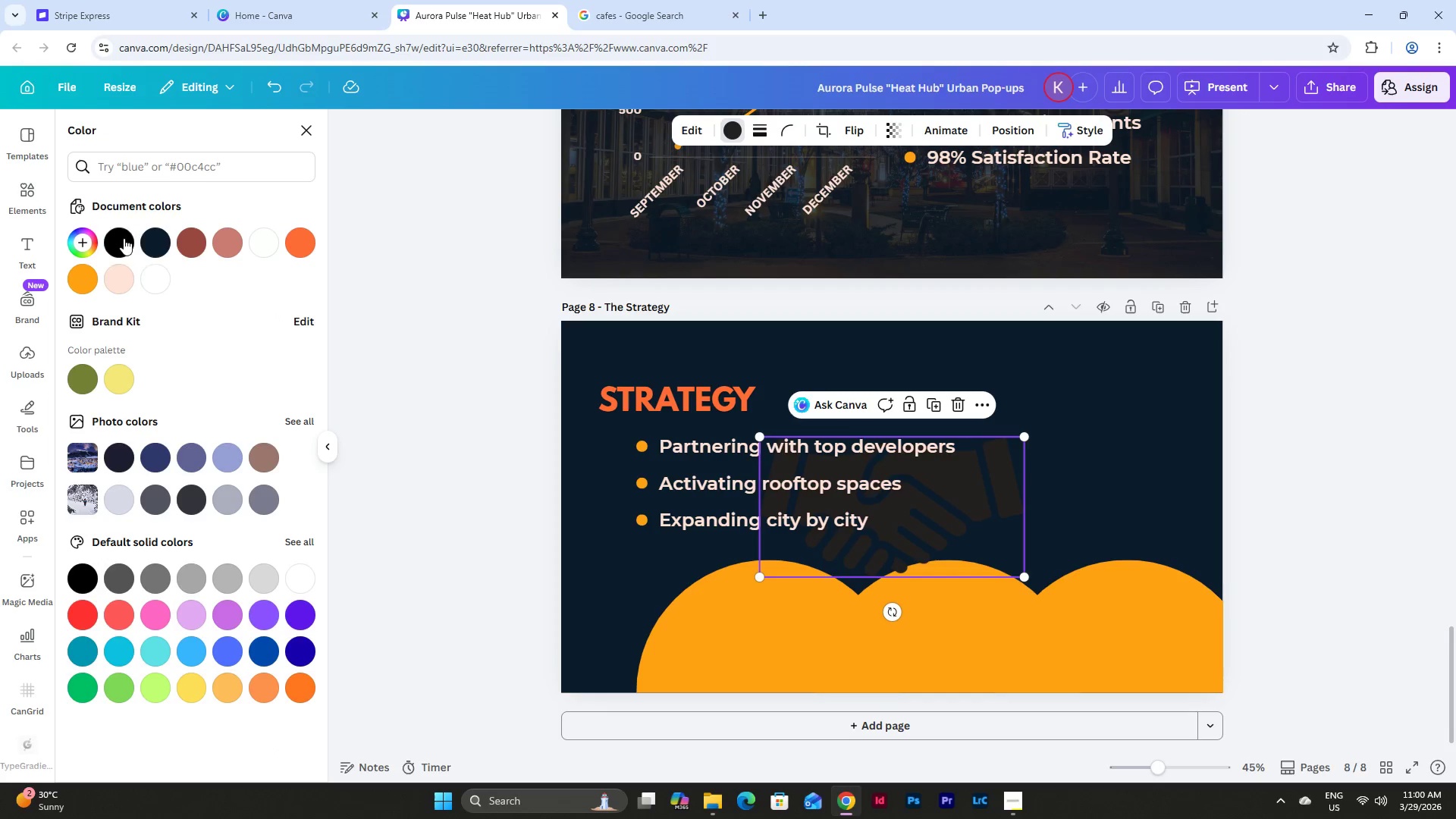 
left_click([153, 238])
 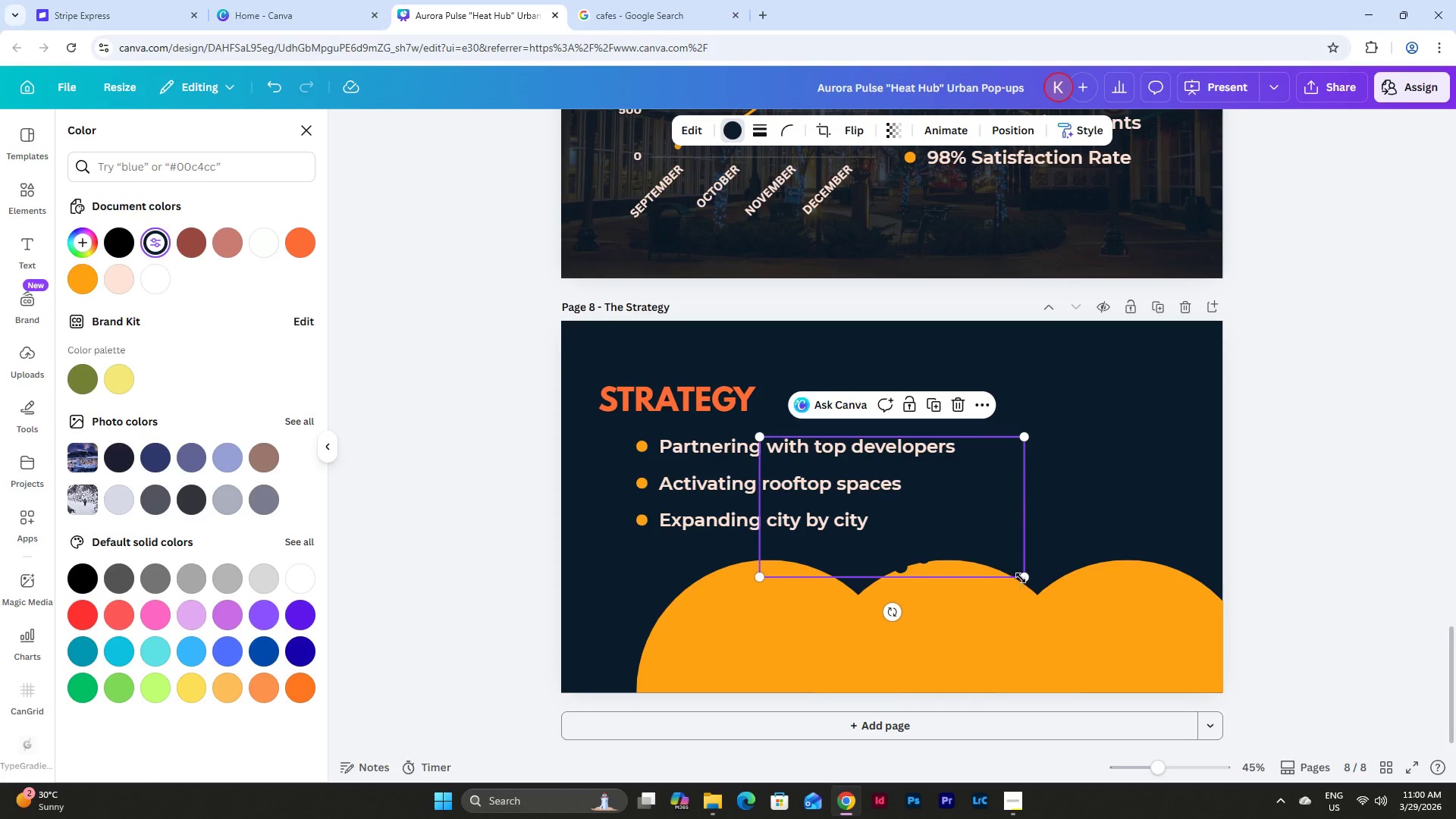 
left_click_drag(start_coordinate=[1025, 576], to_coordinate=[984, 541])
 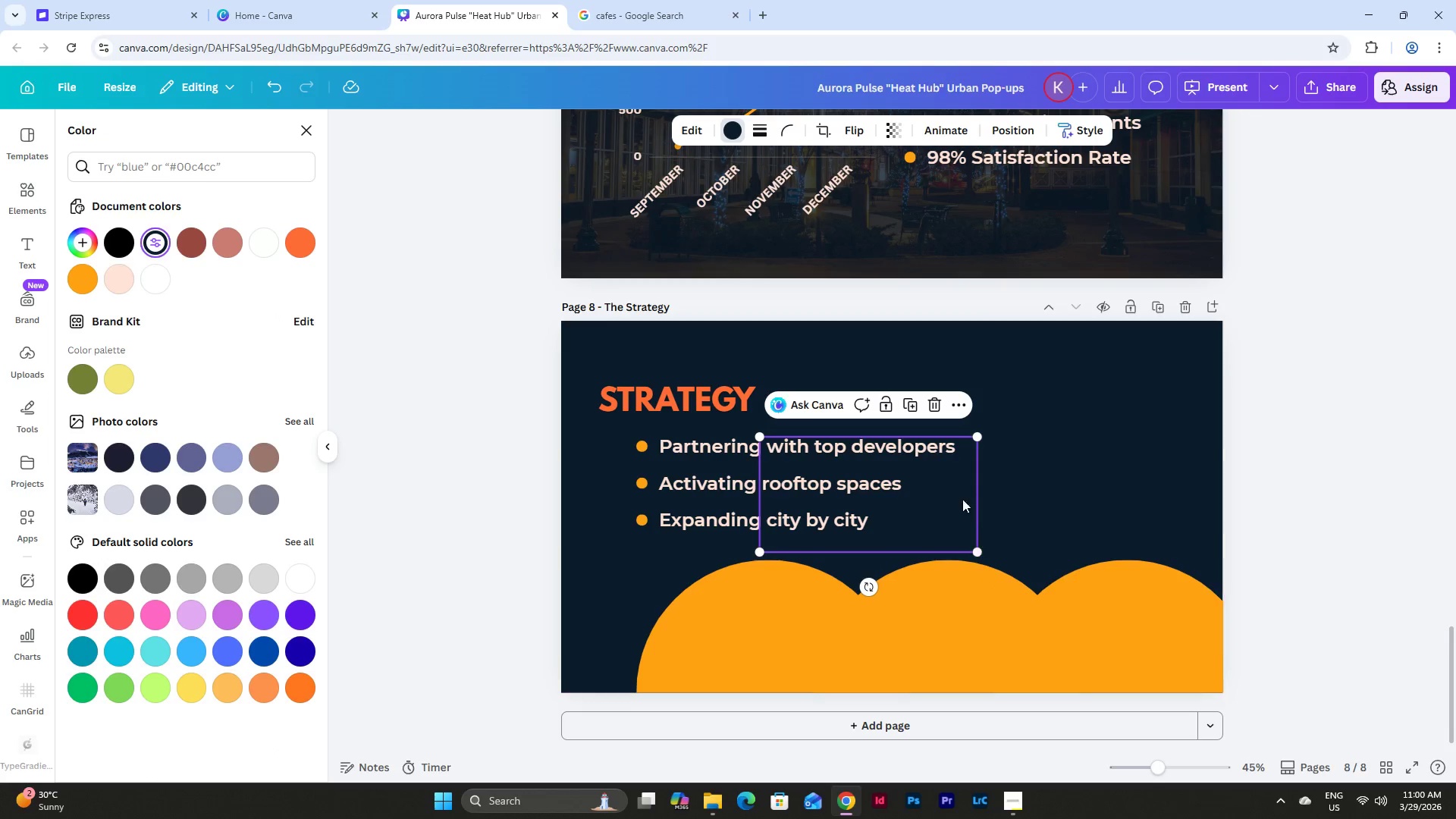 
left_click_drag(start_coordinate=[962, 498], to_coordinate=[900, 631])
 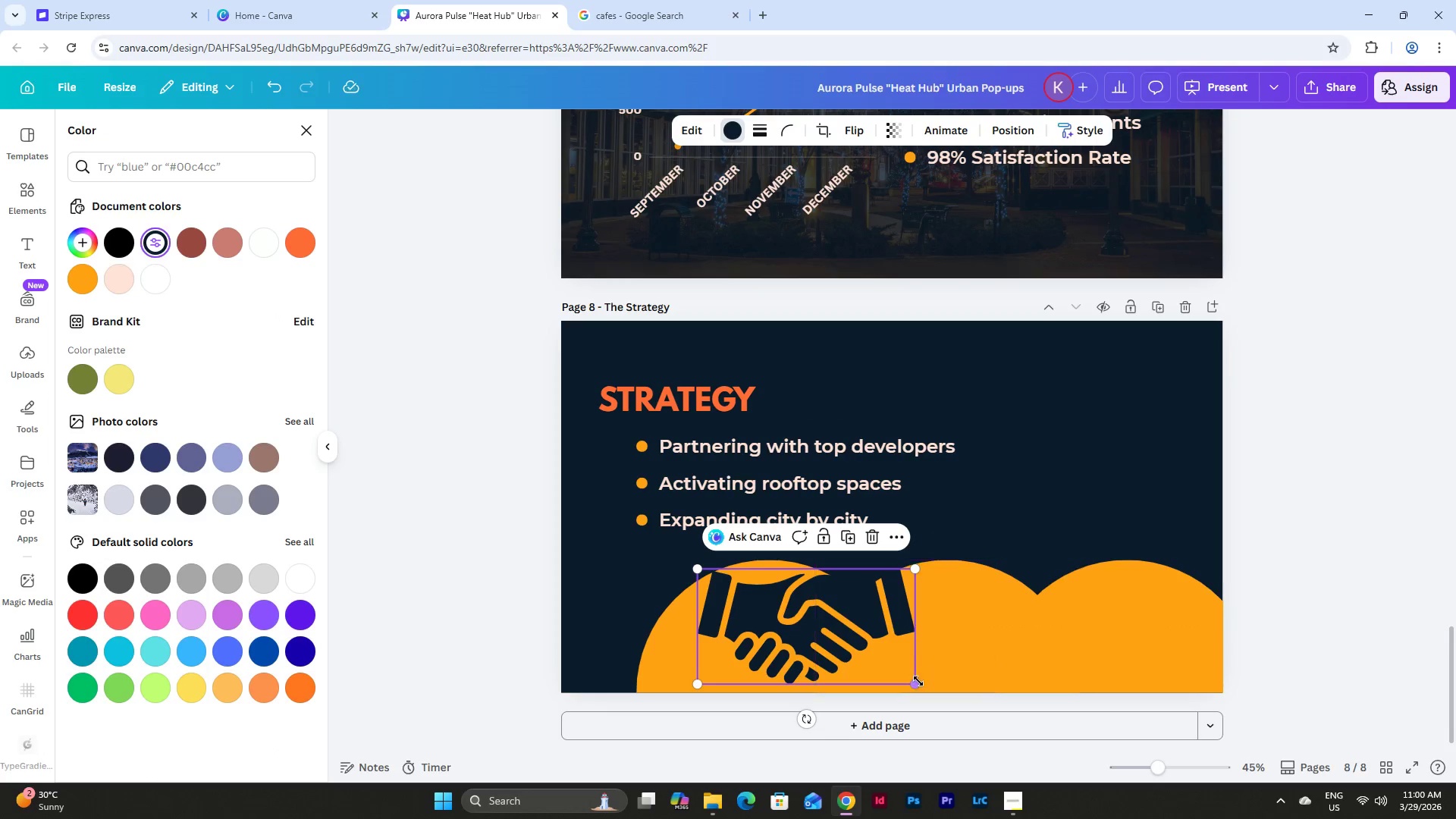 
left_click_drag(start_coordinate=[915, 682], to_coordinate=[834, 622])
 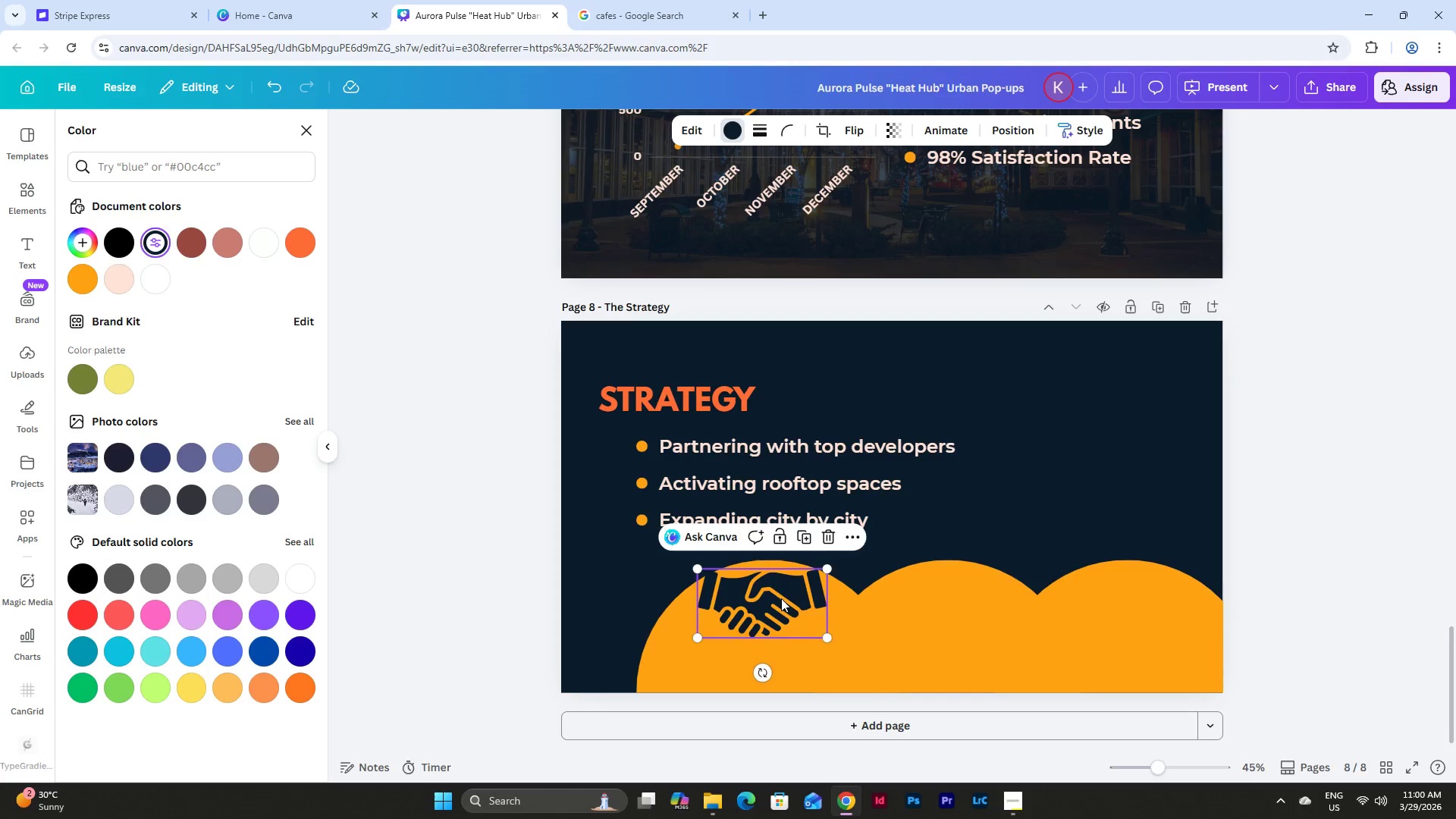 
left_click_drag(start_coordinate=[781, 598], to_coordinate=[786, 622])
 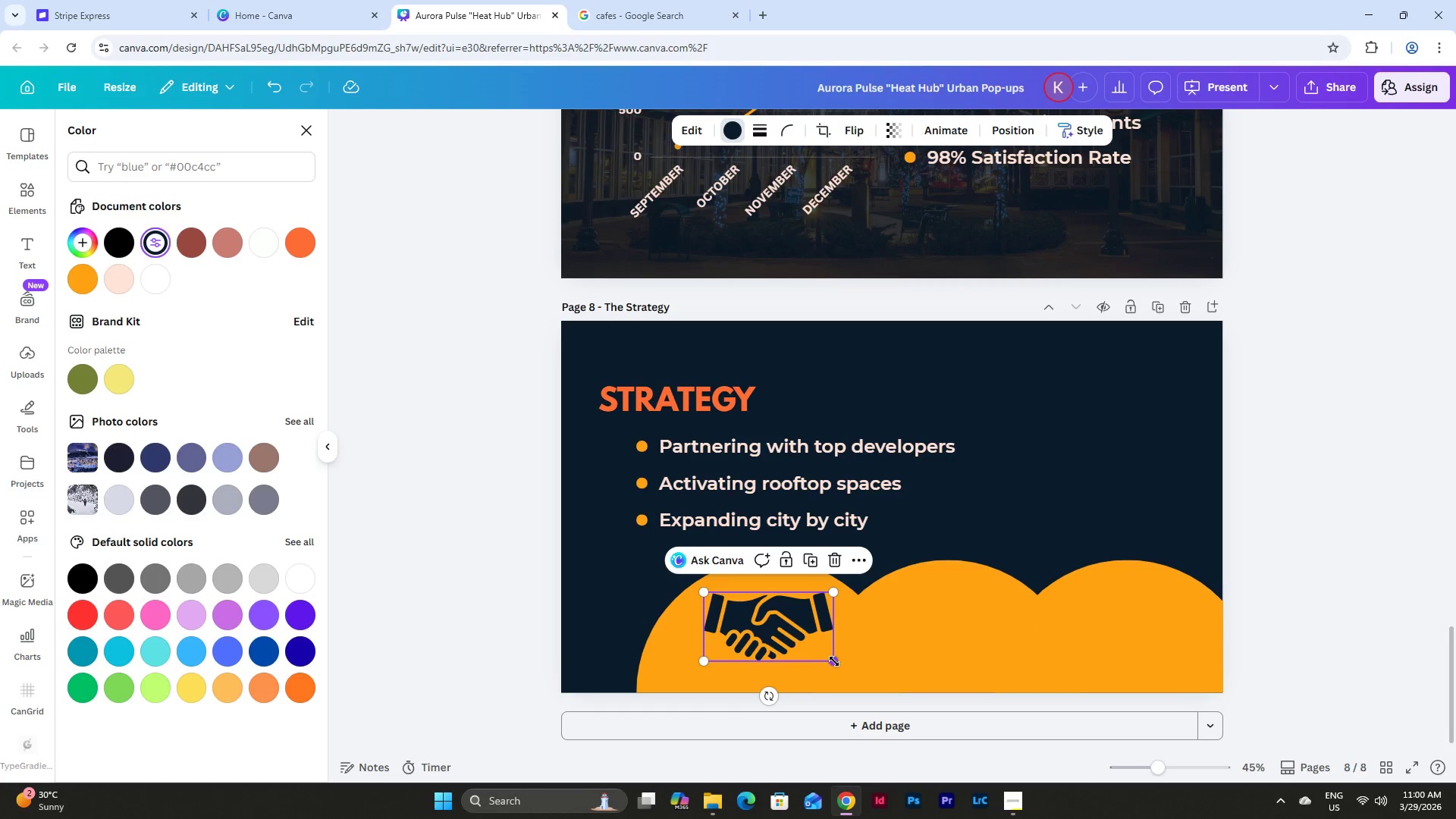 
left_click_drag(start_coordinate=[836, 661], to_coordinate=[829, 651])
 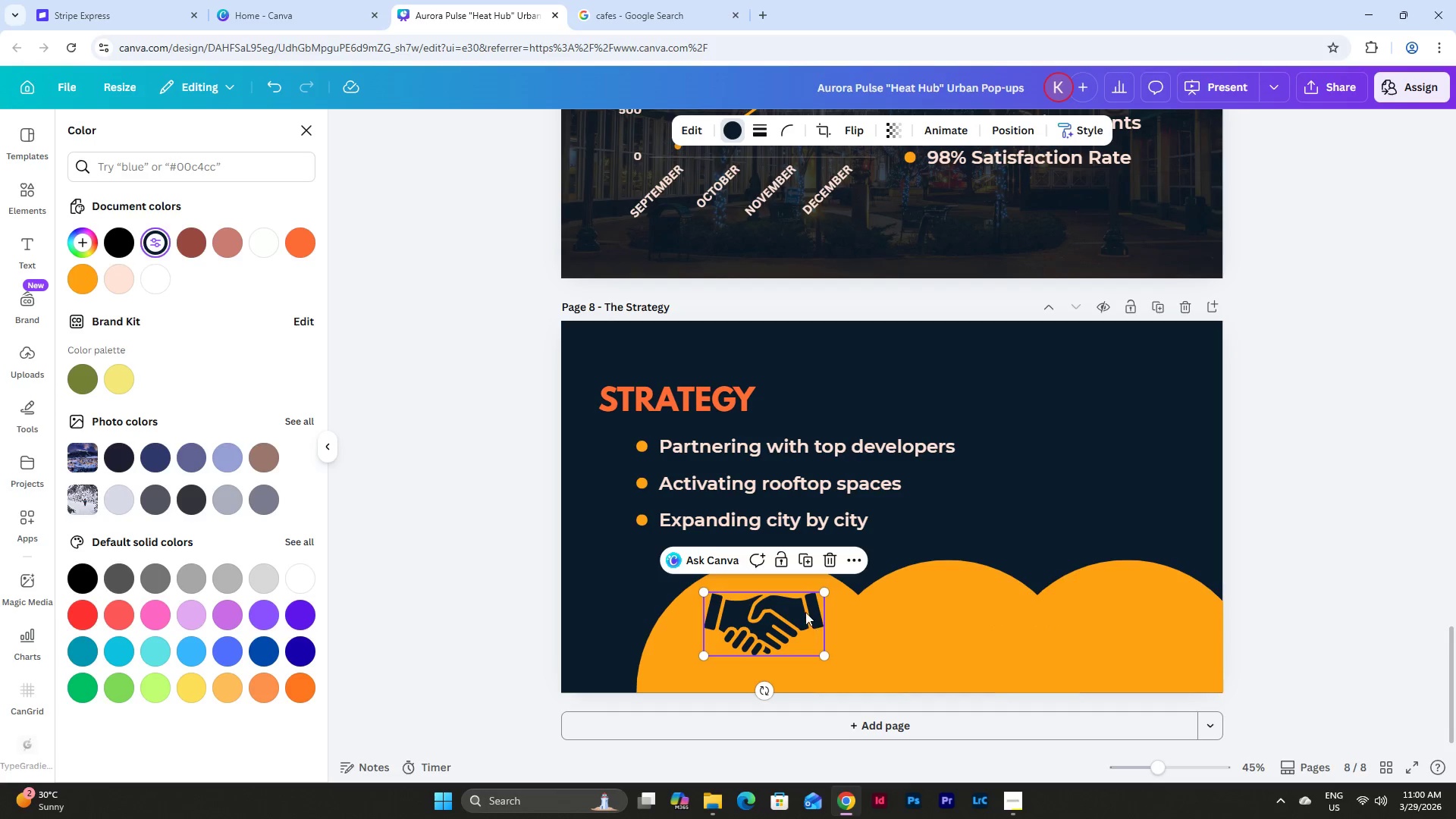 
left_click_drag(start_coordinate=[805, 612], to_coordinate=[808, 618])
 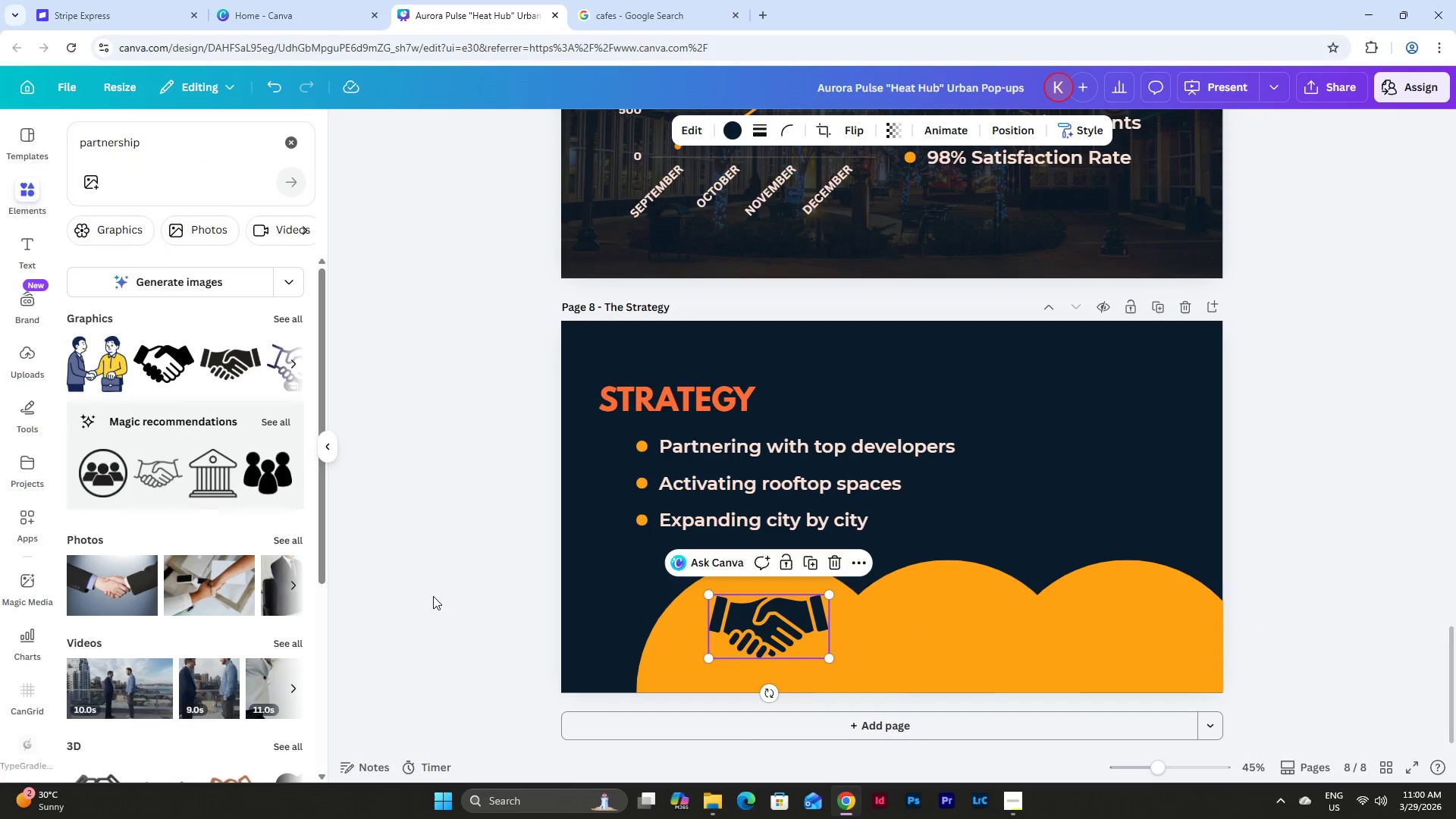 
left_click([489, 596])
 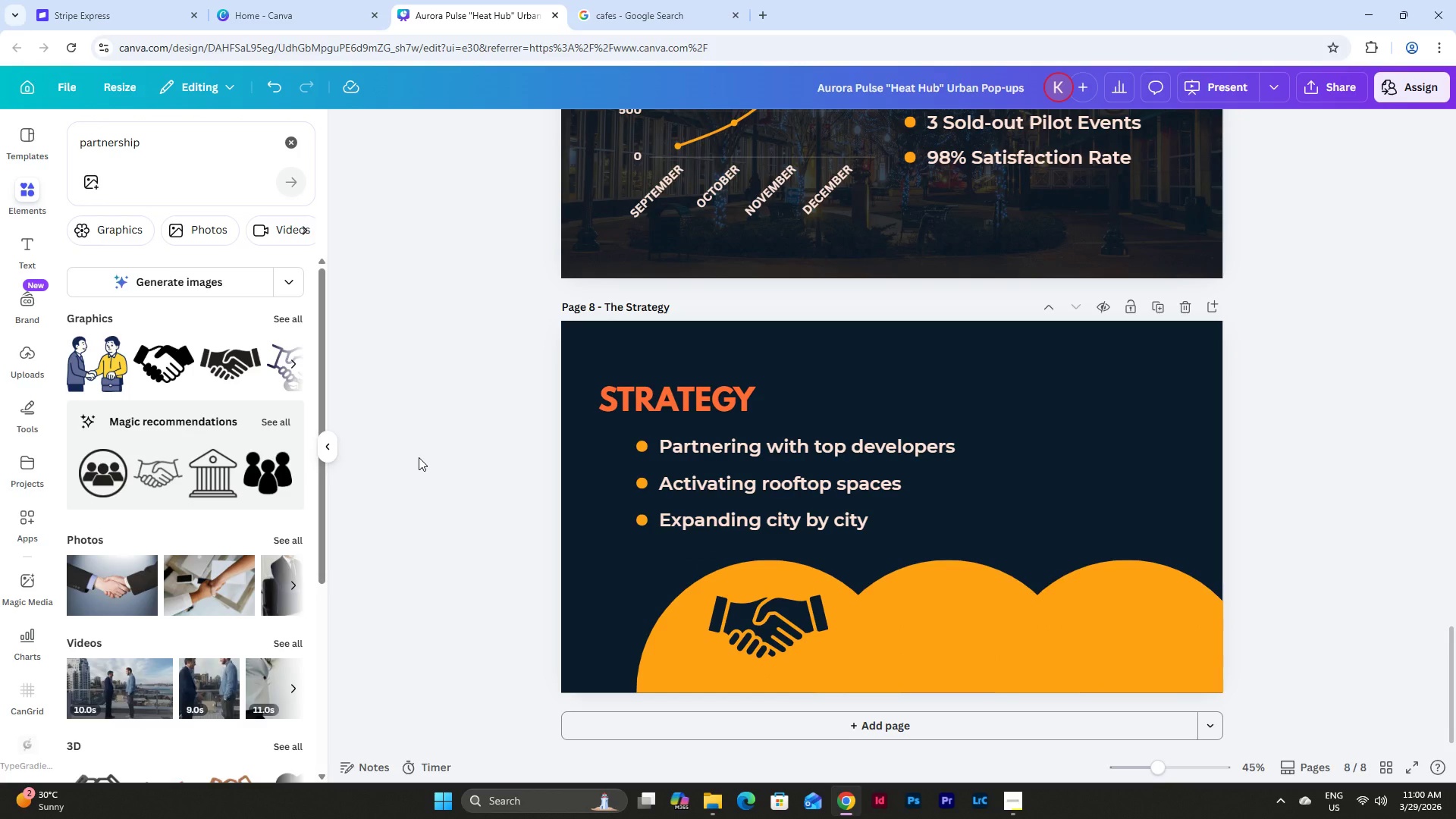 
wait(5.55)
 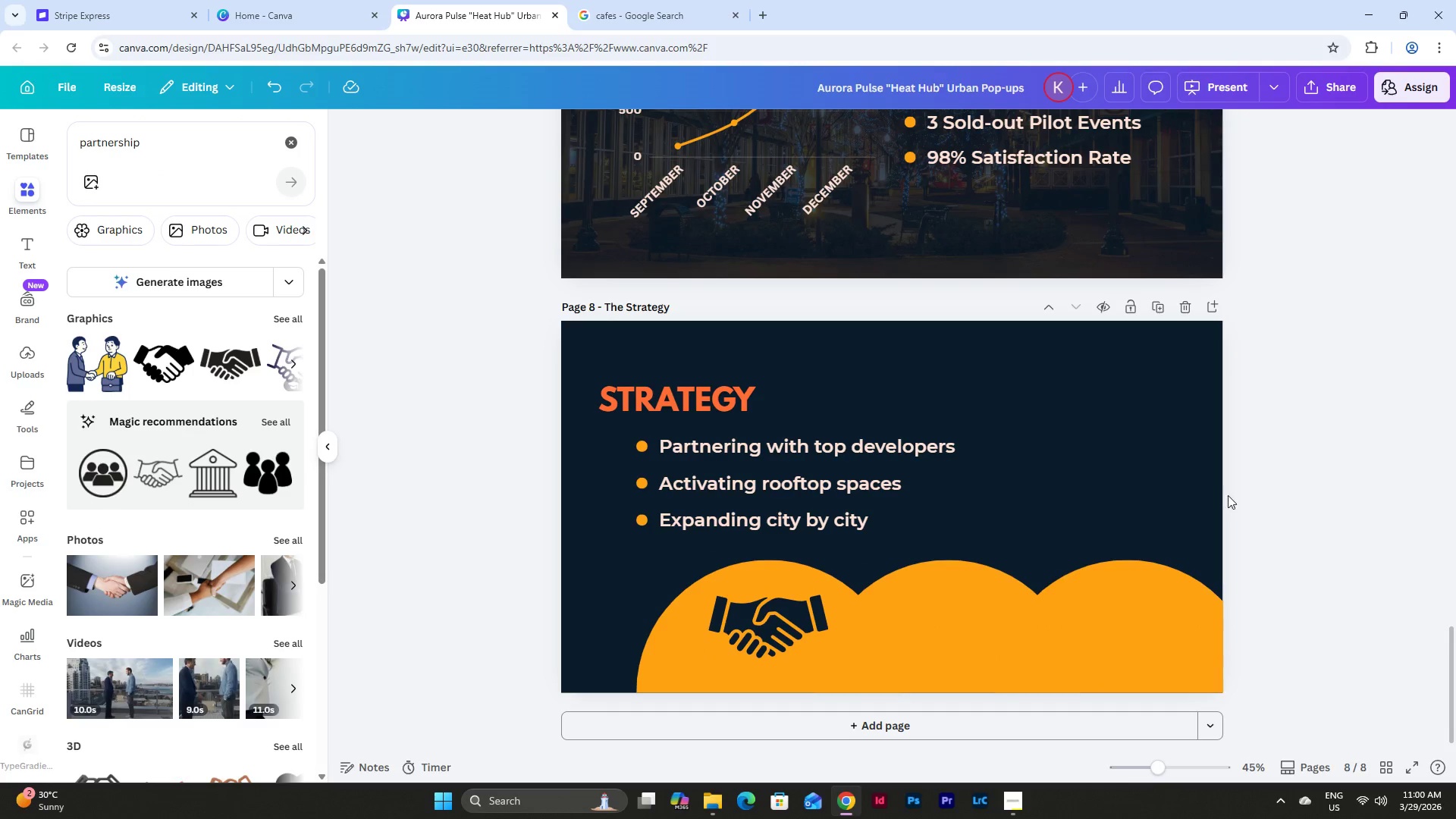 
left_click_drag(start_coordinate=[770, 627], to_coordinate=[769, 643])
 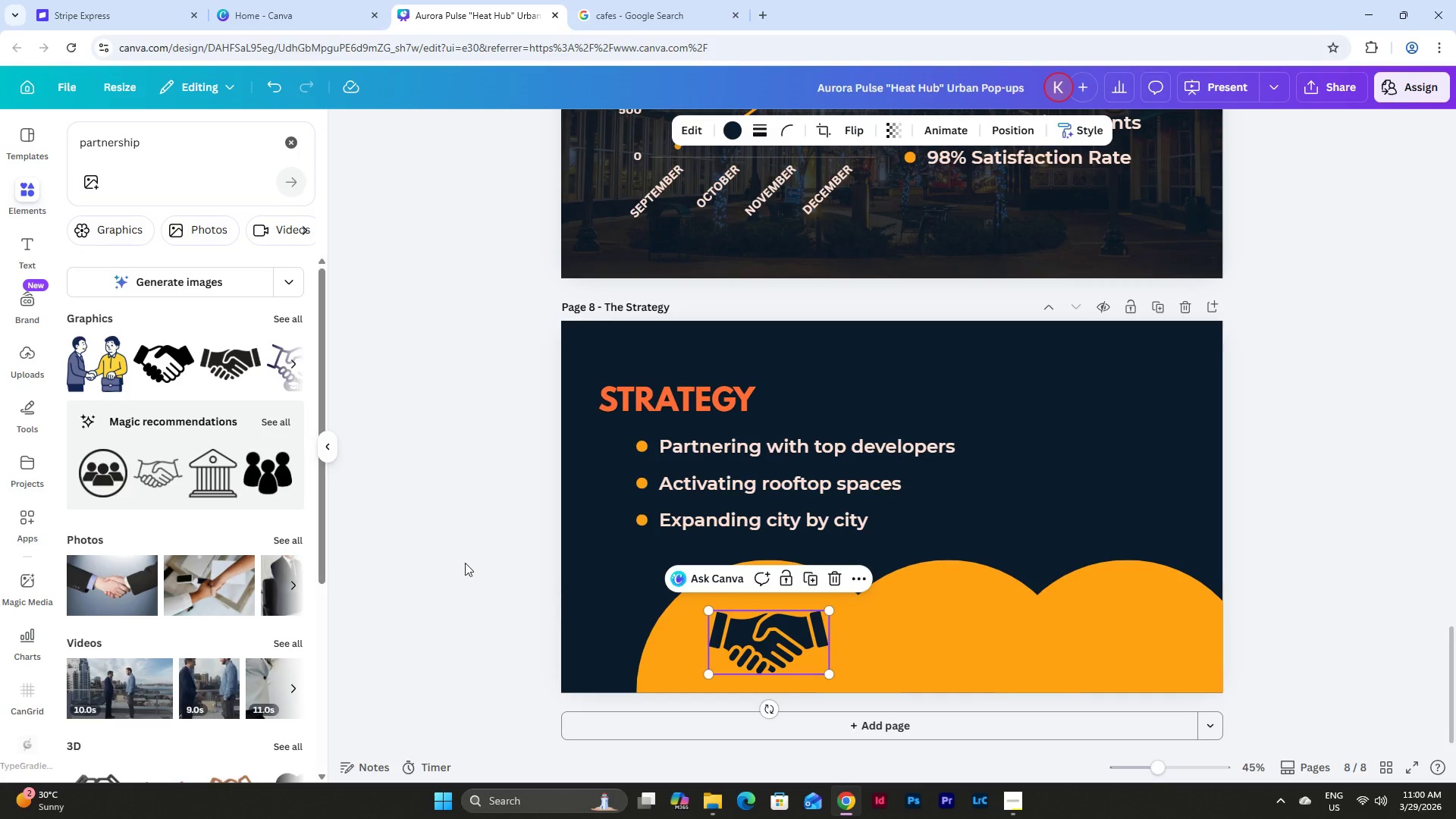 
left_click([458, 559])
 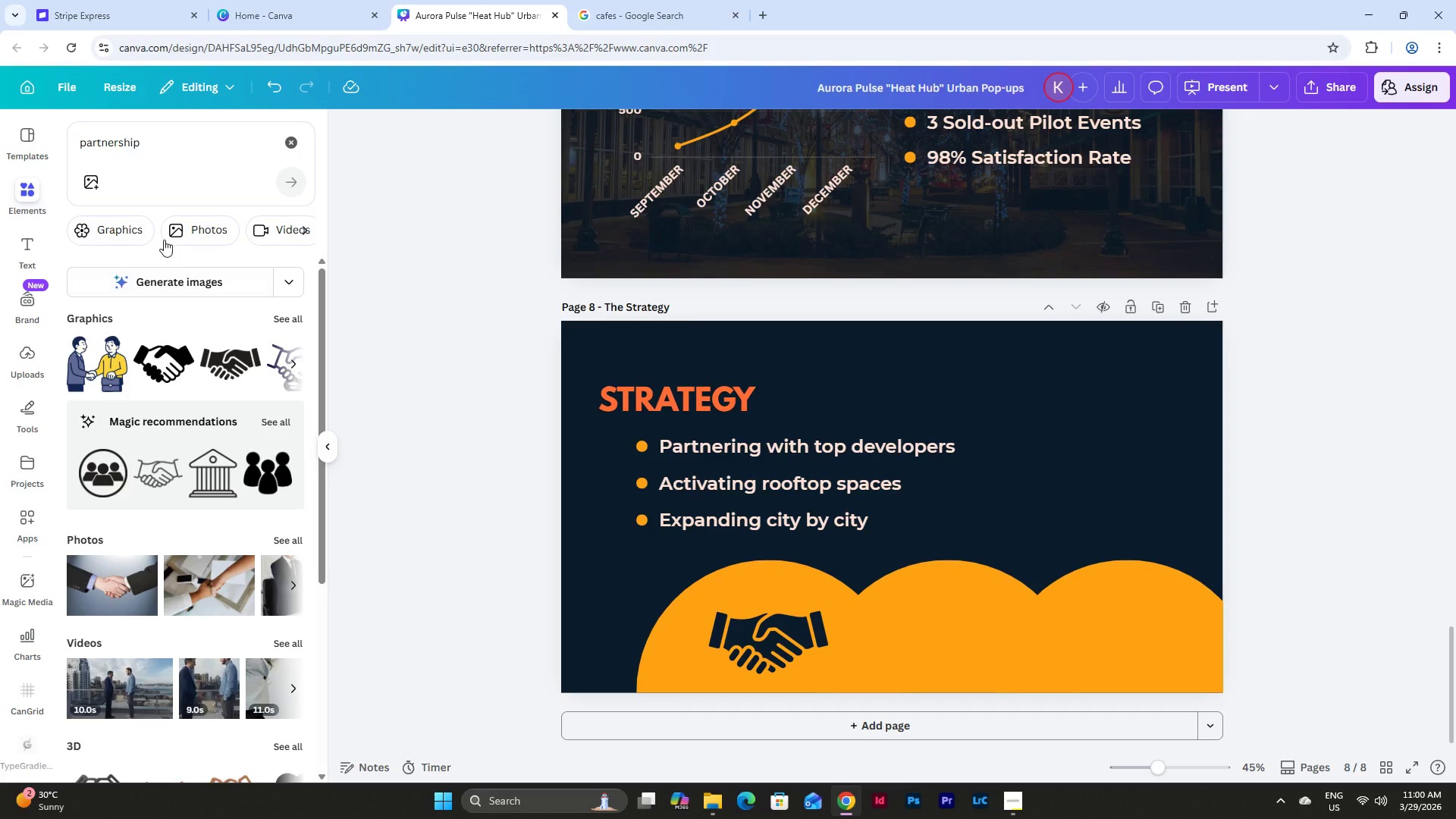 
left_click([178, 137])
 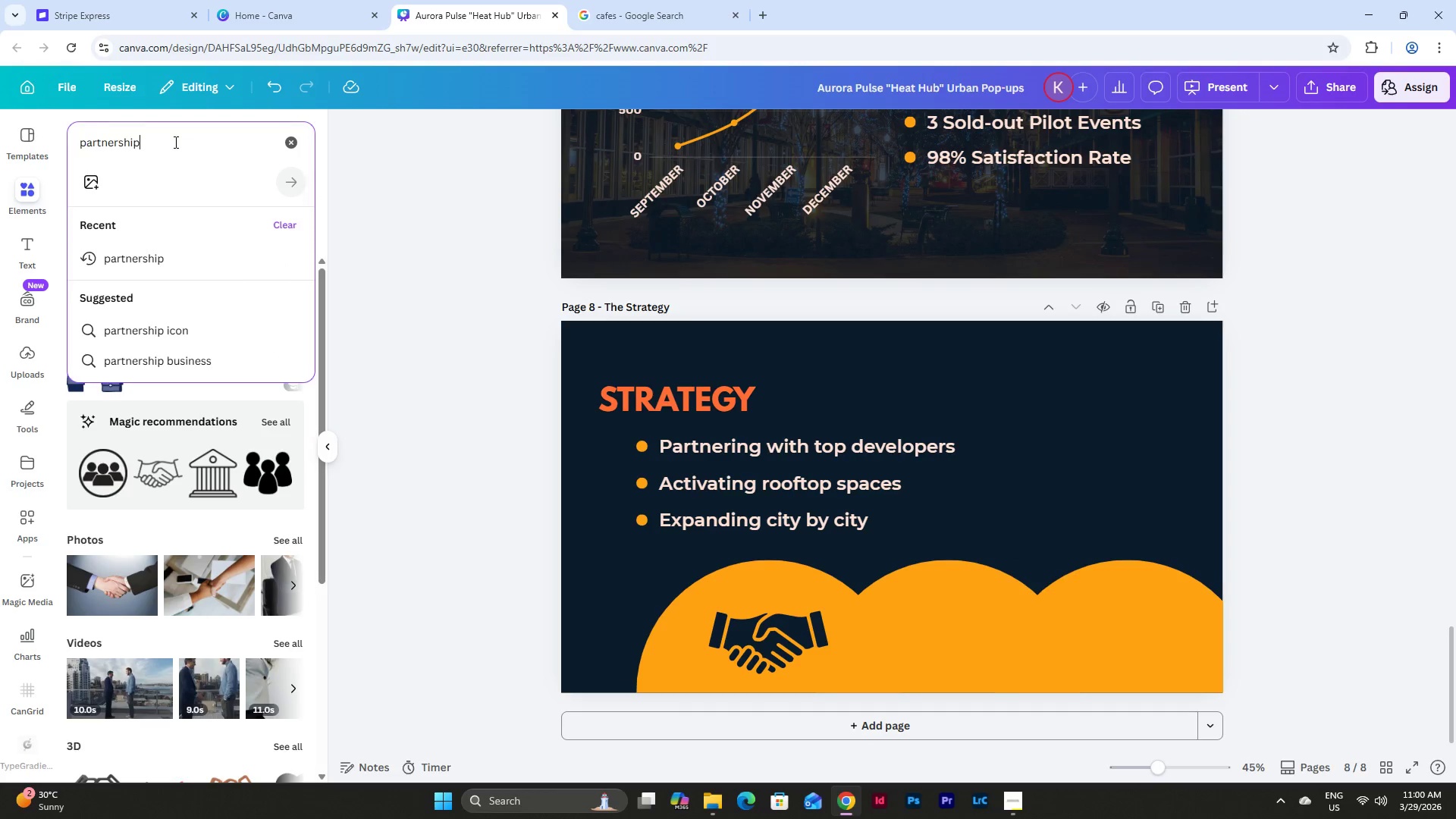 
left_click_drag(start_coordinate=[168, 143], to_coordinate=[43, 135])
 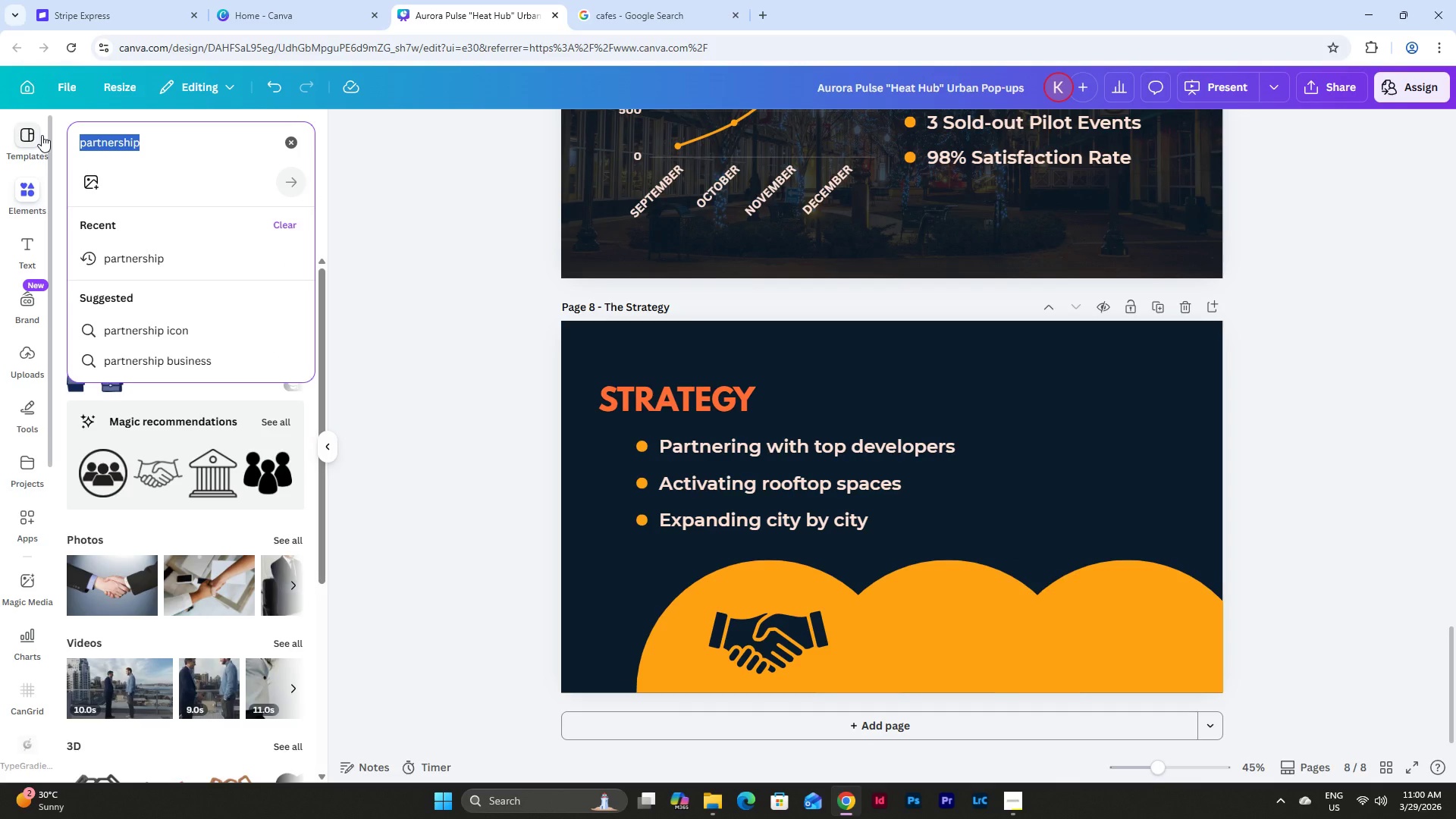 
type(rooftop)
 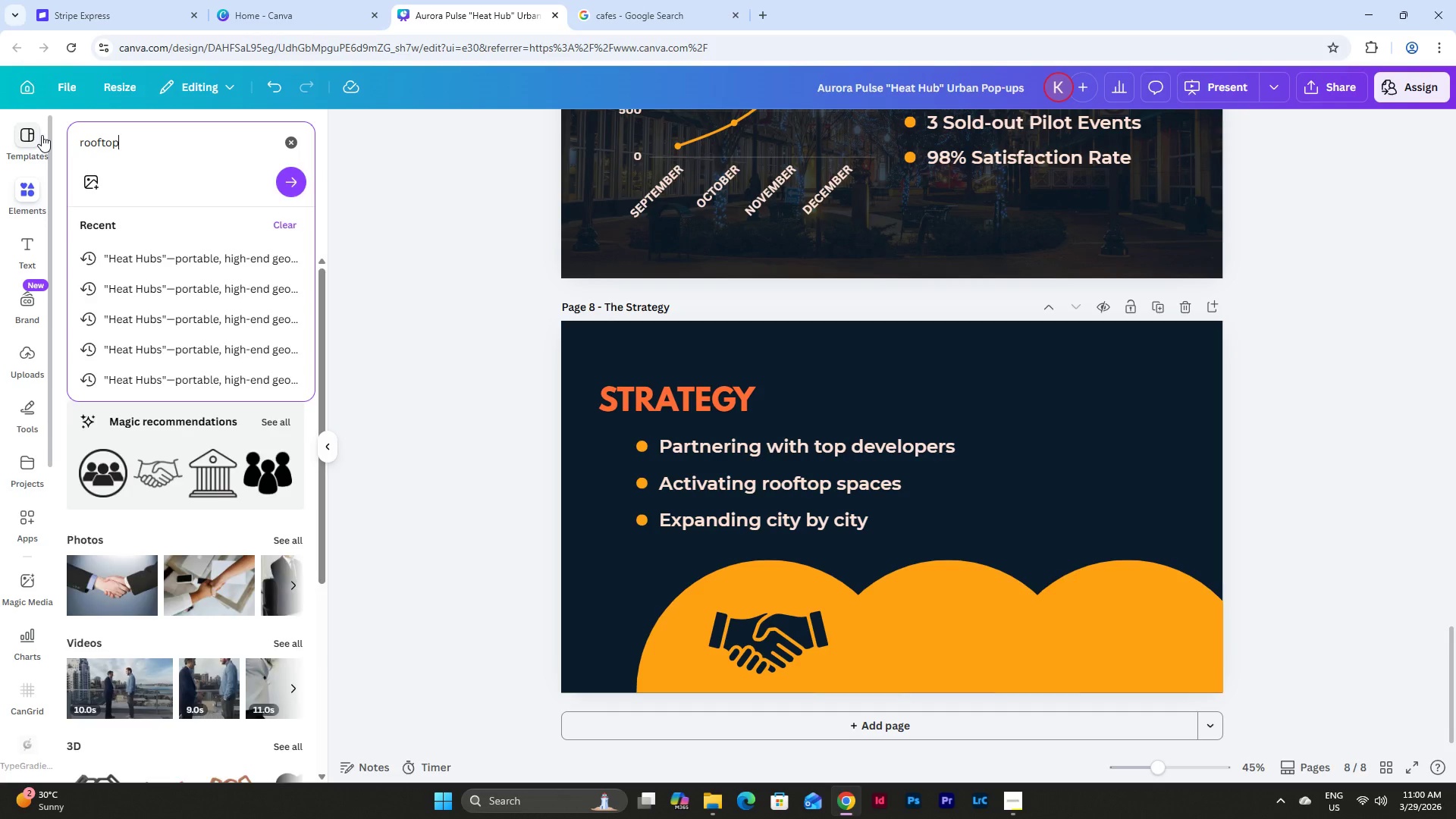 
key(Enter)
 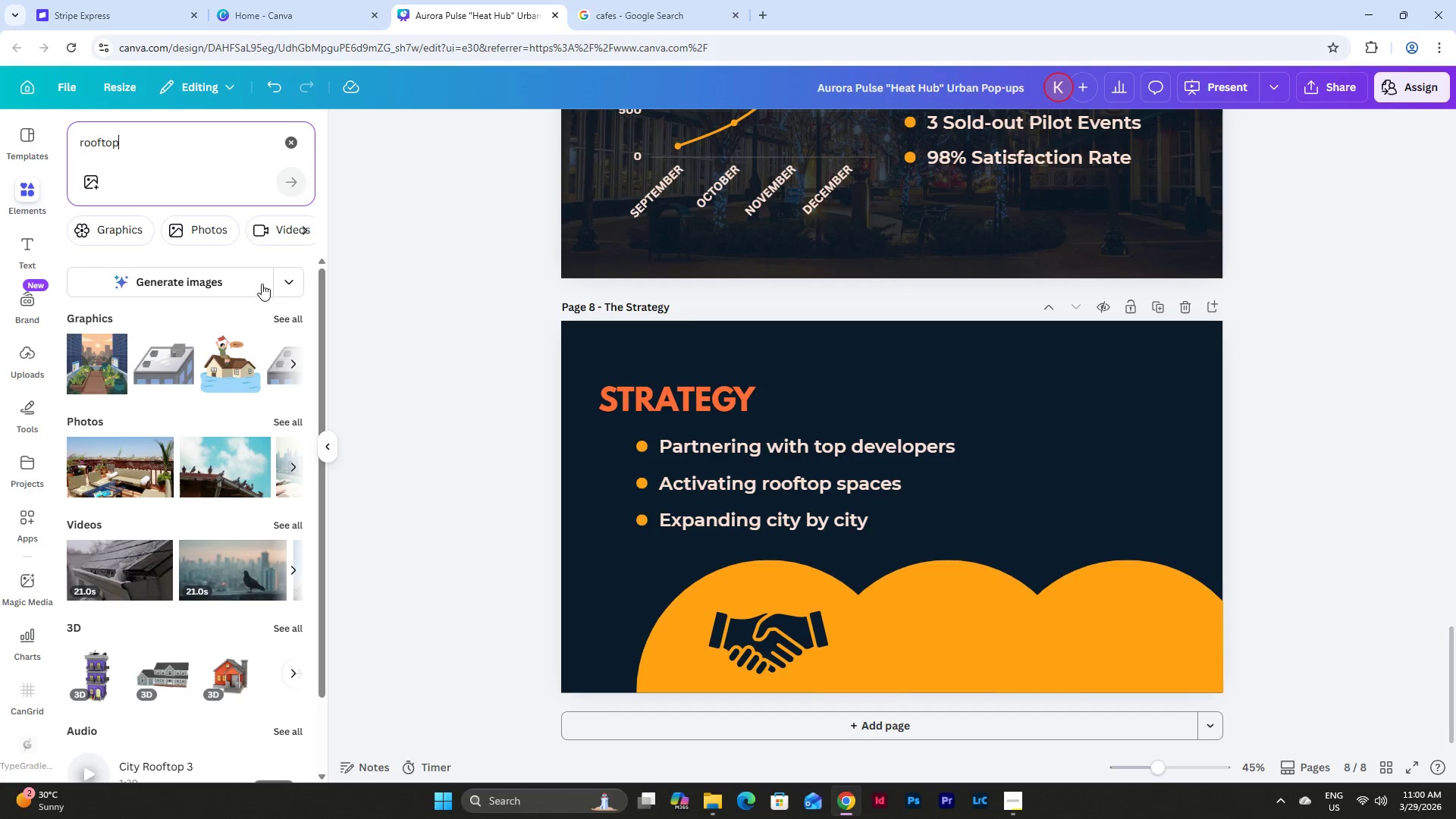 
left_click([287, 321])
 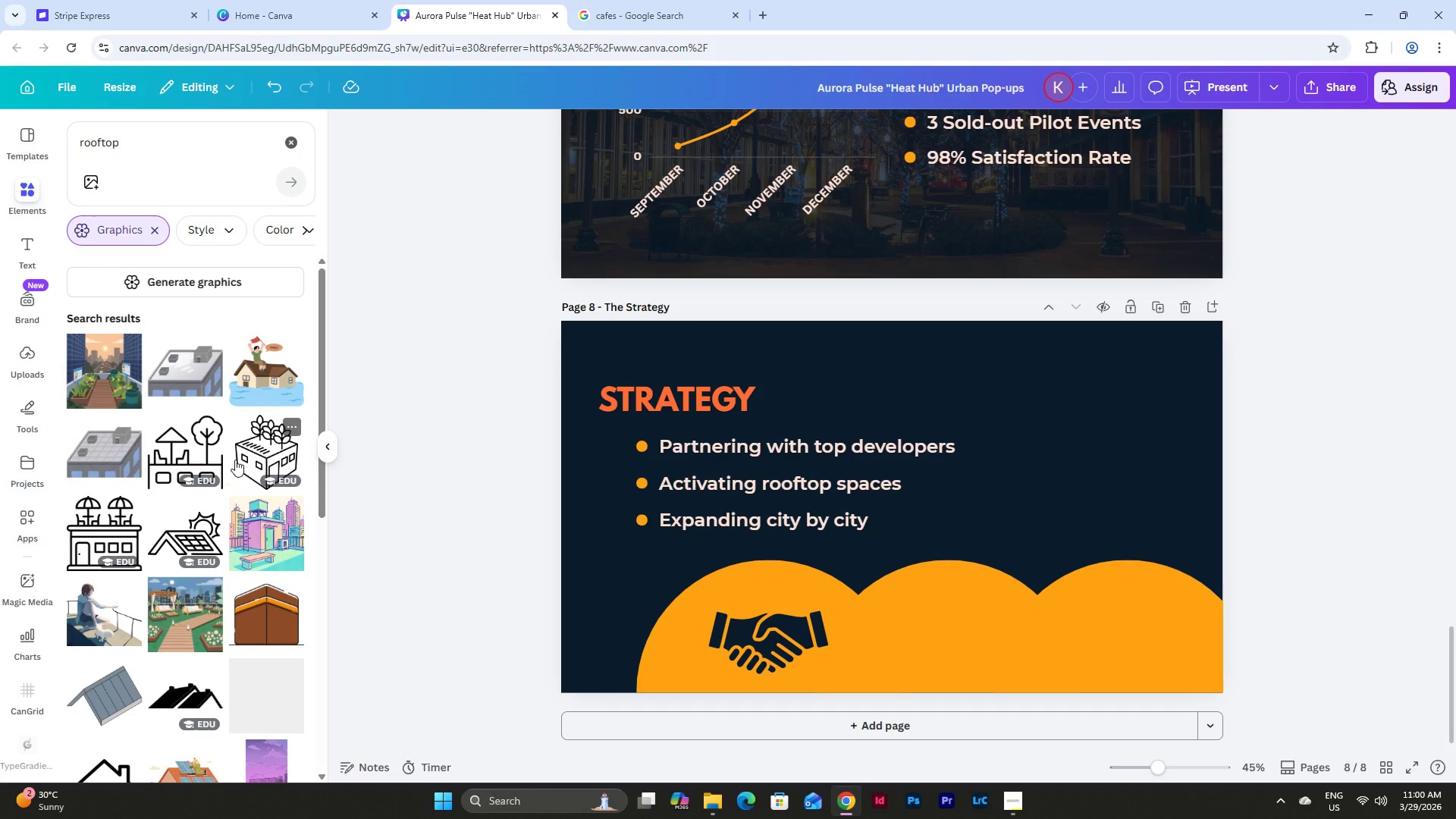 
scroll: coordinate [237, 457], scroll_direction: down, amount: 3.0
 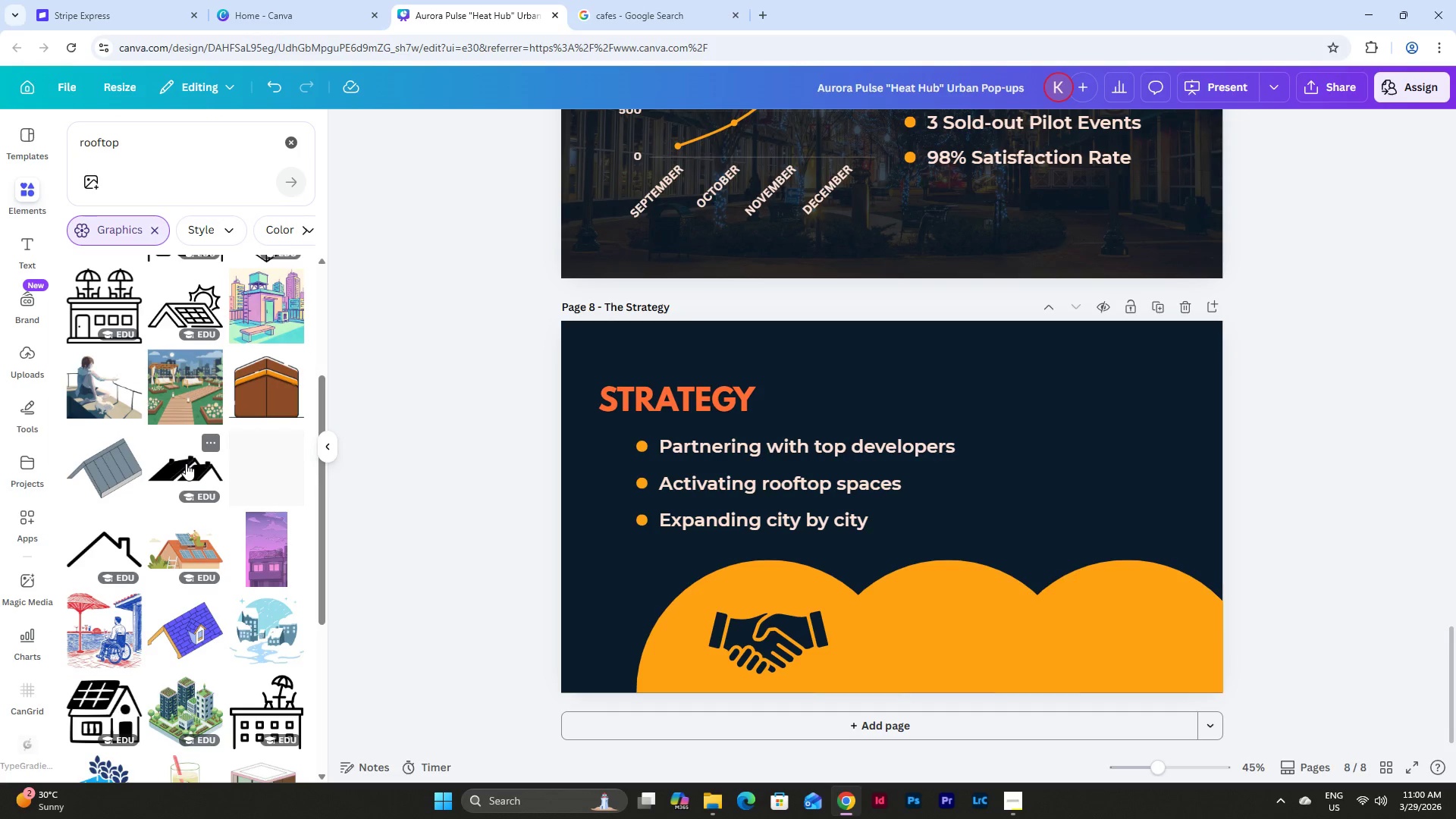 
scroll: coordinate [225, 450], scroll_direction: up, amount: 2.0
 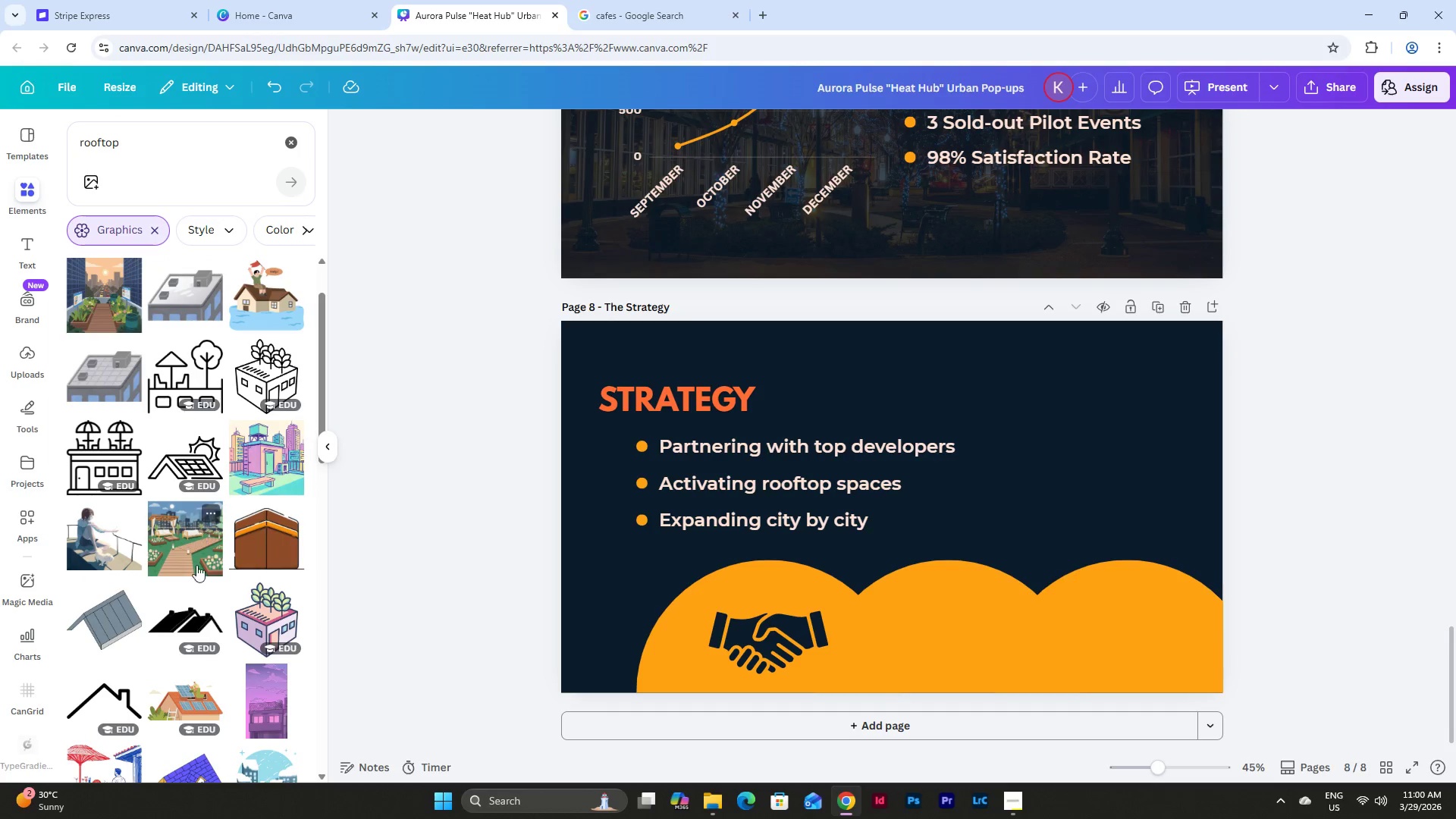 
left_click([188, 612])
 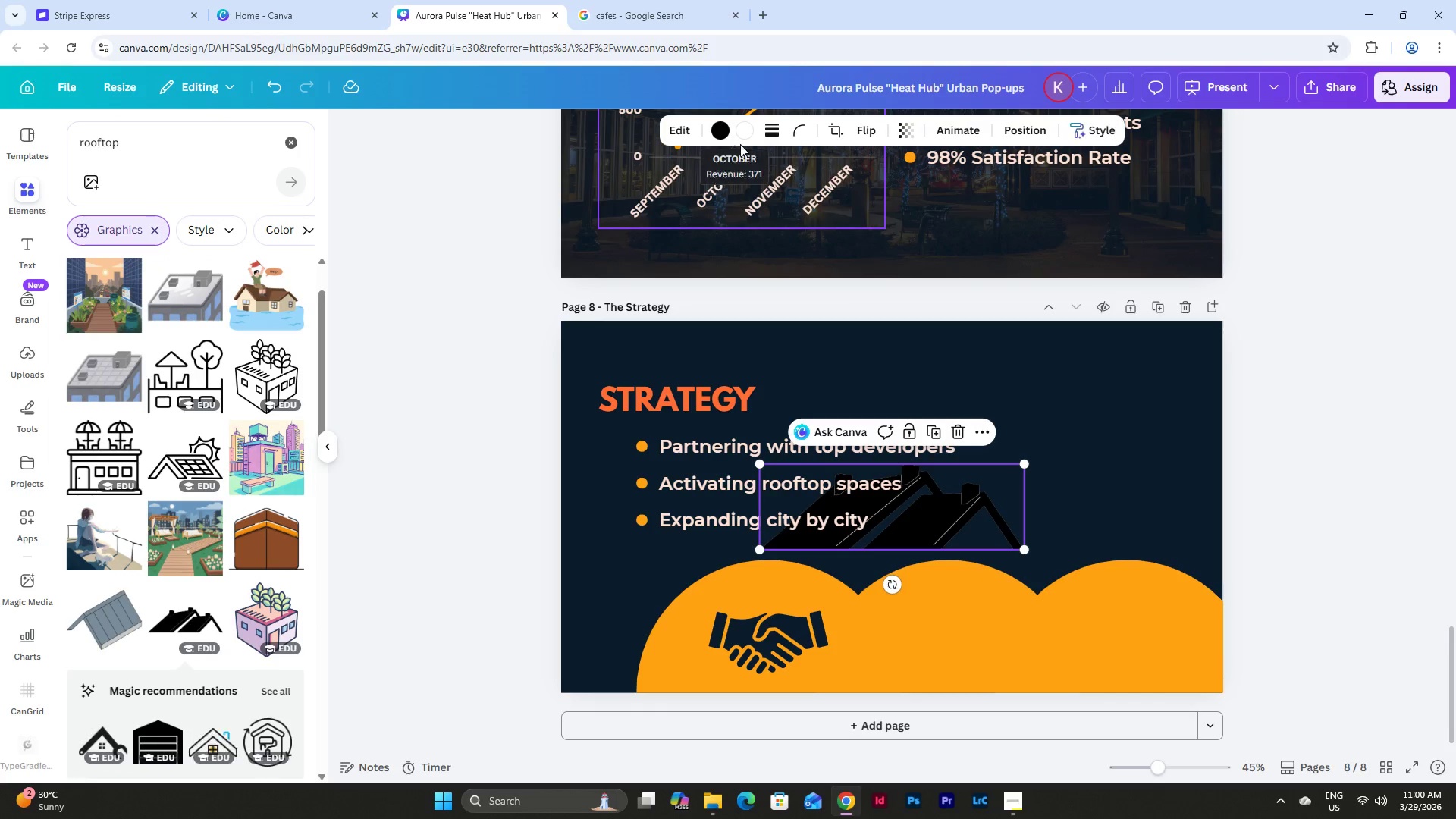 
left_click([719, 127])
 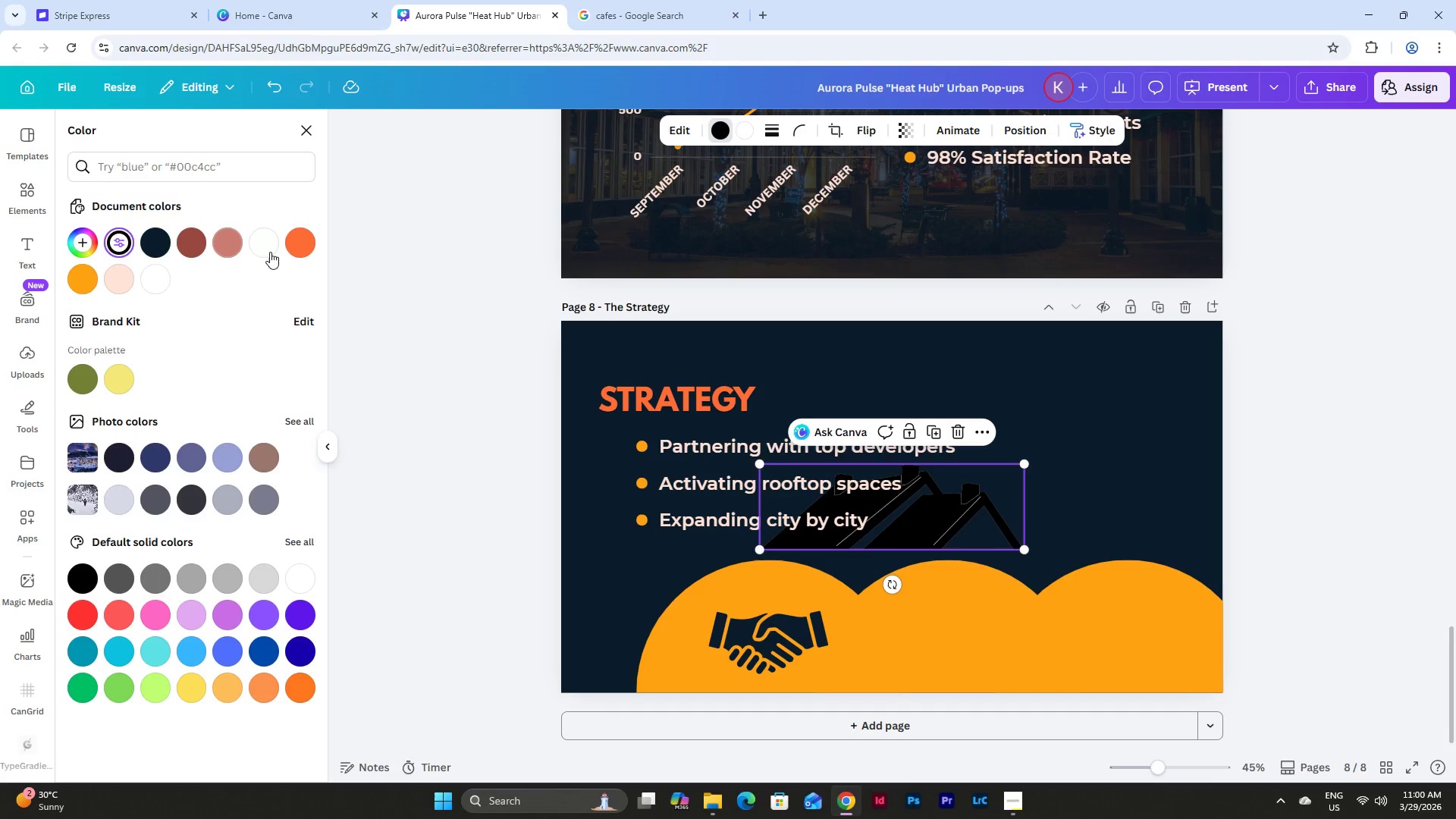 
left_click([162, 243])
 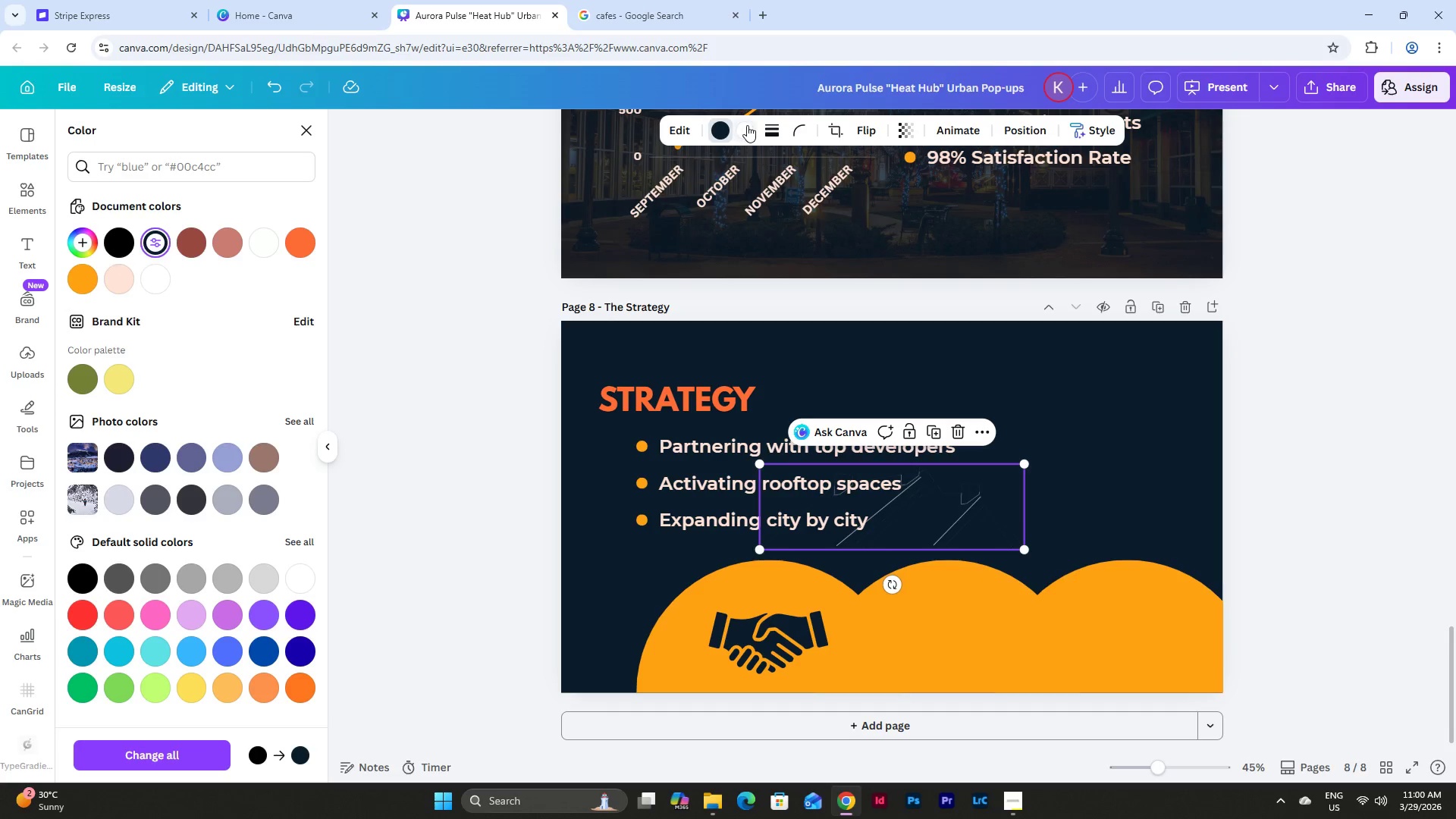 
left_click([747, 125])
 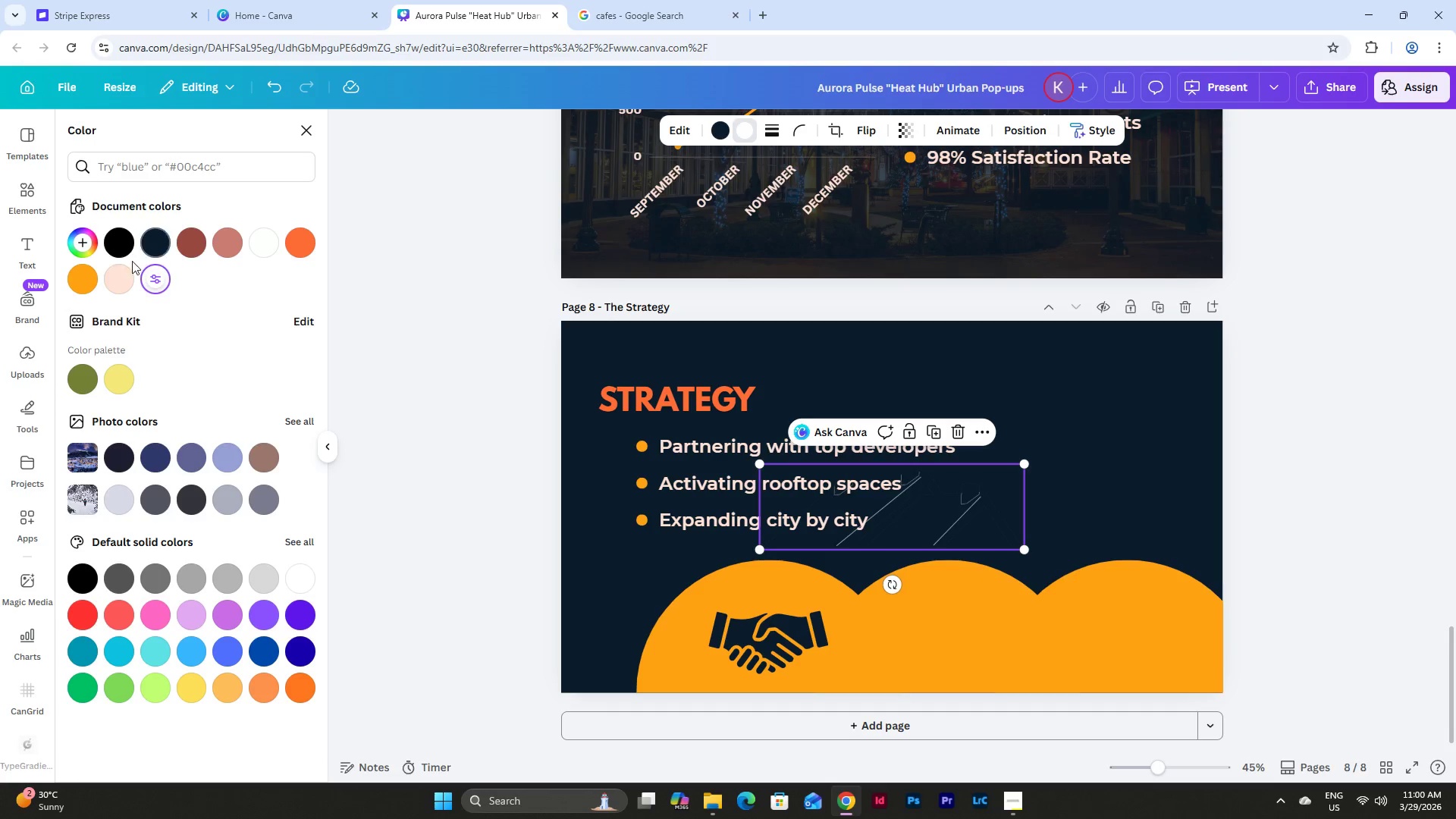 
left_click([79, 277])
 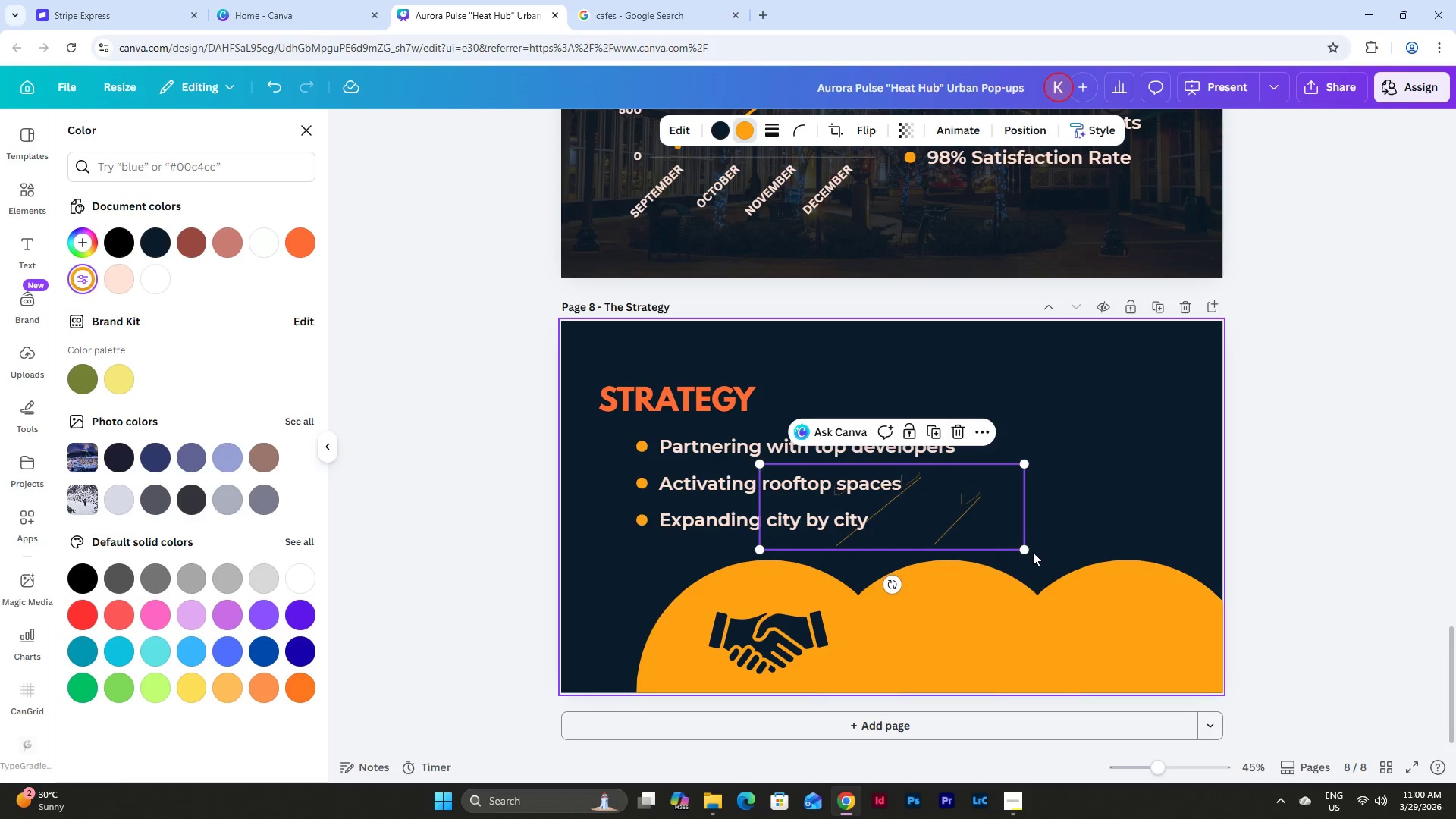 
left_click_drag(start_coordinate=[1018, 546], to_coordinate=[993, 536])
 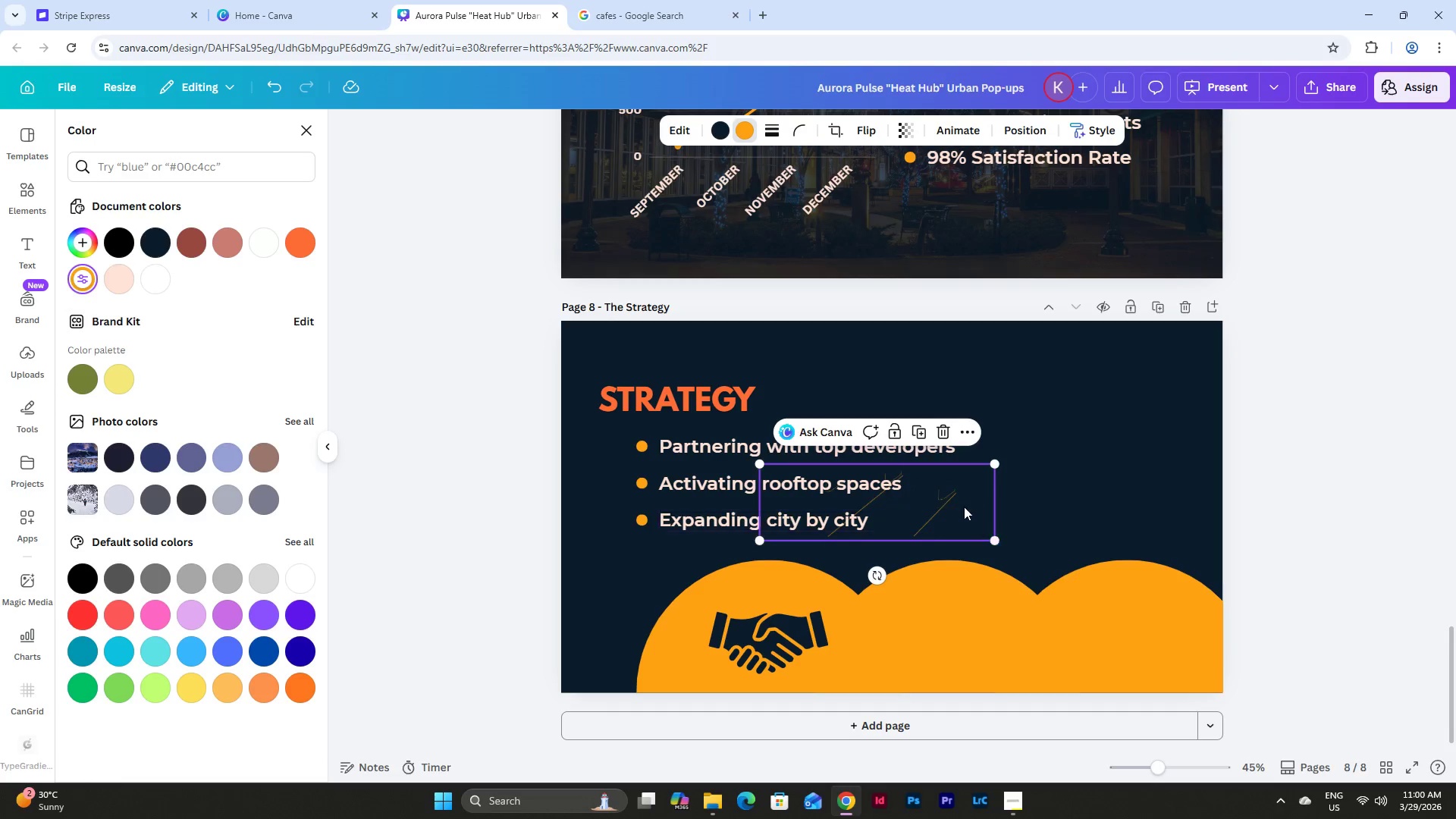 
left_click_drag(start_coordinate=[964, 507], to_coordinate=[1041, 636])
 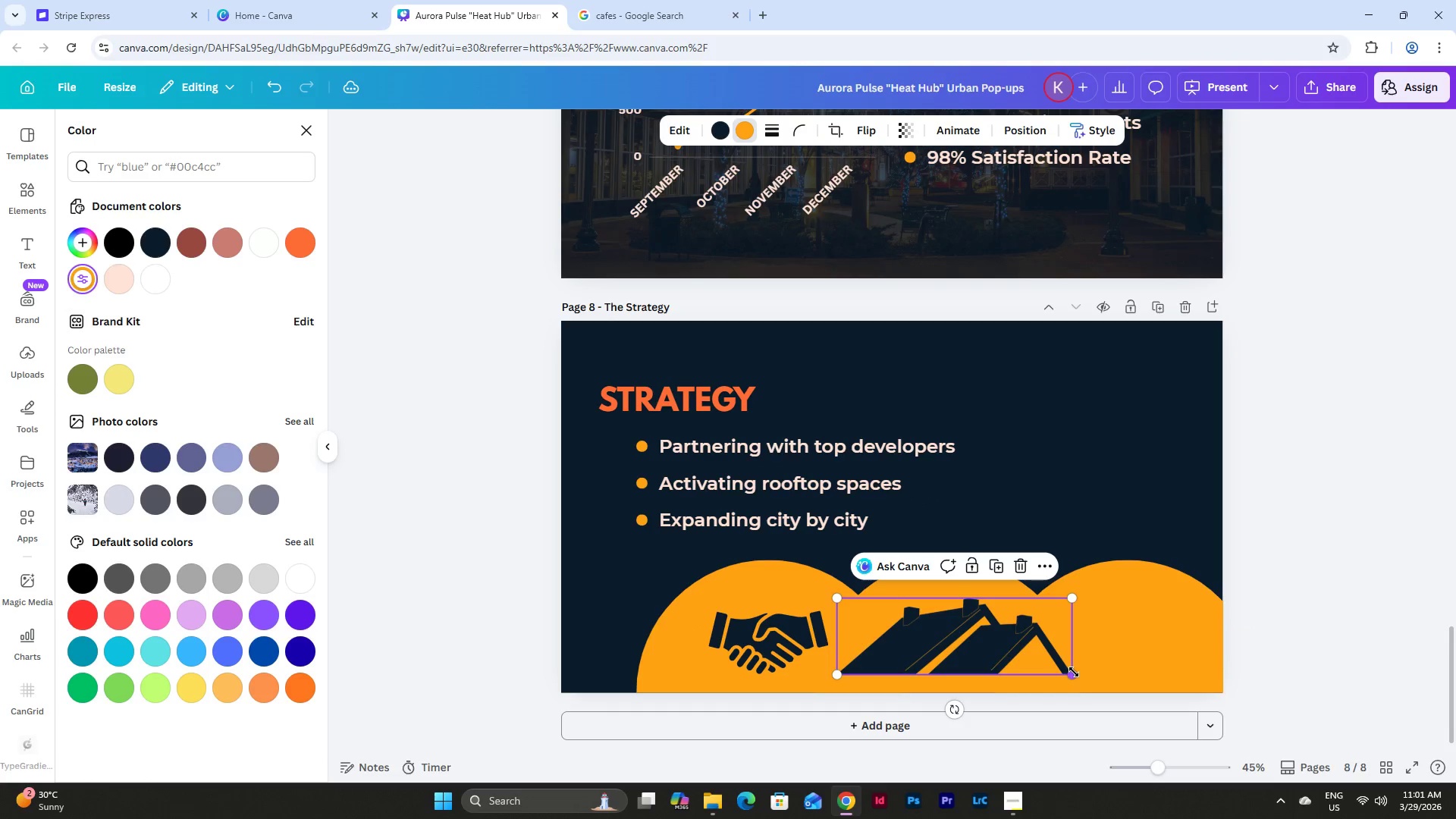 
left_click_drag(start_coordinate=[1073, 673], to_coordinate=[997, 637])
 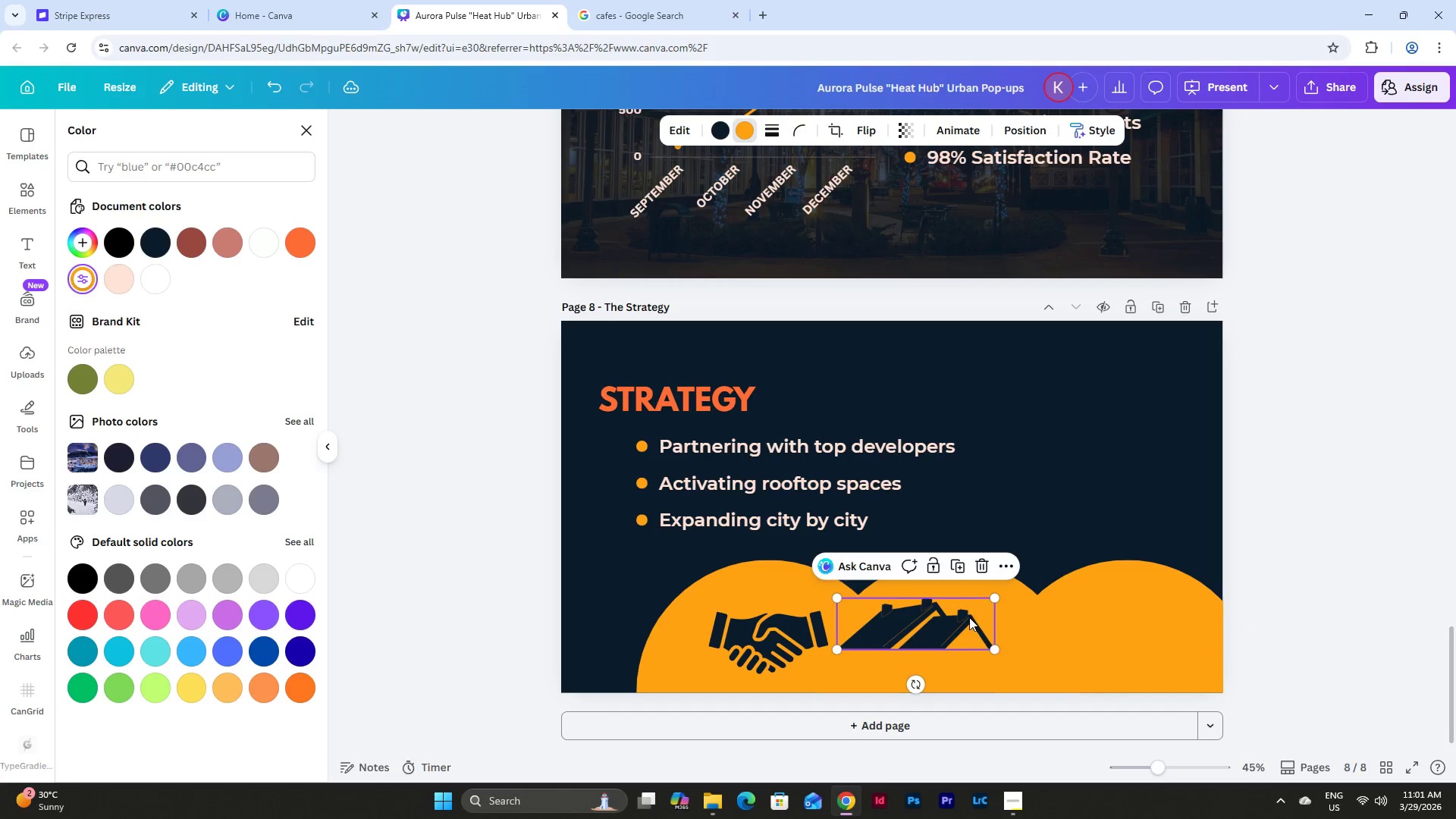 
left_click_drag(start_coordinate=[967, 613], to_coordinate=[1000, 629])
 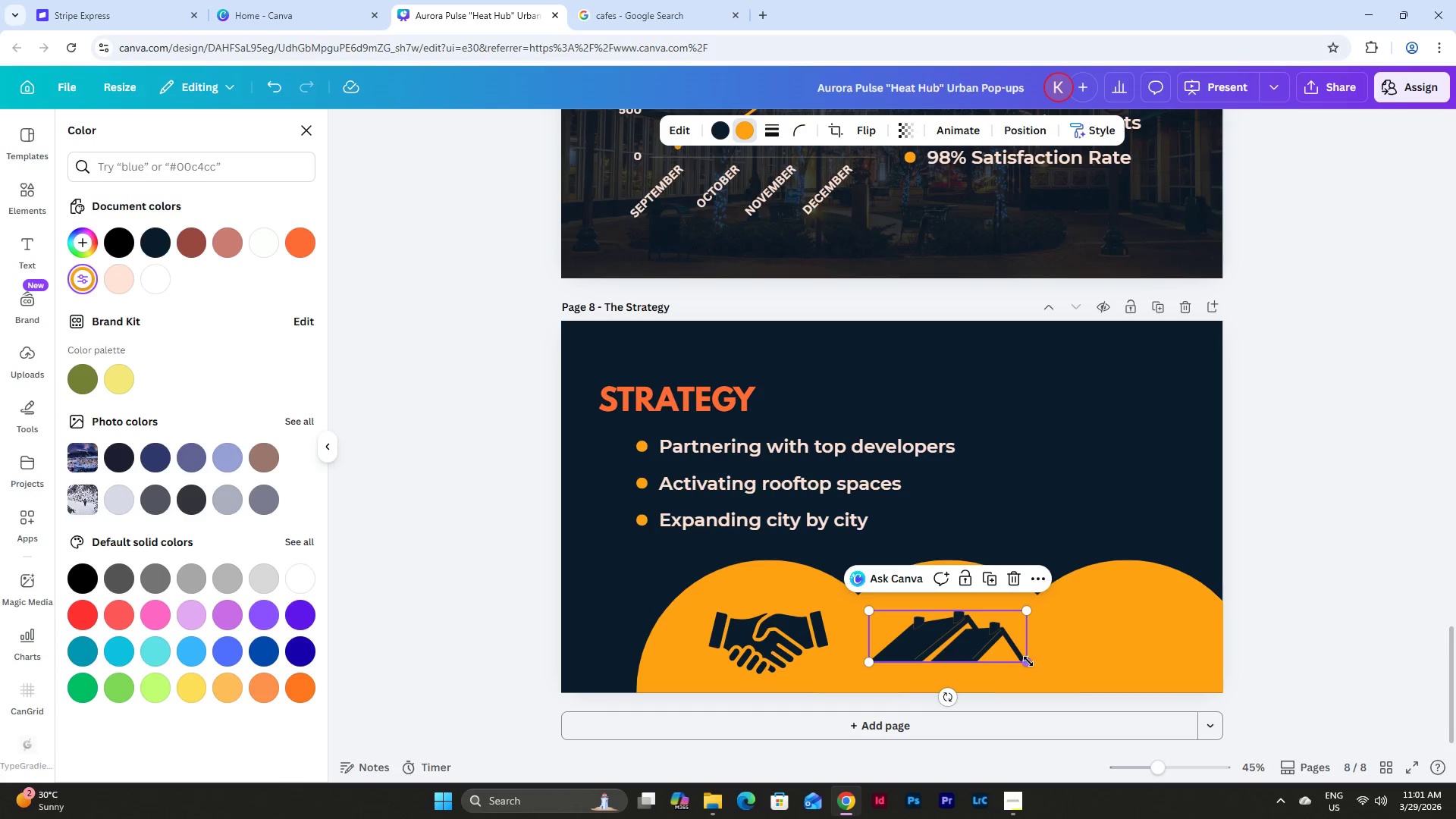 
left_click_drag(start_coordinate=[1026, 660], to_coordinate=[1065, 673])
 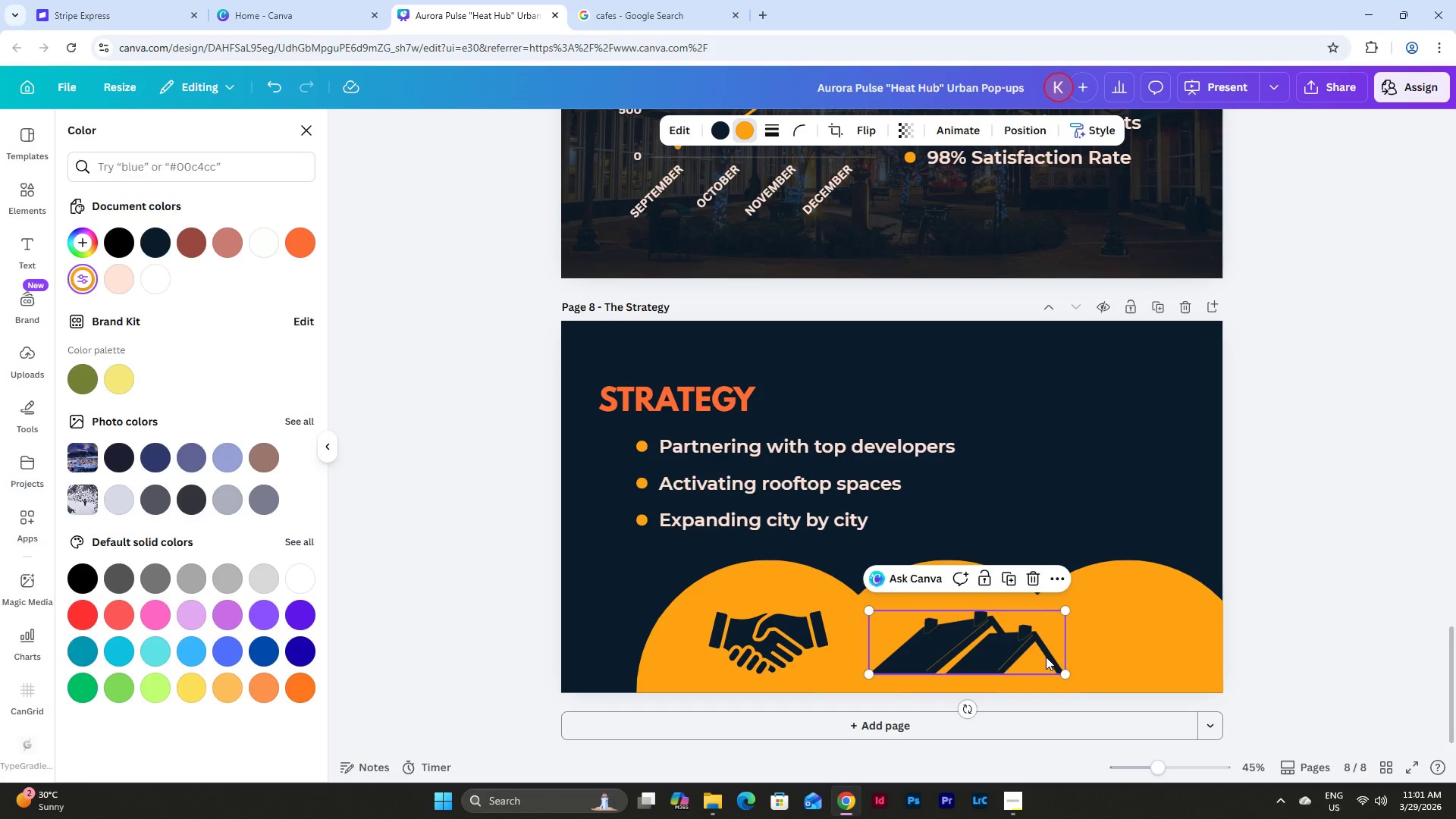 
left_click_drag(start_coordinate=[1046, 657], to_coordinate=[1025, 654])
 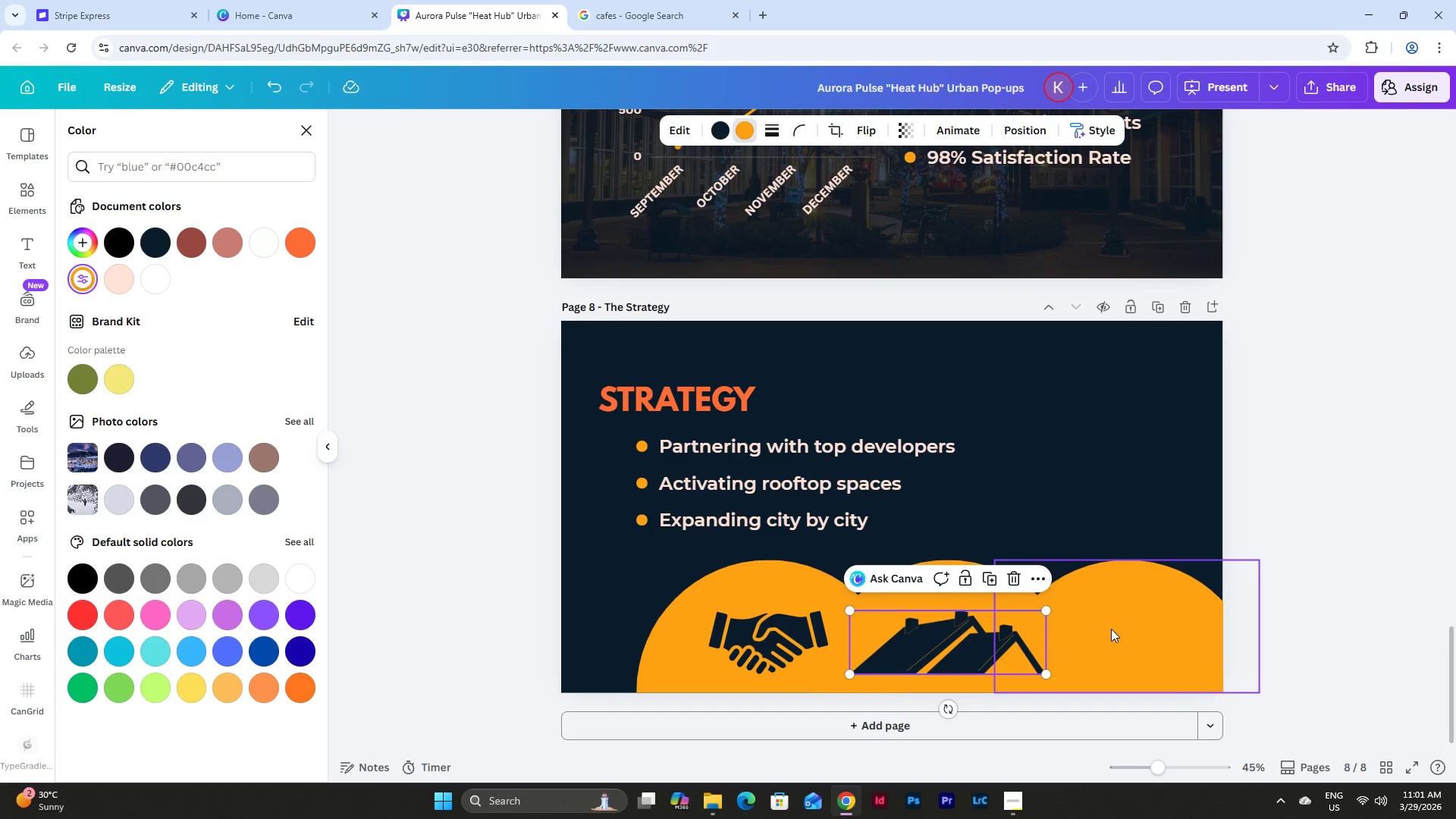 
left_click([1111, 629])
 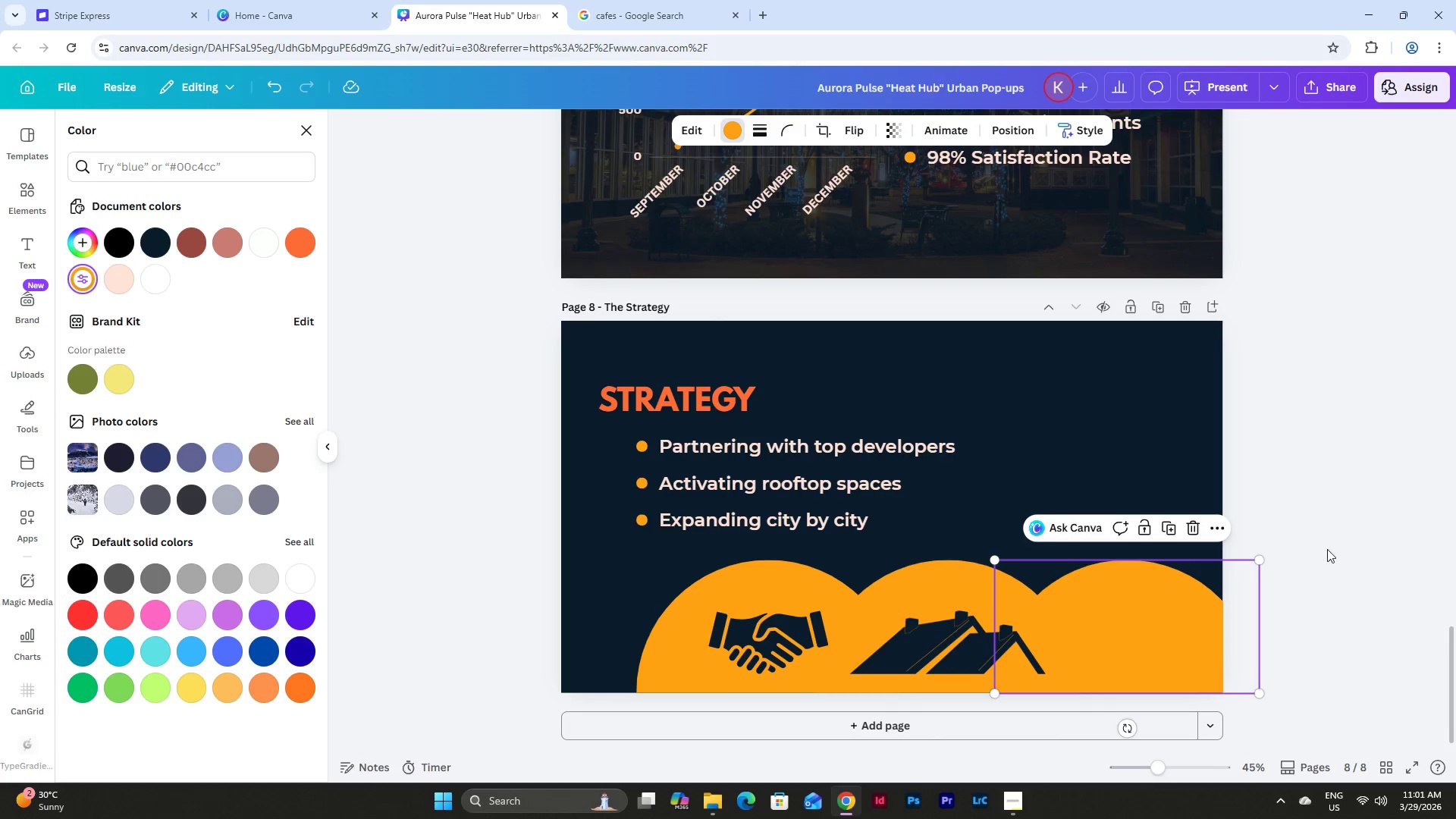 
left_click([1331, 519])
 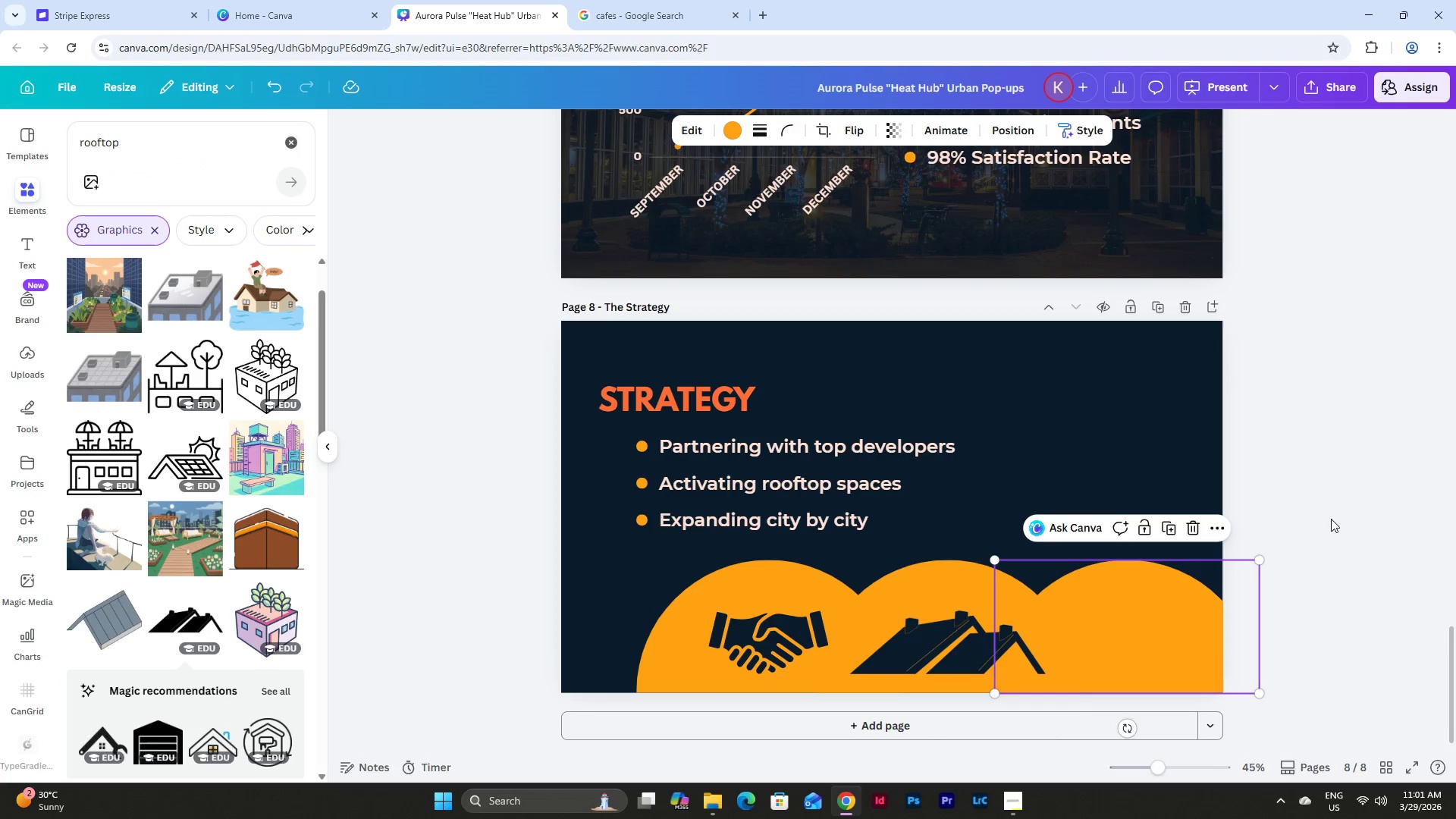 
left_click([1269, 506])
 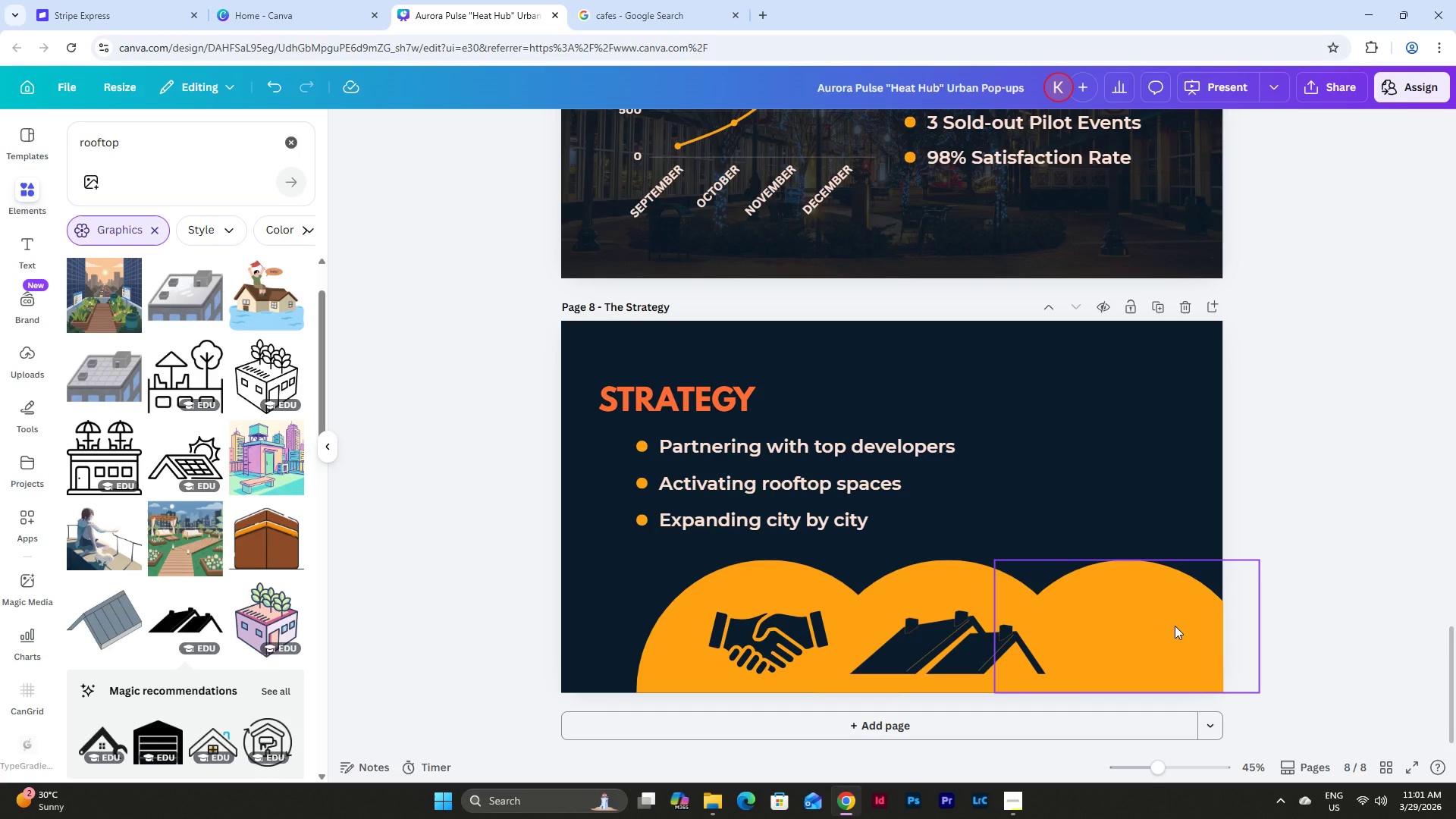 
wait(7.69)
 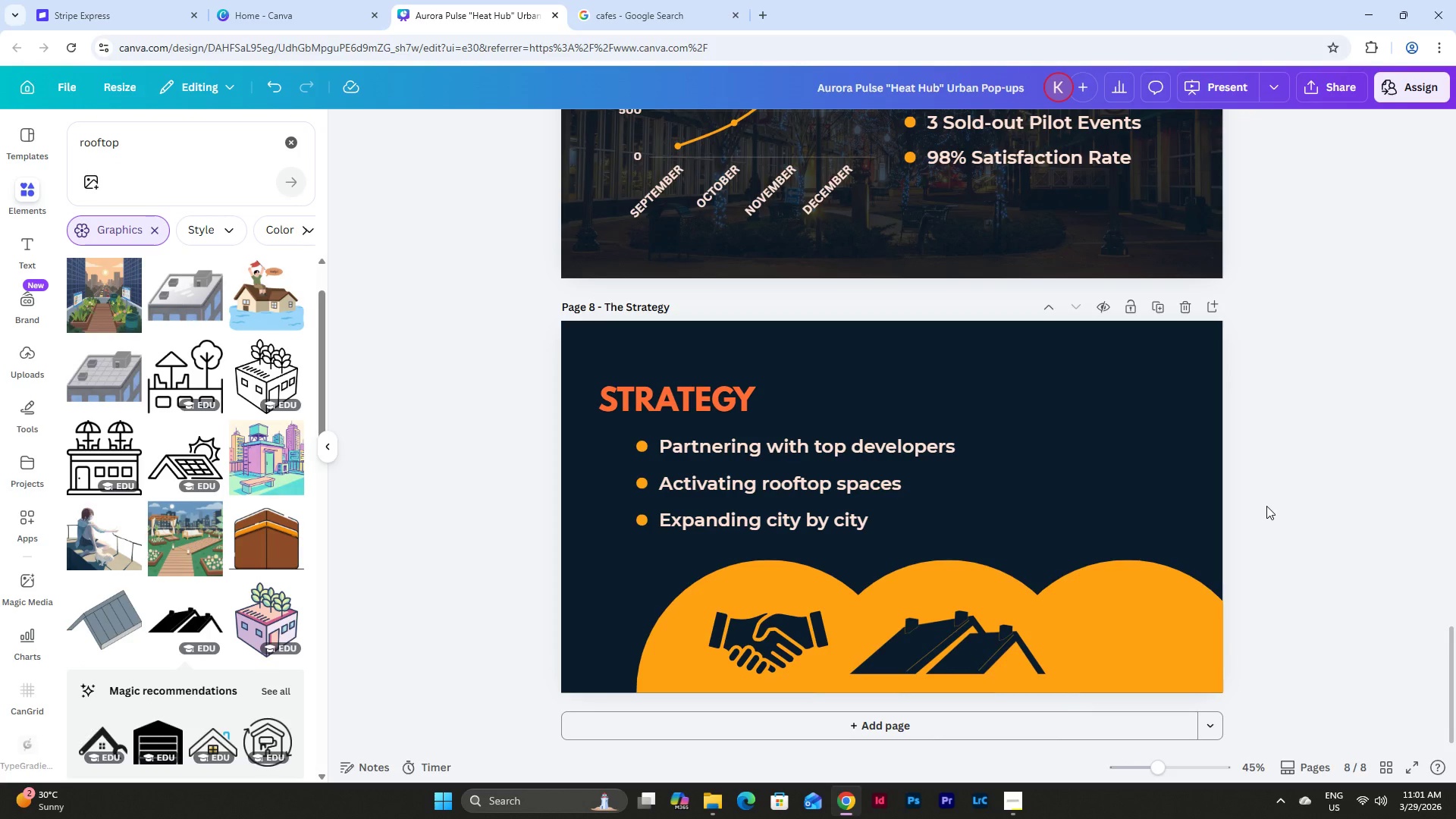 
left_click_drag(start_coordinate=[1356, 643], to_coordinate=[1241, 595])
 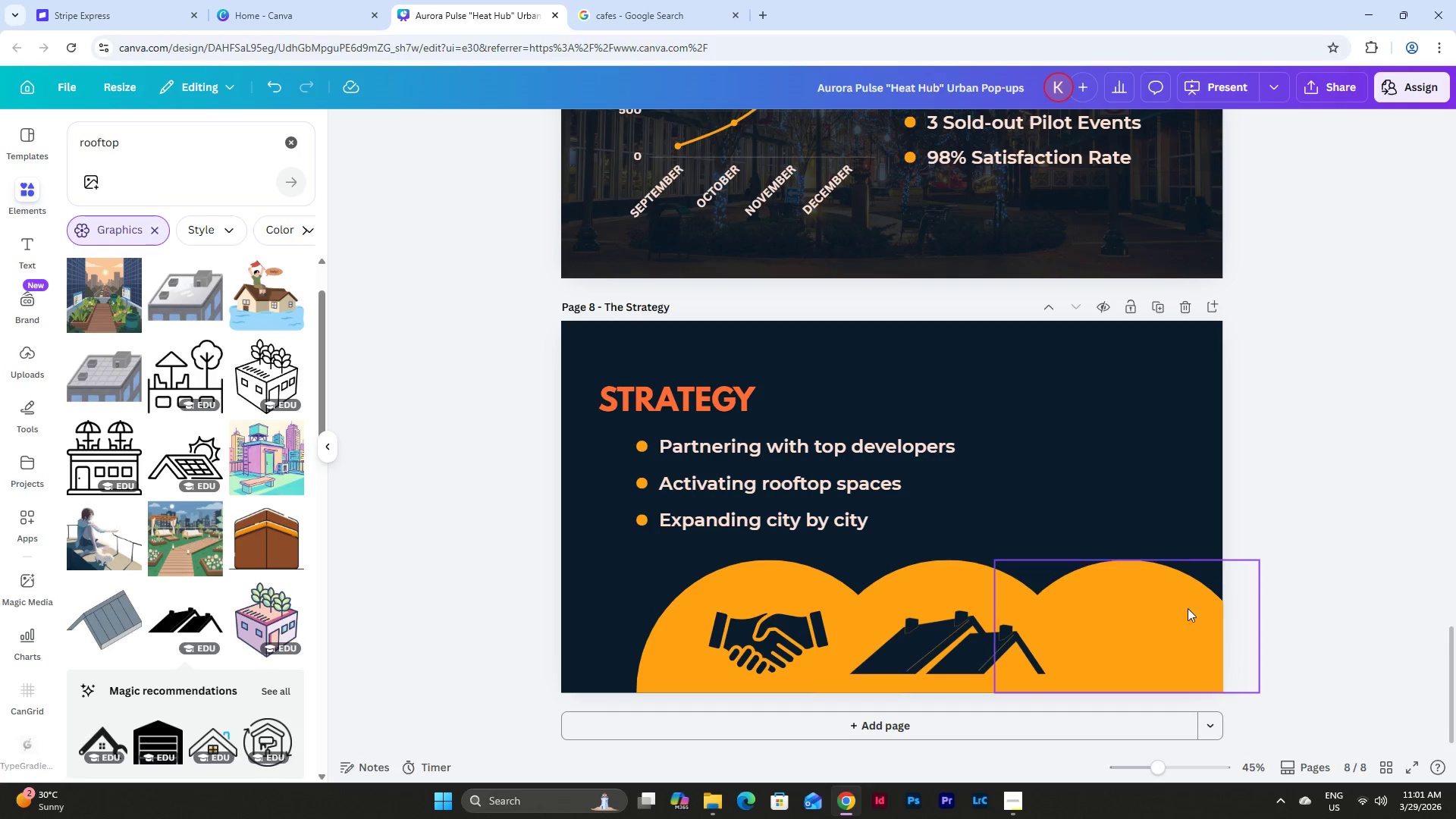 
left_click([1147, 609])
 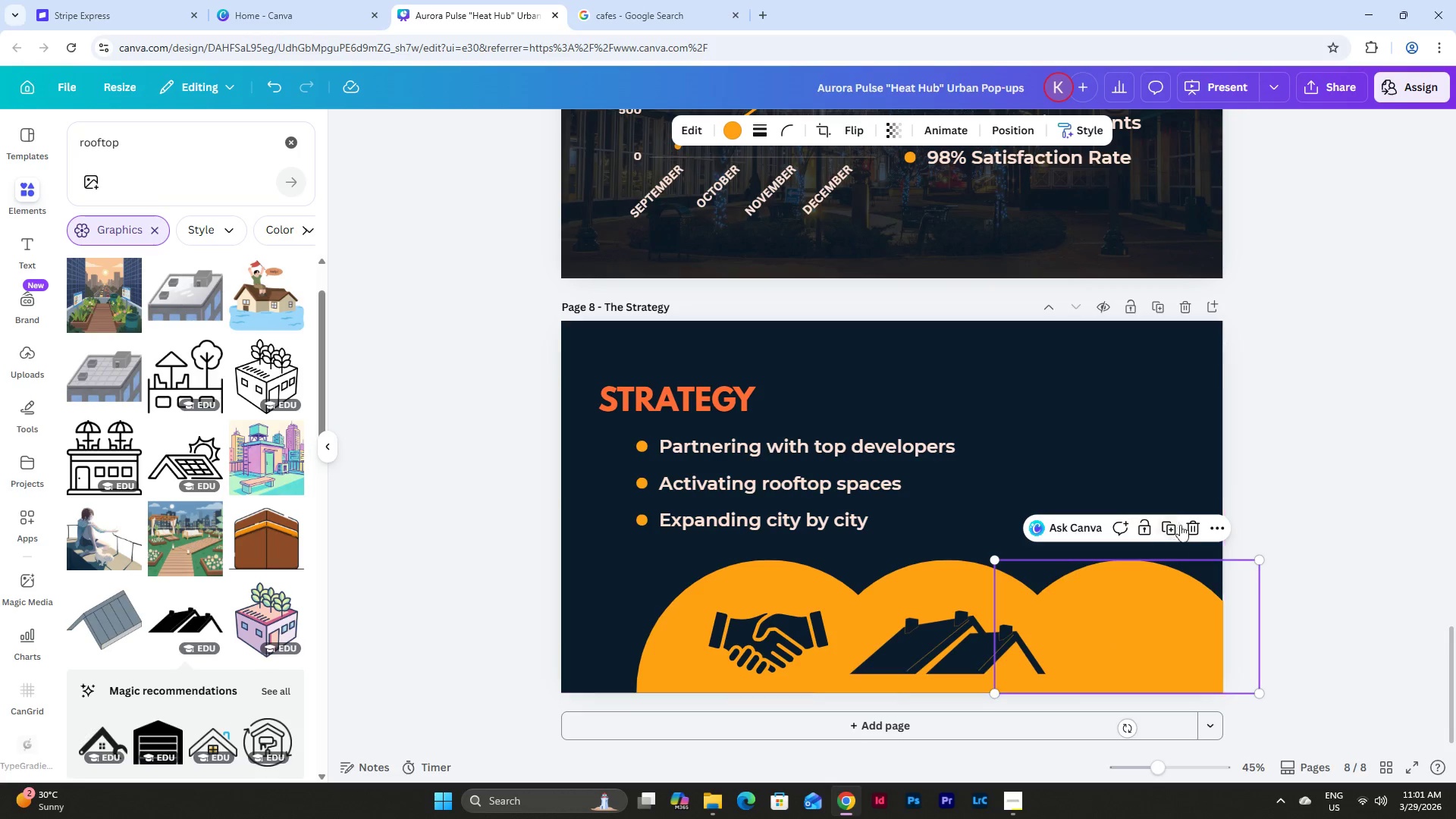 
left_click([1196, 527])
 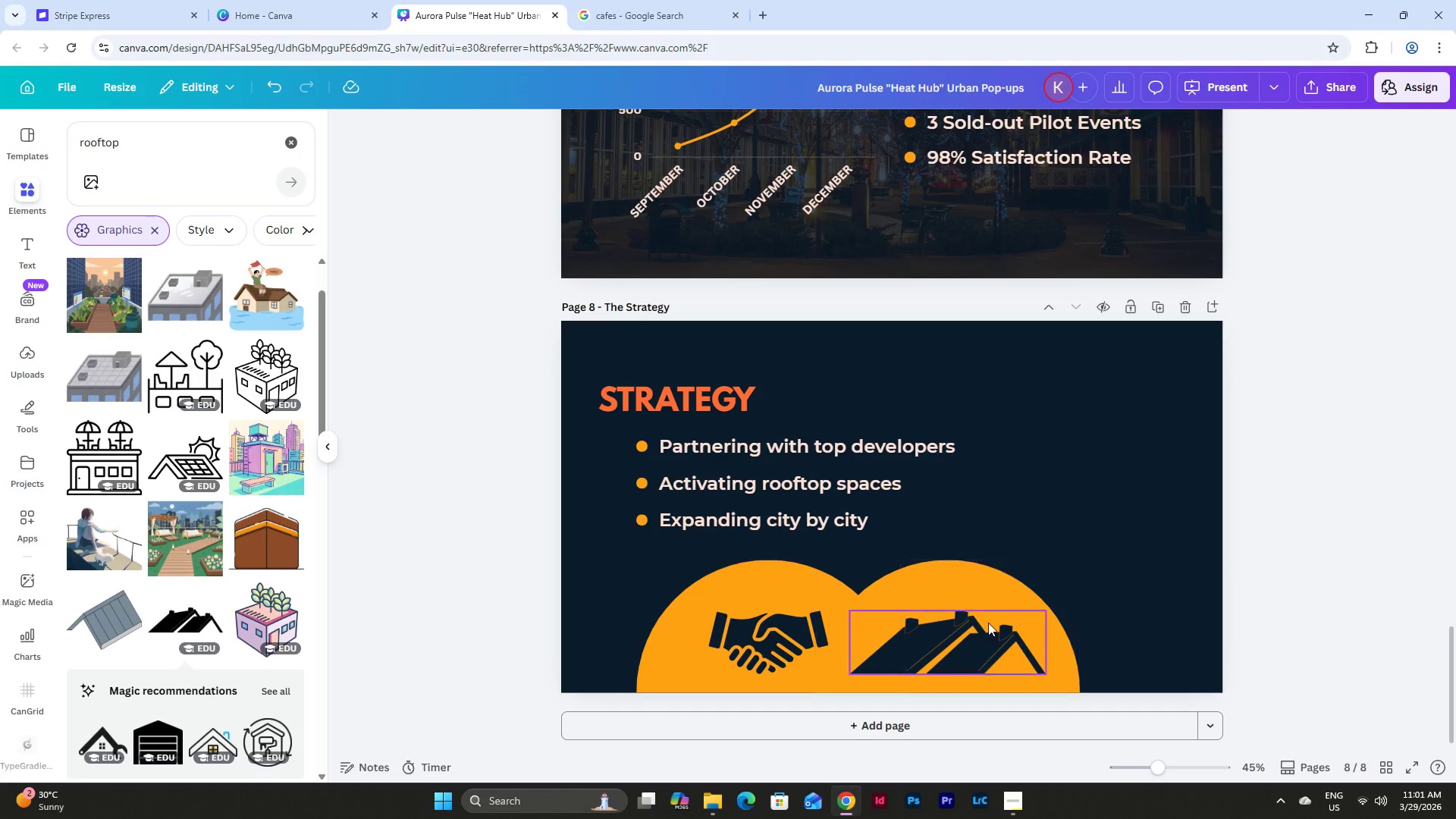 
left_click_drag(start_coordinate=[1046, 670], to_coordinate=[1047, 659])
 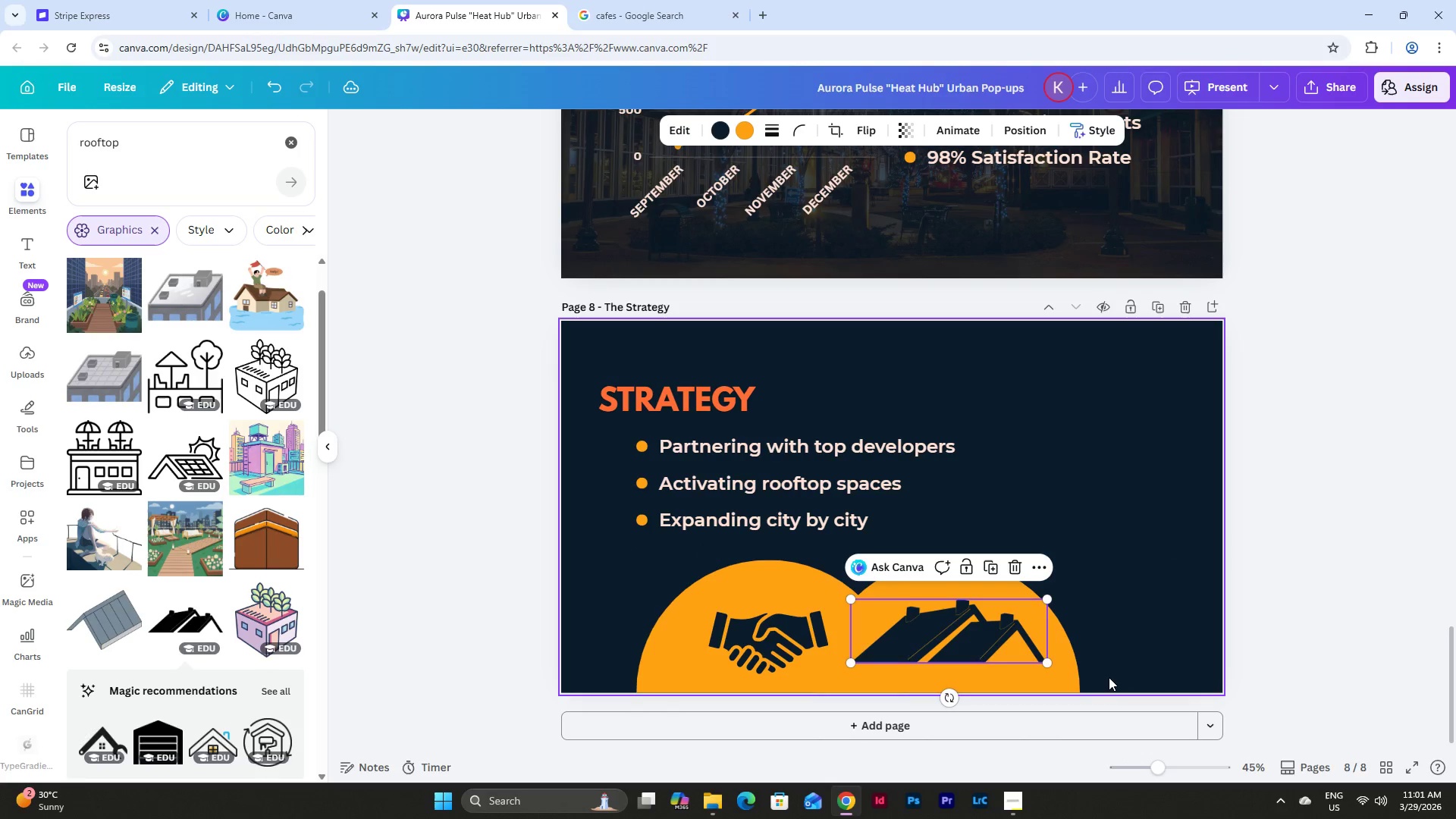 
left_click_drag(start_coordinate=[1109, 678], to_coordinate=[701, 588])
 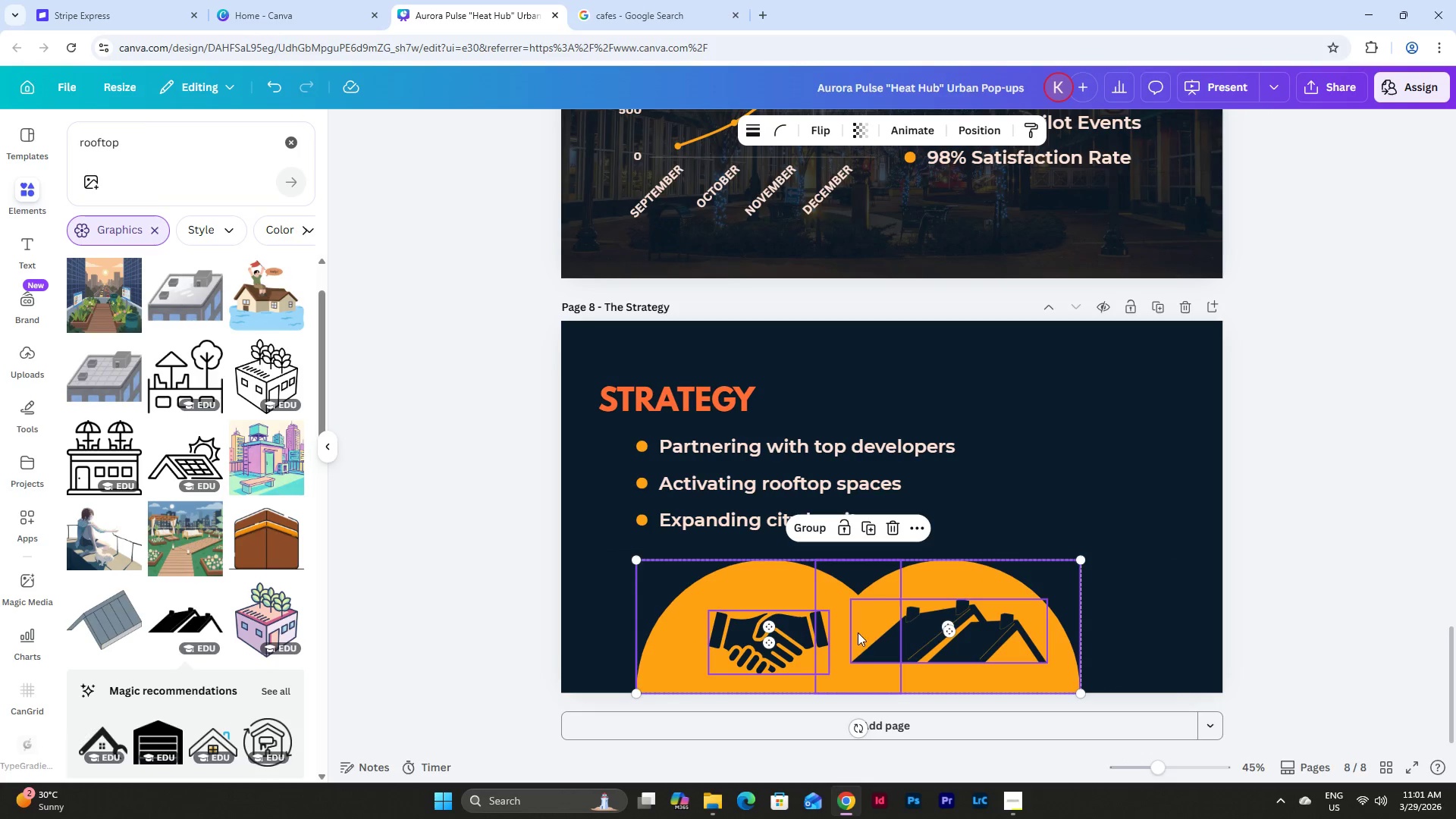 
left_click_drag(start_coordinate=[858, 632], to_coordinate=[1119, 566])
 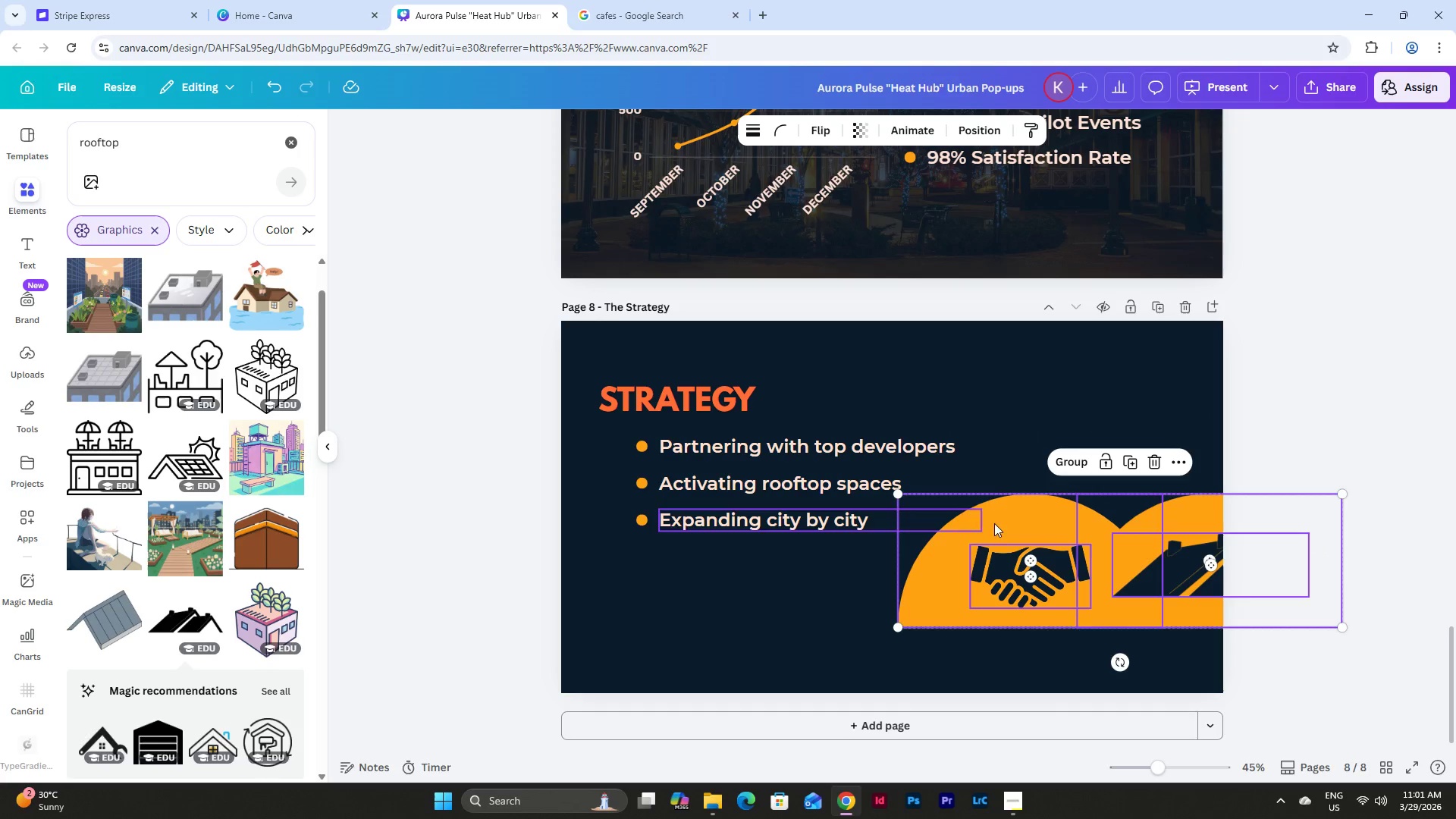 
left_click([1009, 517])
 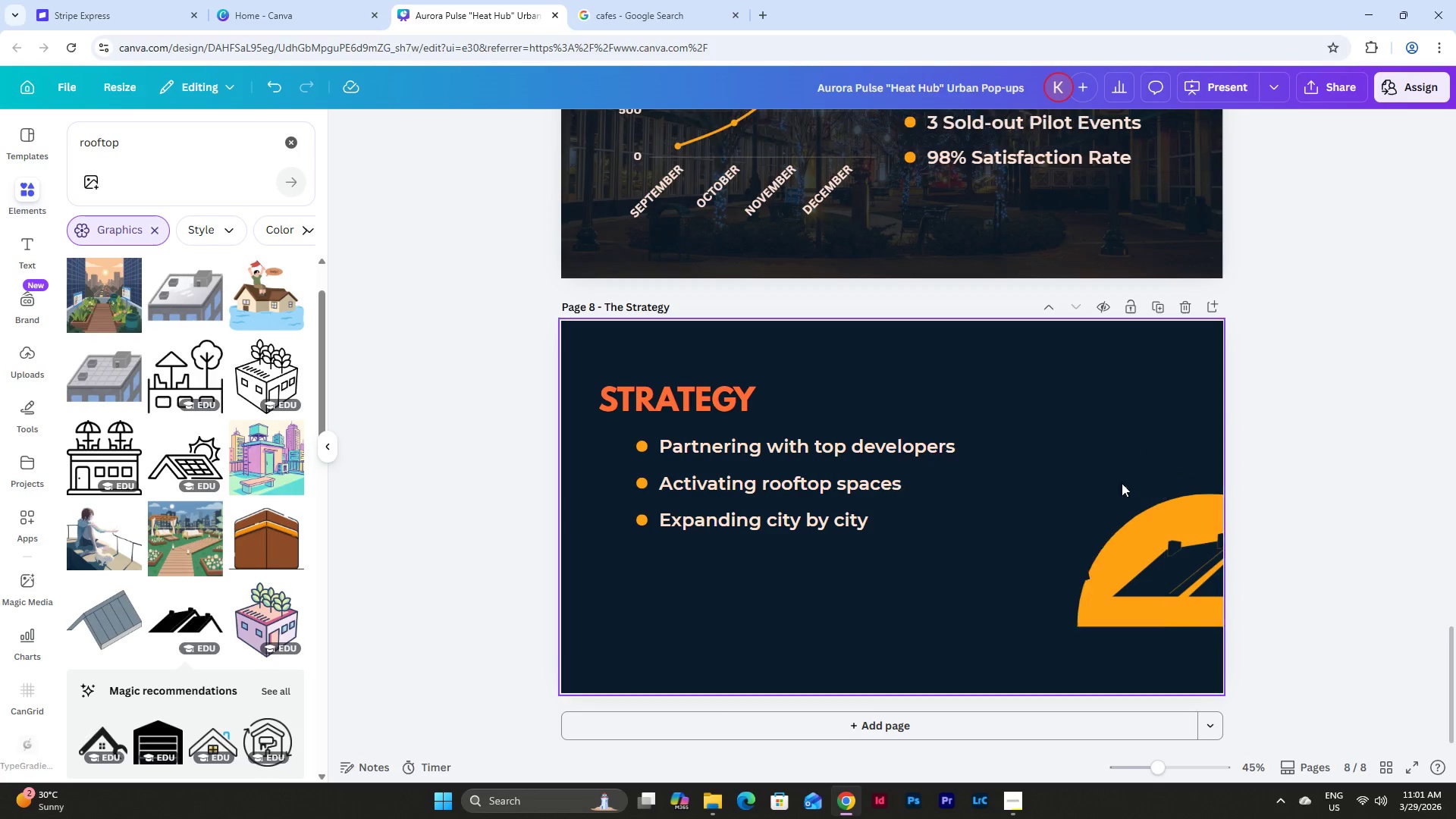 
double_click([1156, 511])
 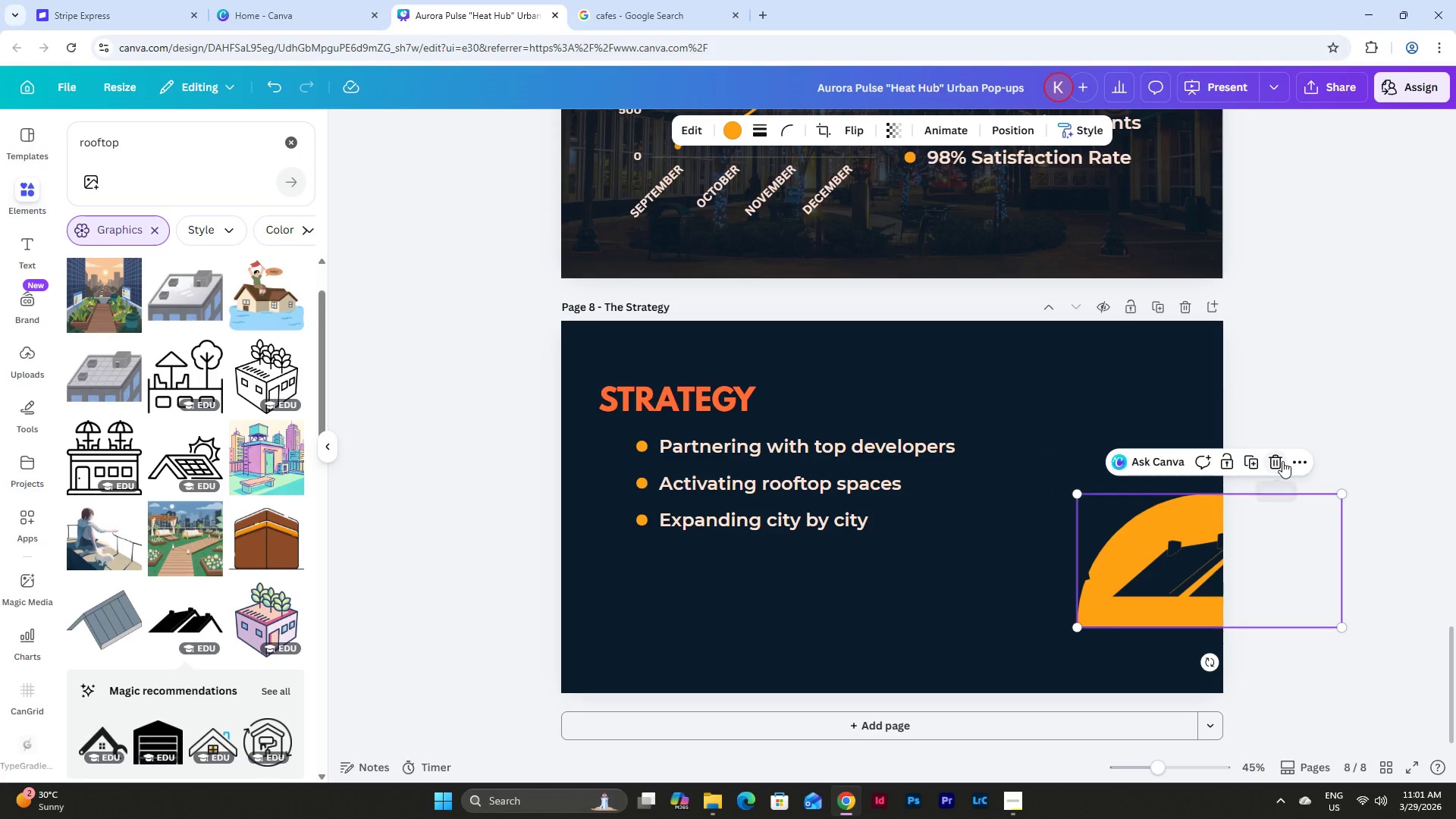 
left_click([1280, 459])
 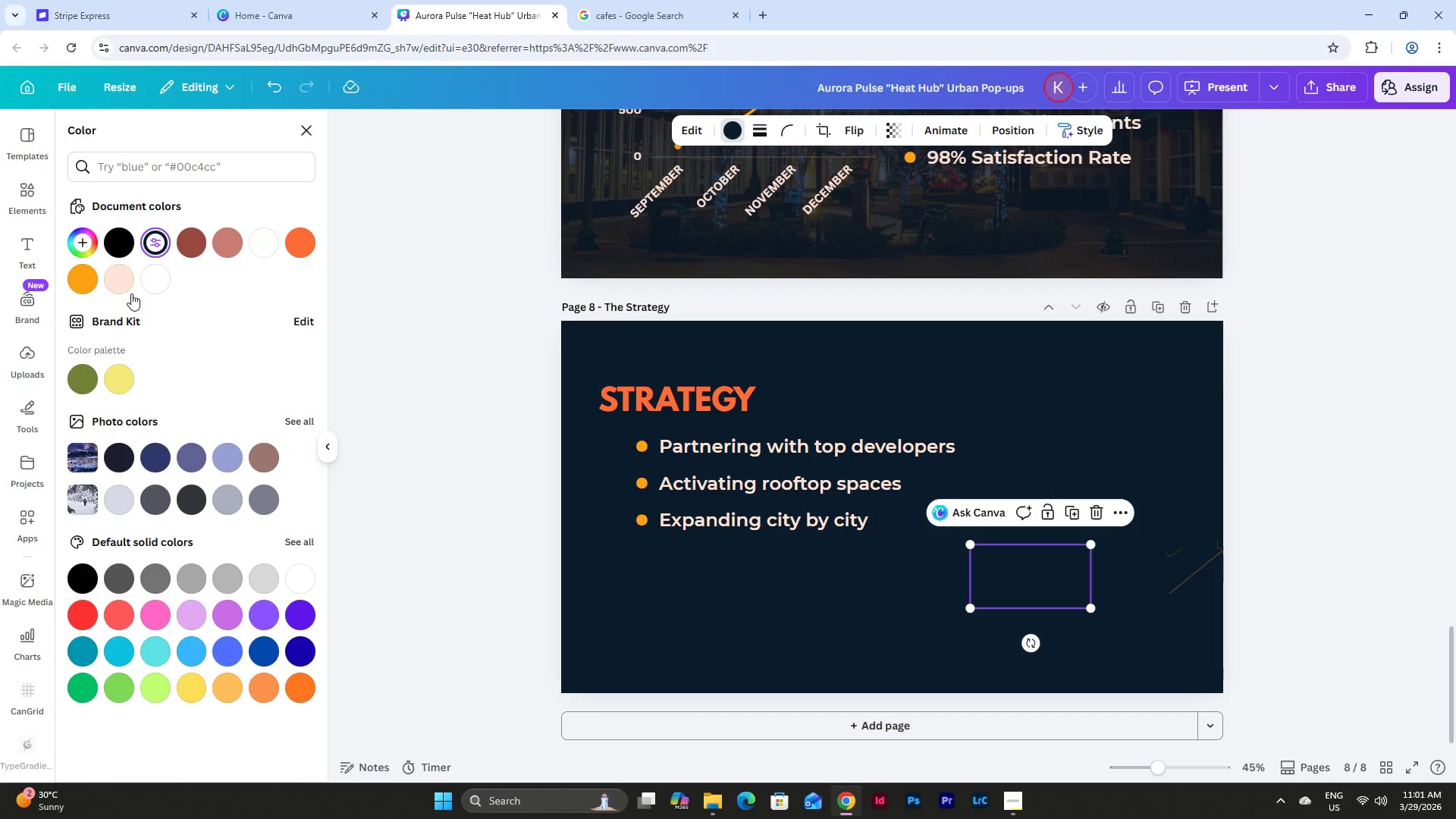 
left_click([124, 278])
 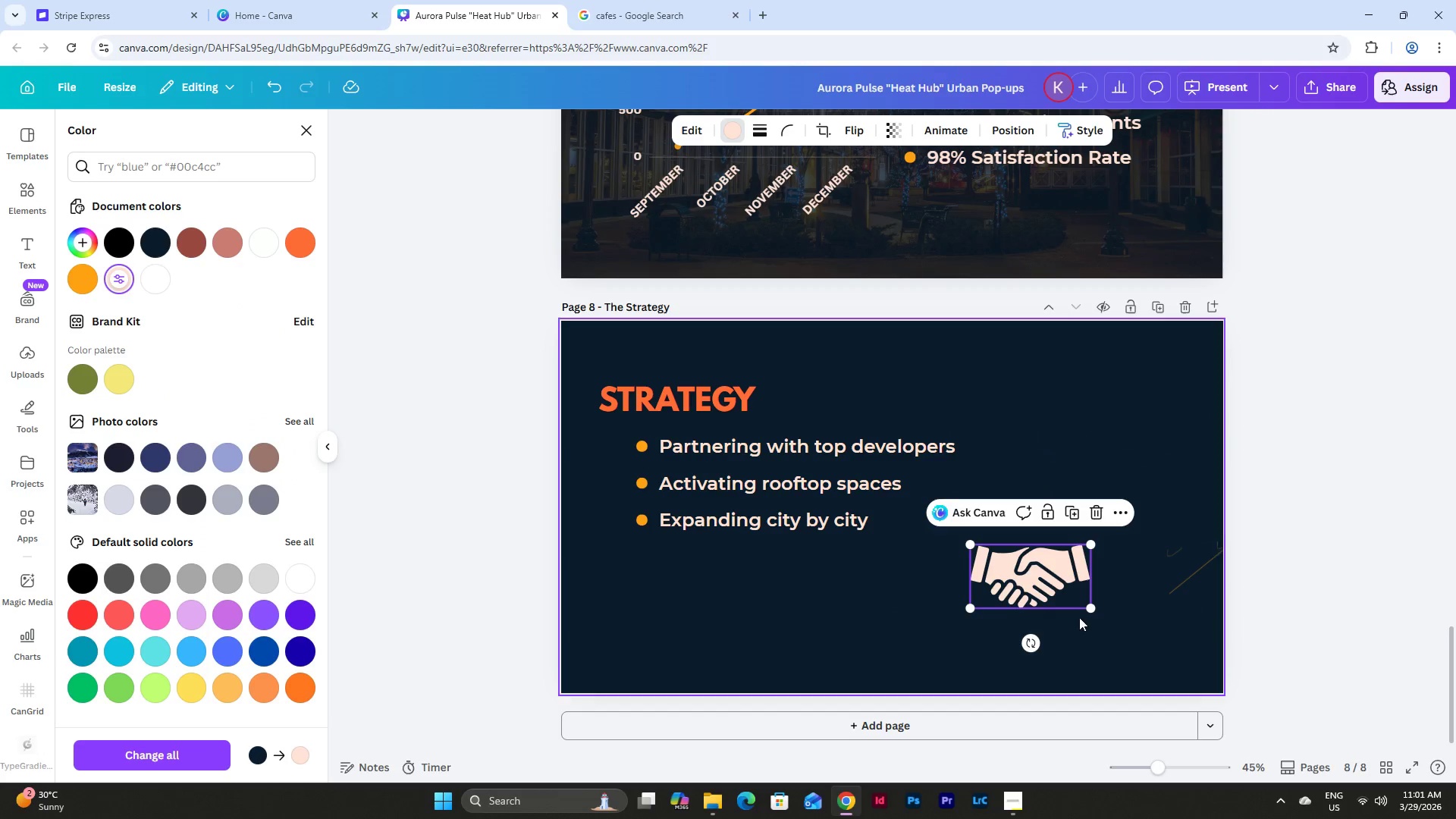 
left_click([1181, 566])
 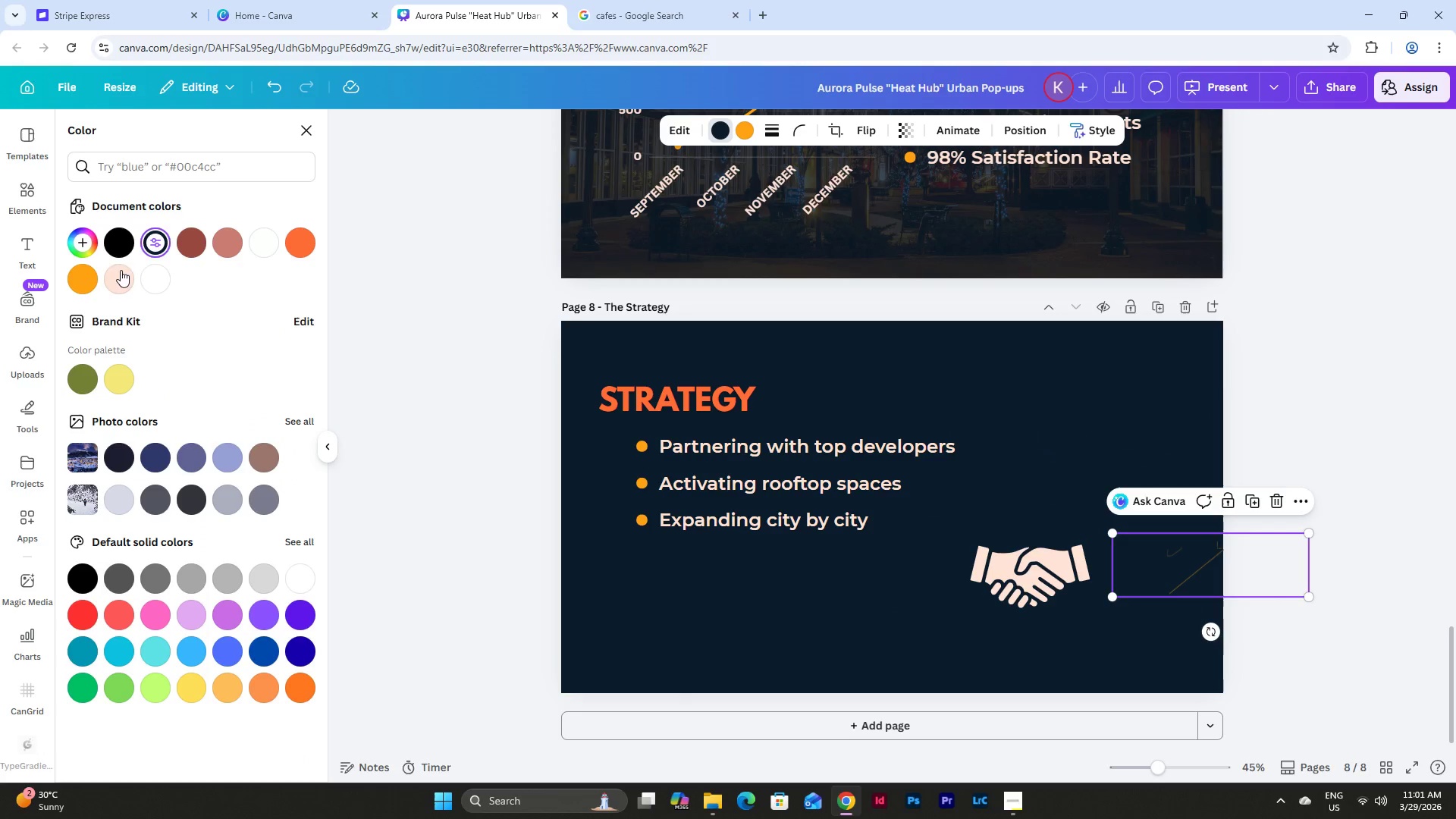 
left_click([86, 277])
 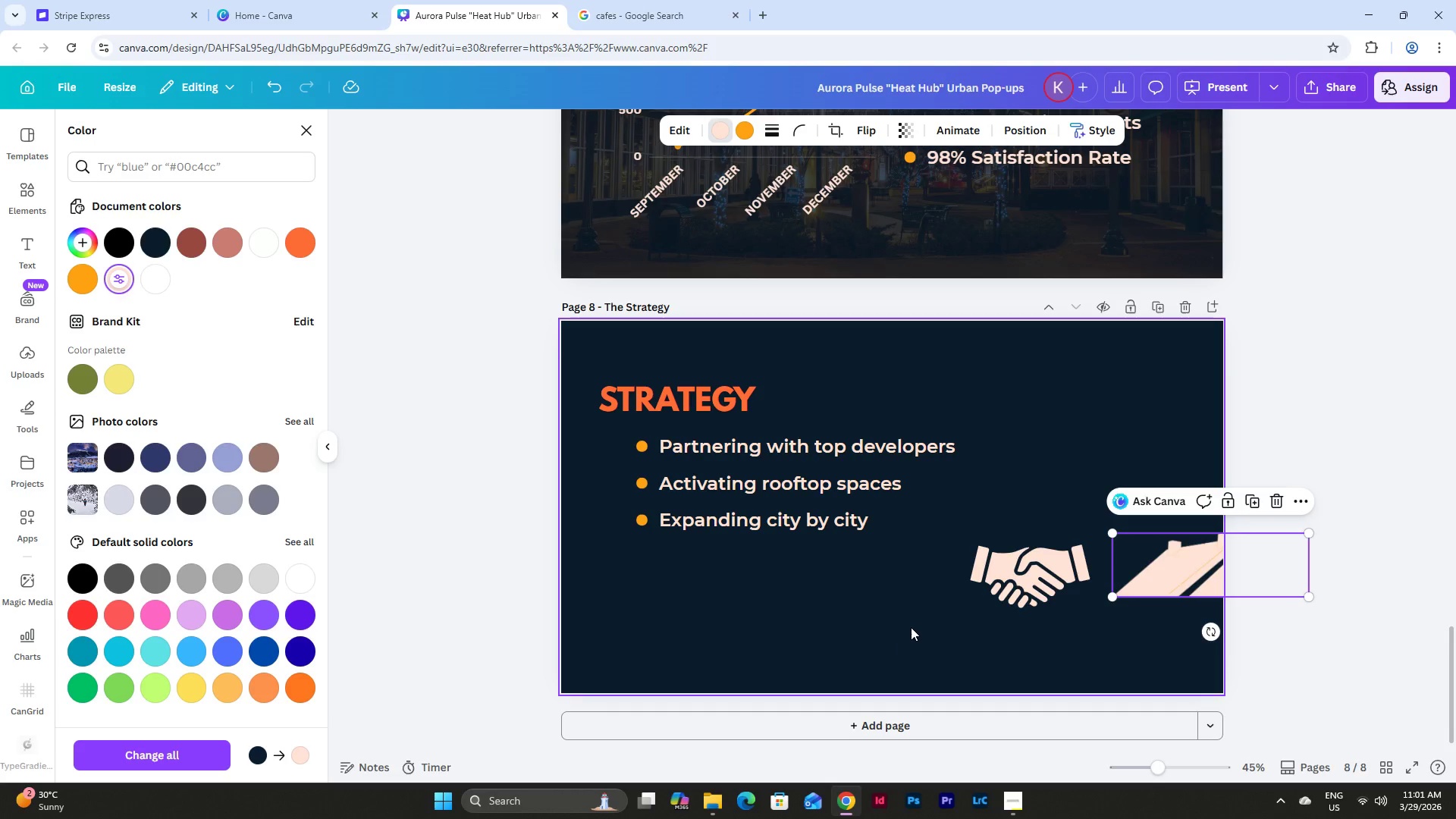 
double_click([1010, 563])
 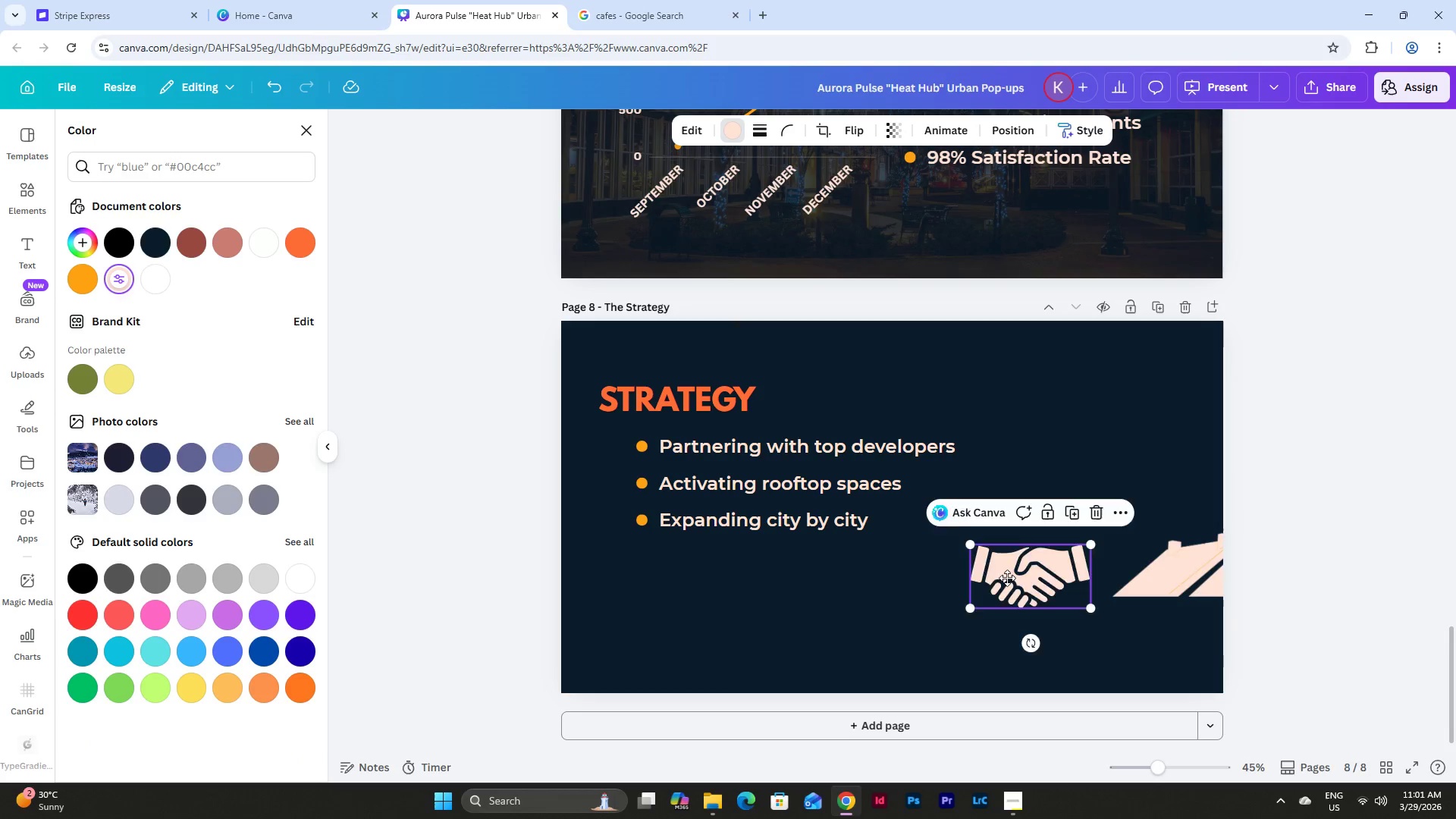 
left_click_drag(start_coordinate=[1025, 579], to_coordinate=[1057, 515])
 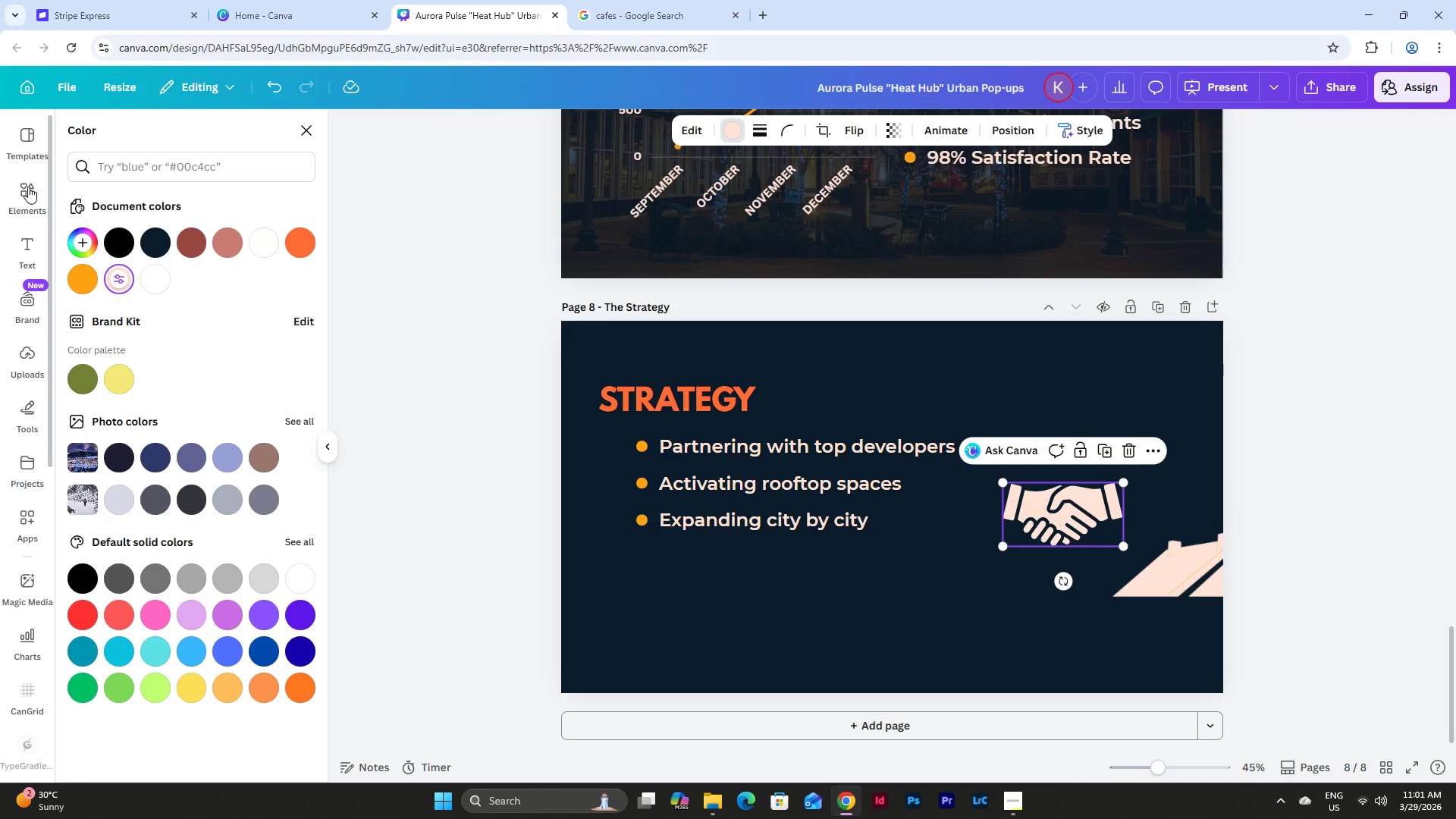 
double_click([133, 161])
 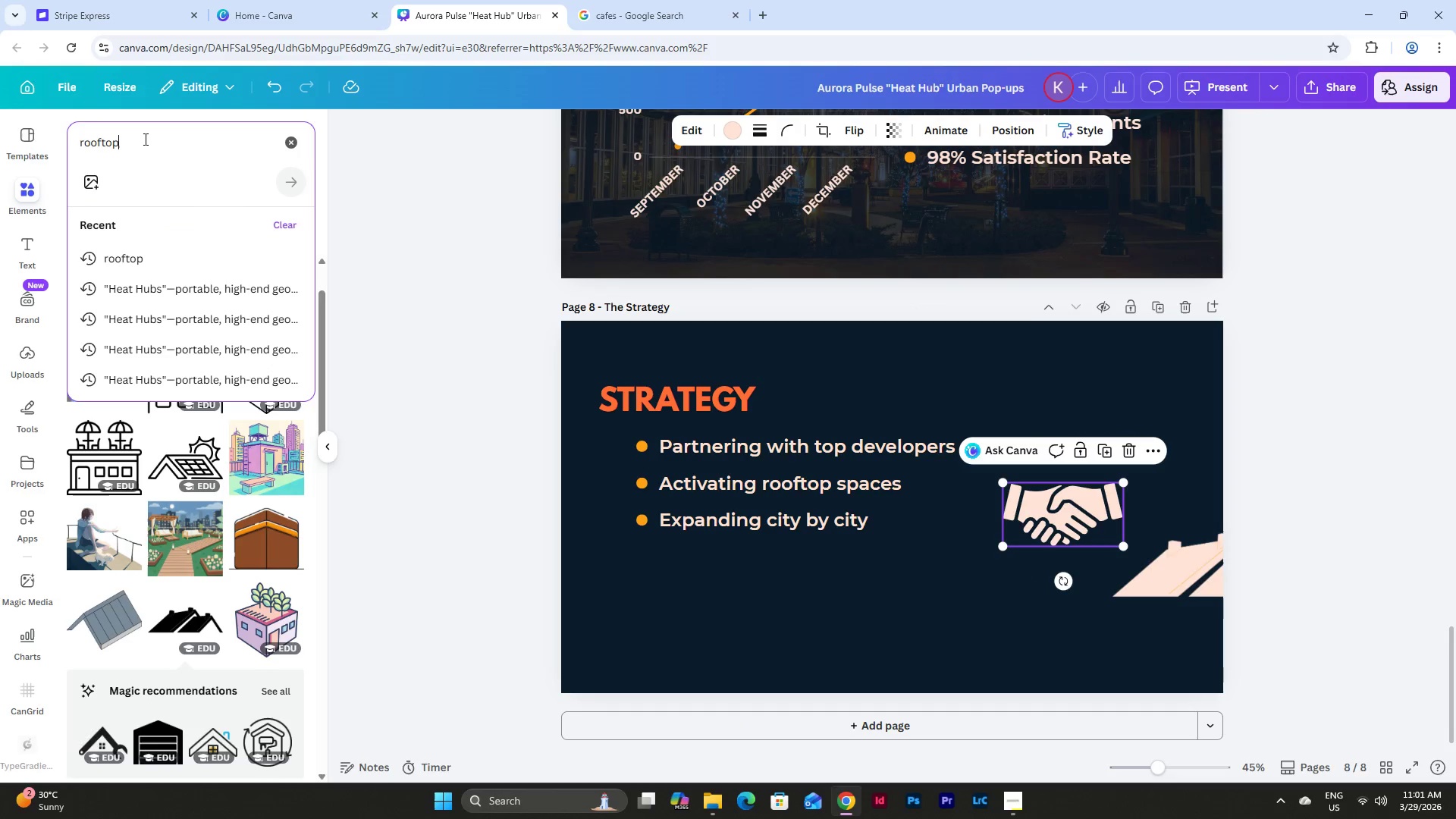 
left_click_drag(start_coordinate=[144, 139], to_coordinate=[39, 137])
 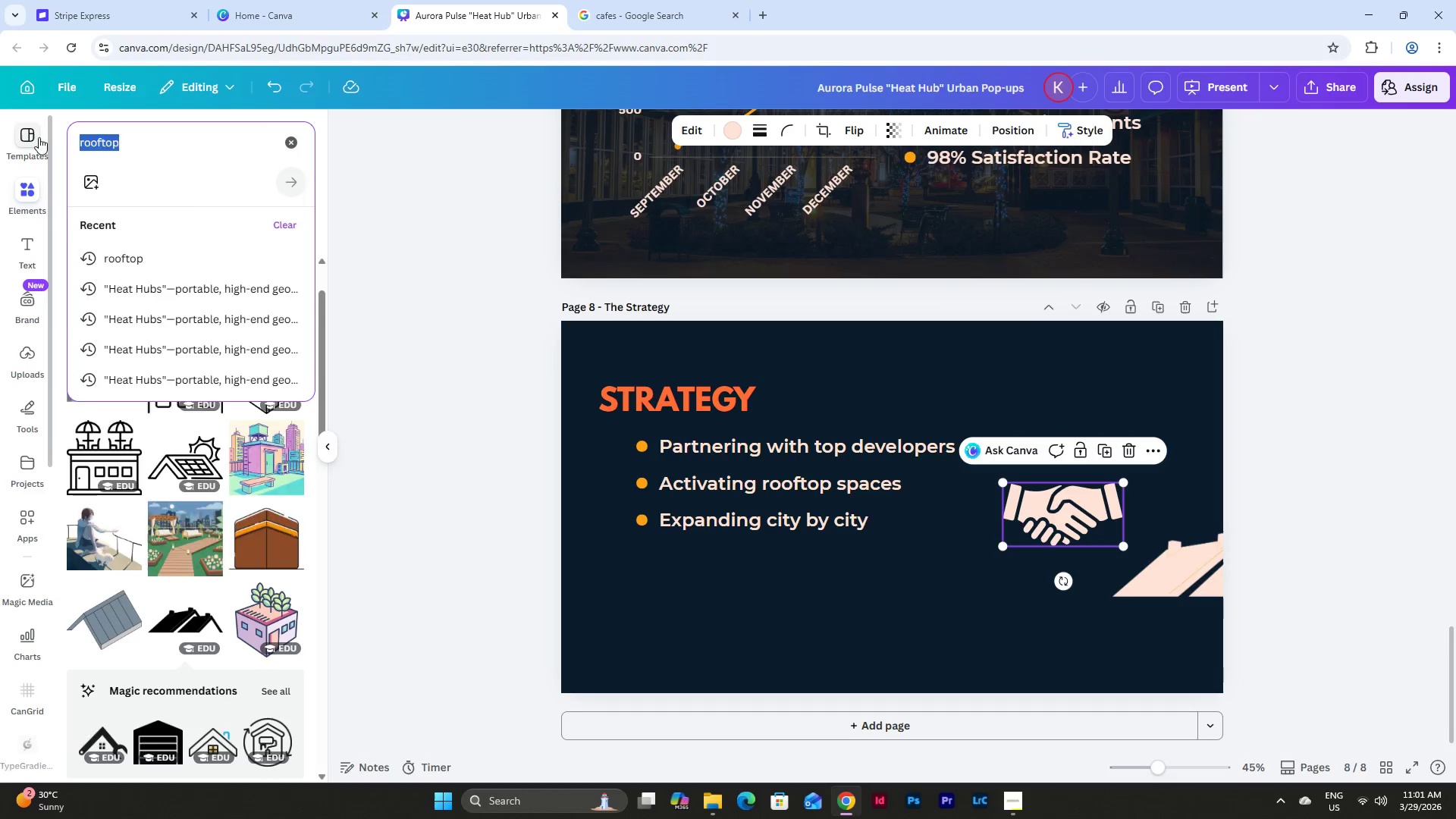 
key(C)
 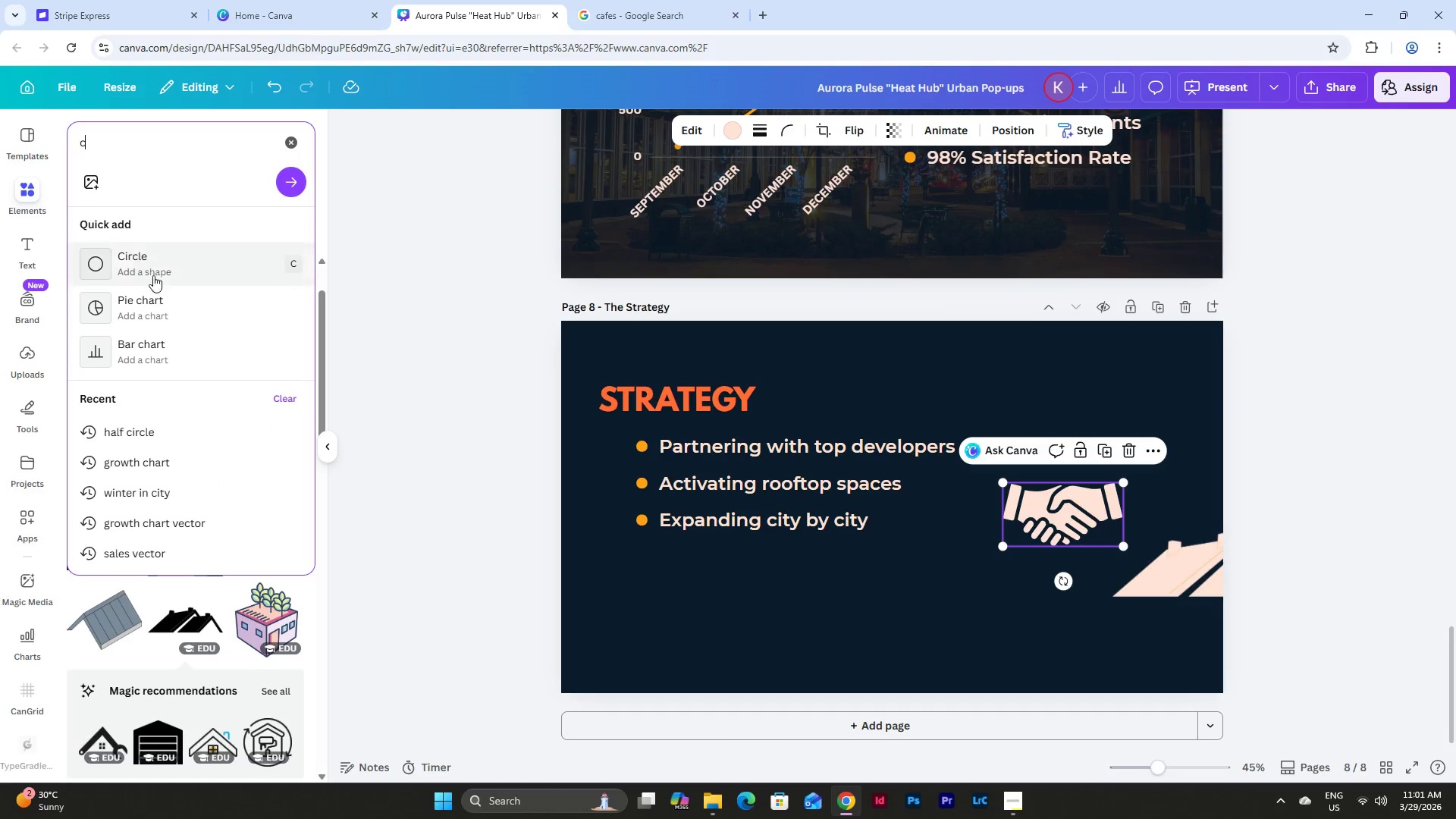 
left_click([156, 278])
 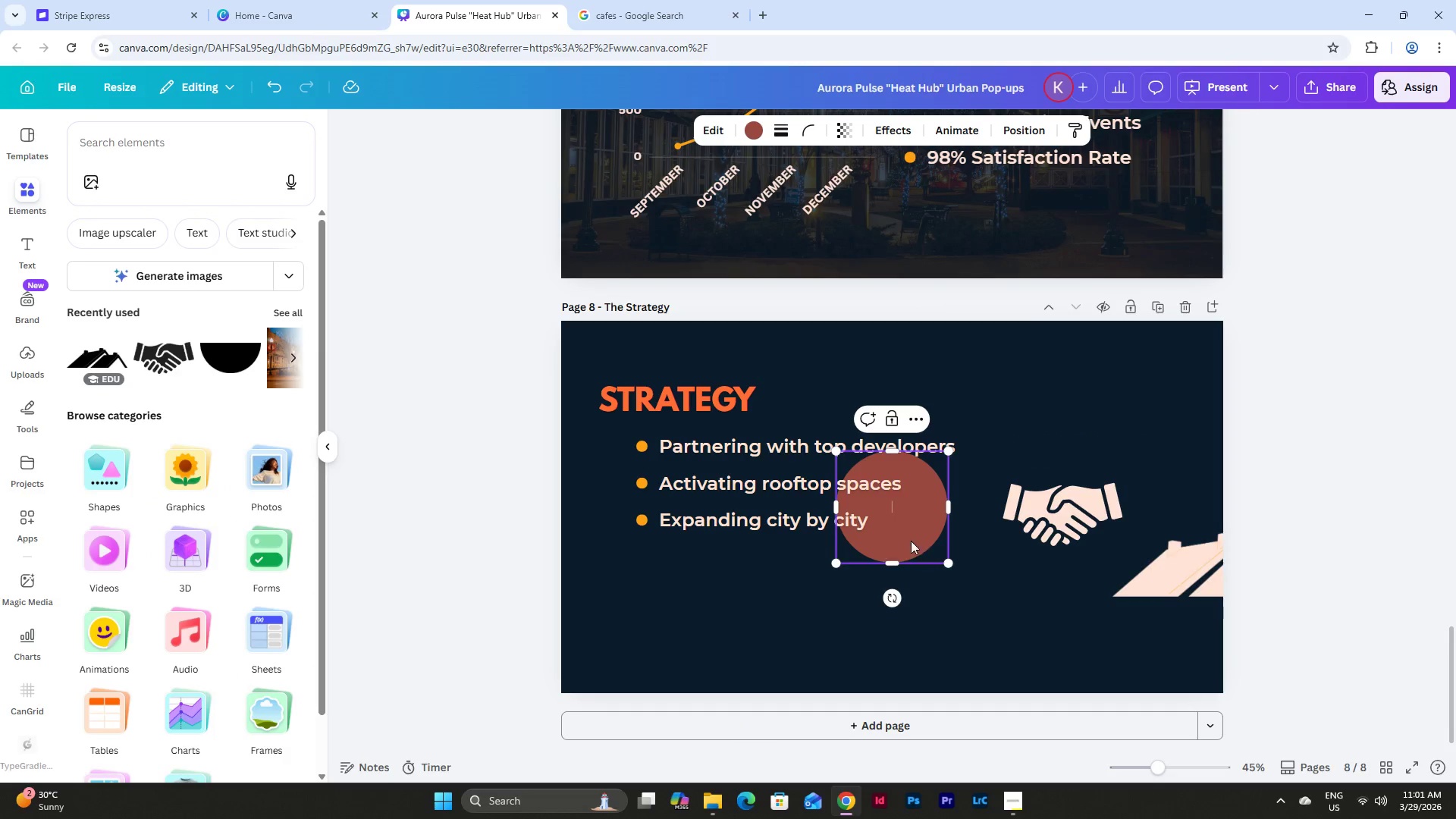 
left_click_drag(start_coordinate=[904, 535], to_coordinate=[706, 629])
 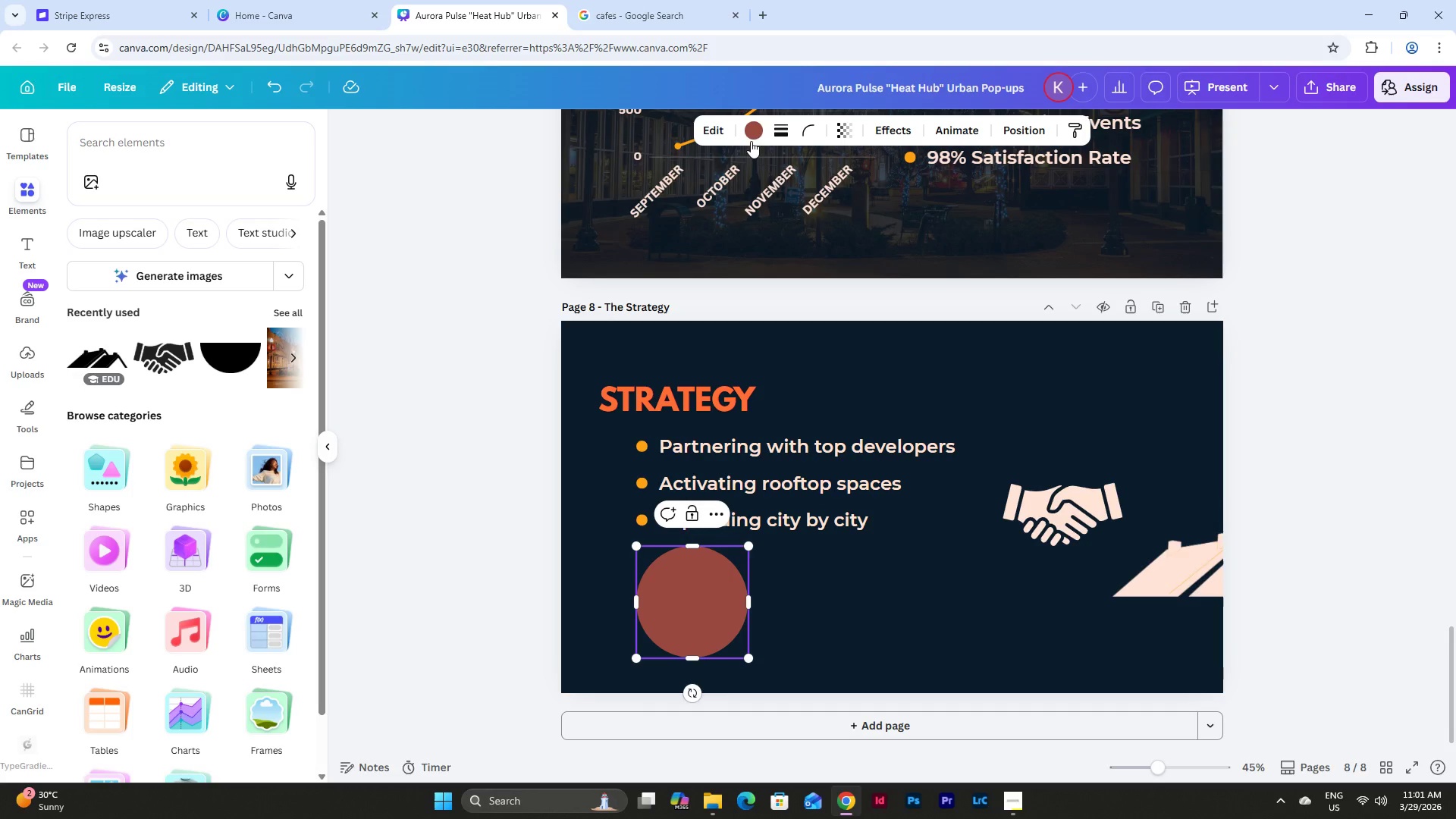 
left_click([752, 130])
 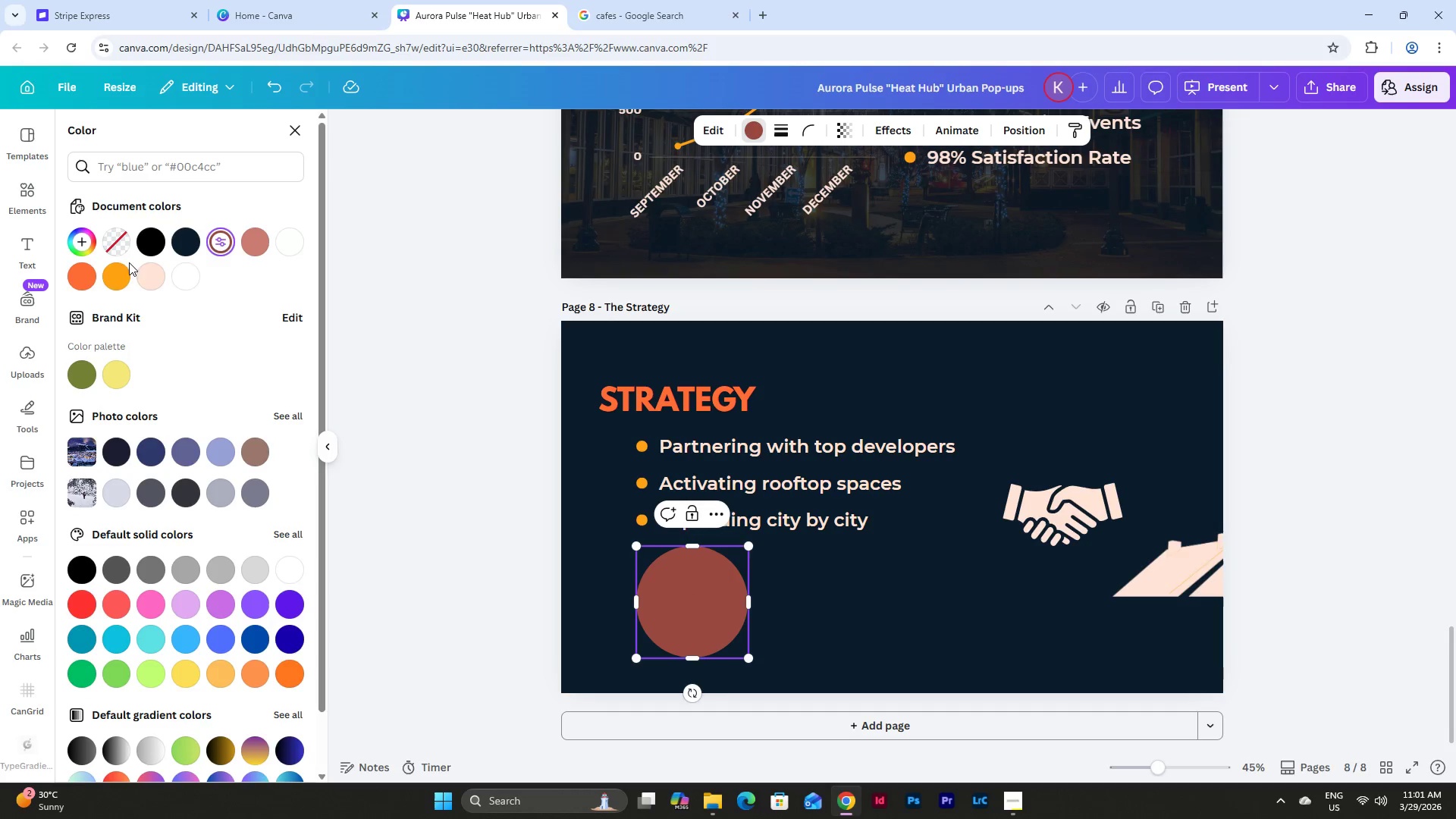 
left_click([111, 281])
 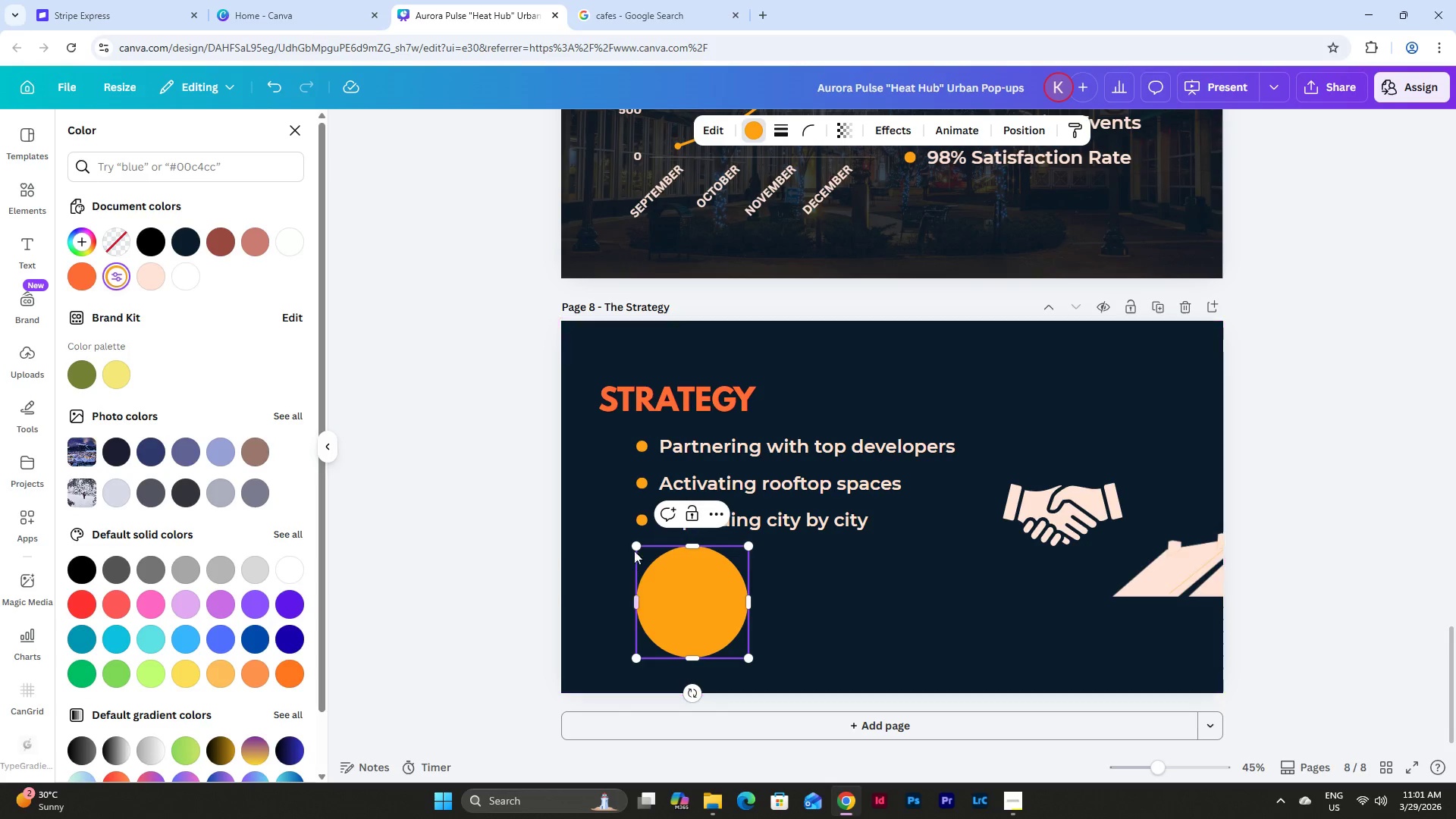 
left_click_drag(start_coordinate=[639, 548], to_coordinate=[656, 560])
 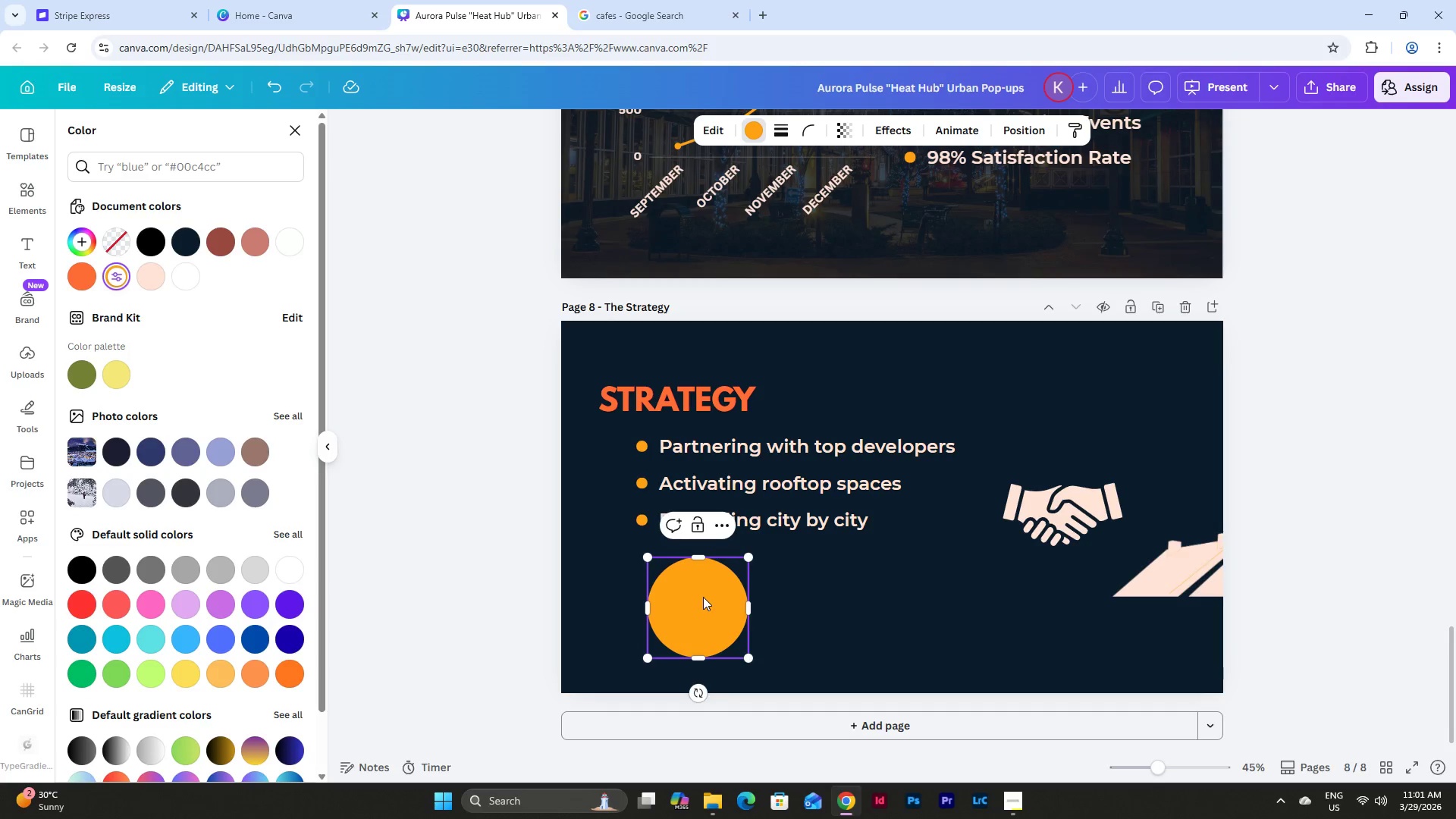 
left_click_drag(start_coordinate=[703, 597], to_coordinate=[699, 598])
 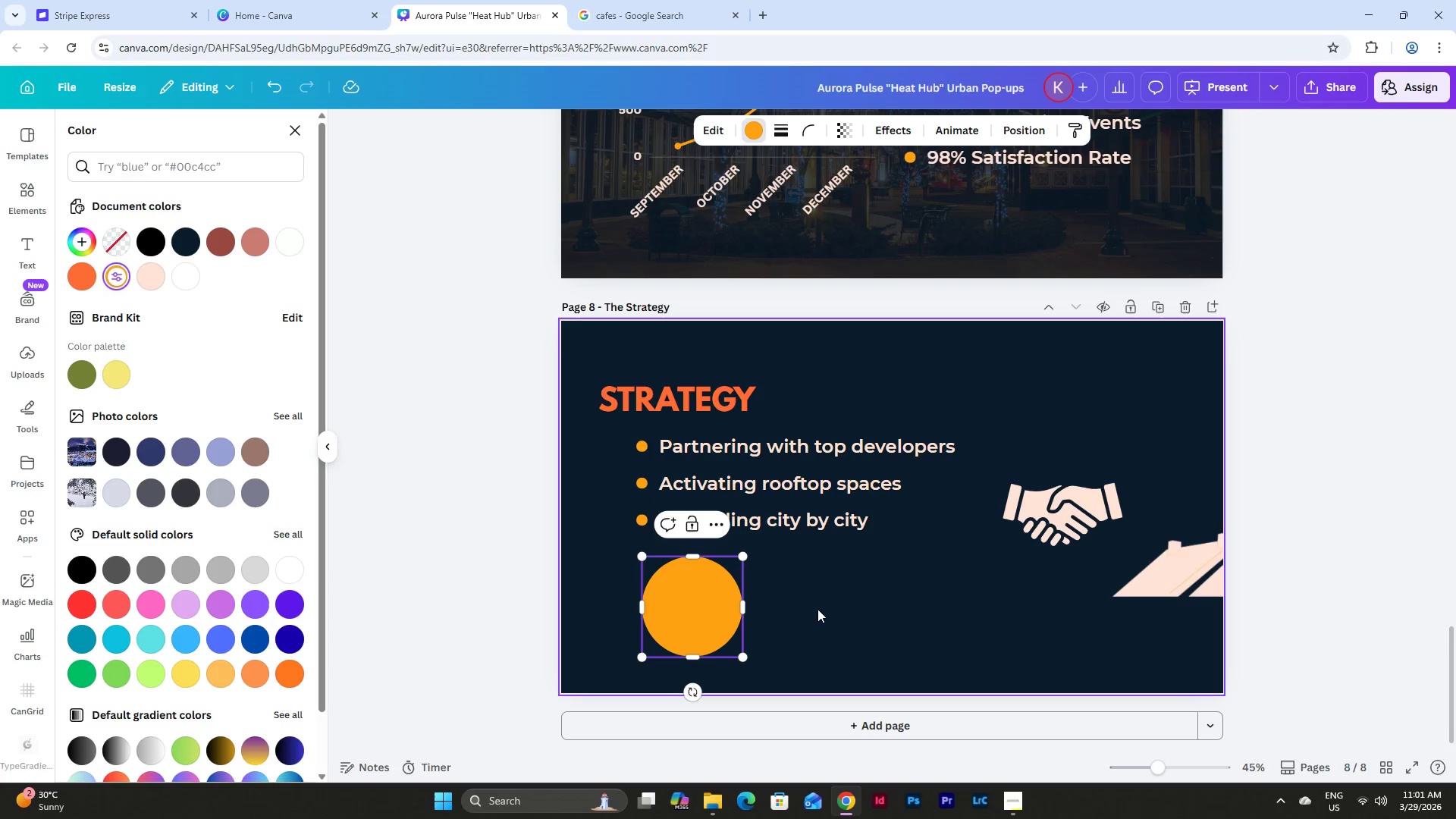 
left_click([817, 609])
 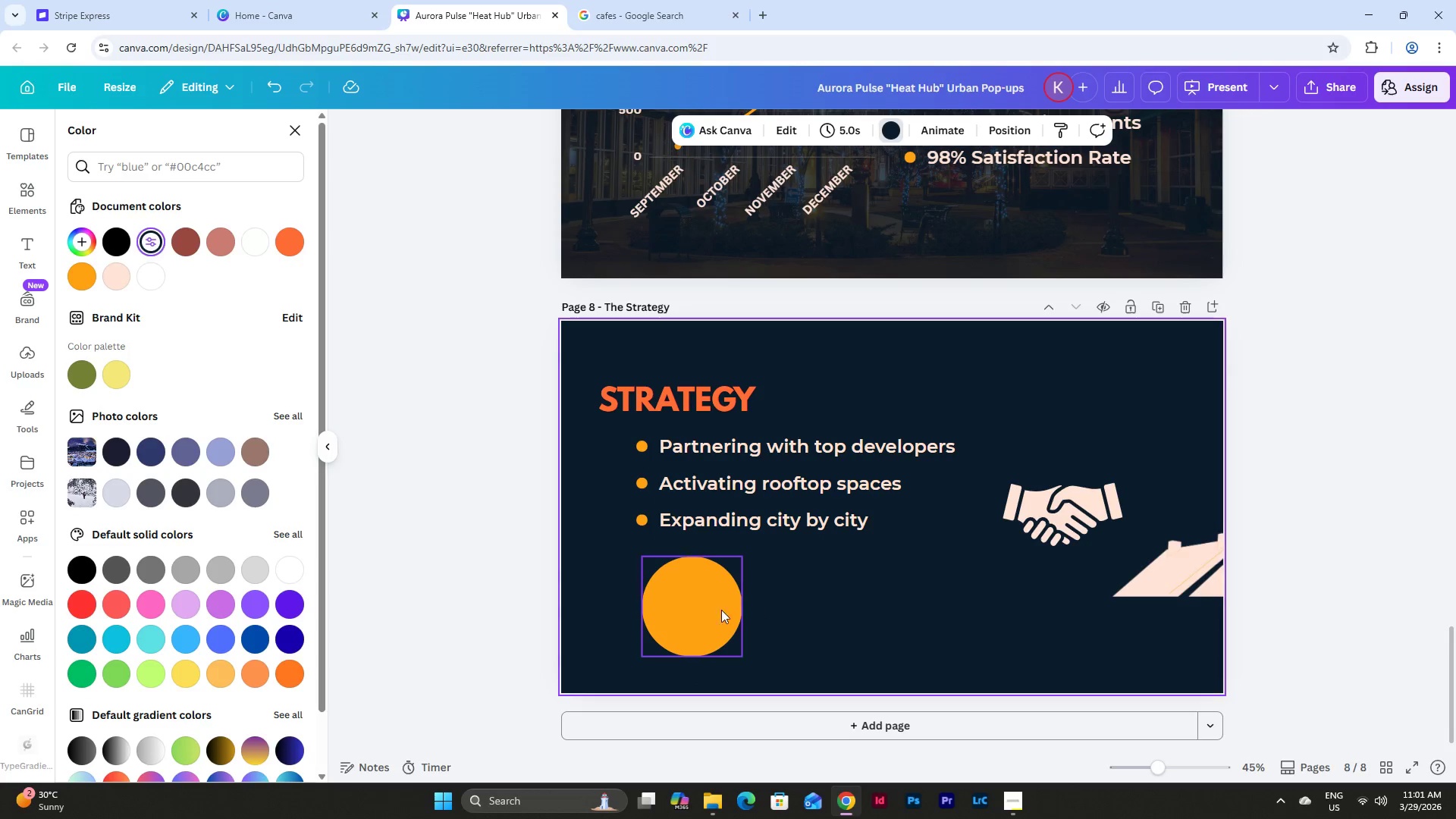 
left_click_drag(start_coordinate=[697, 608], to_coordinate=[714, 608])
 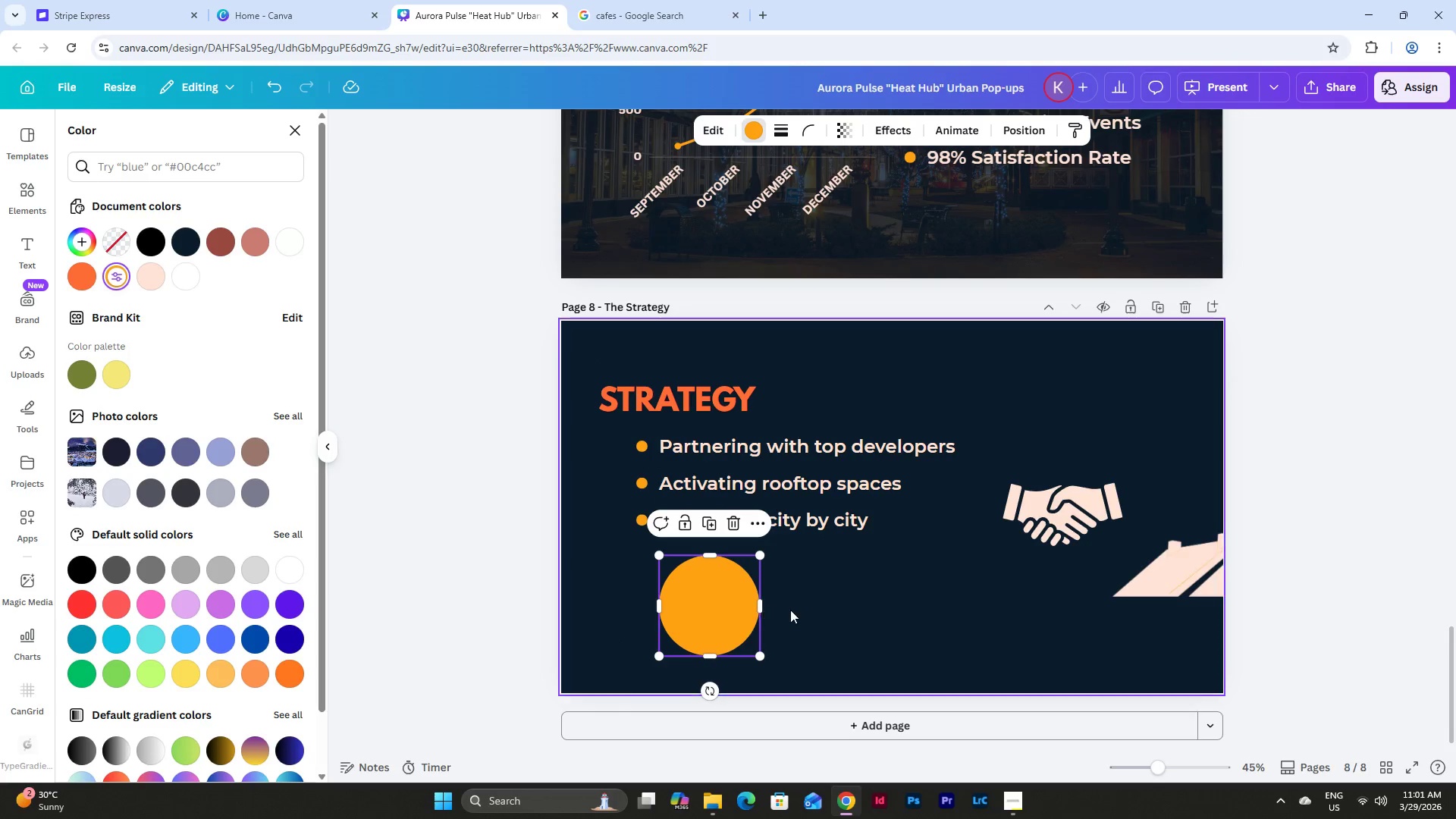 
left_click([790, 610])
 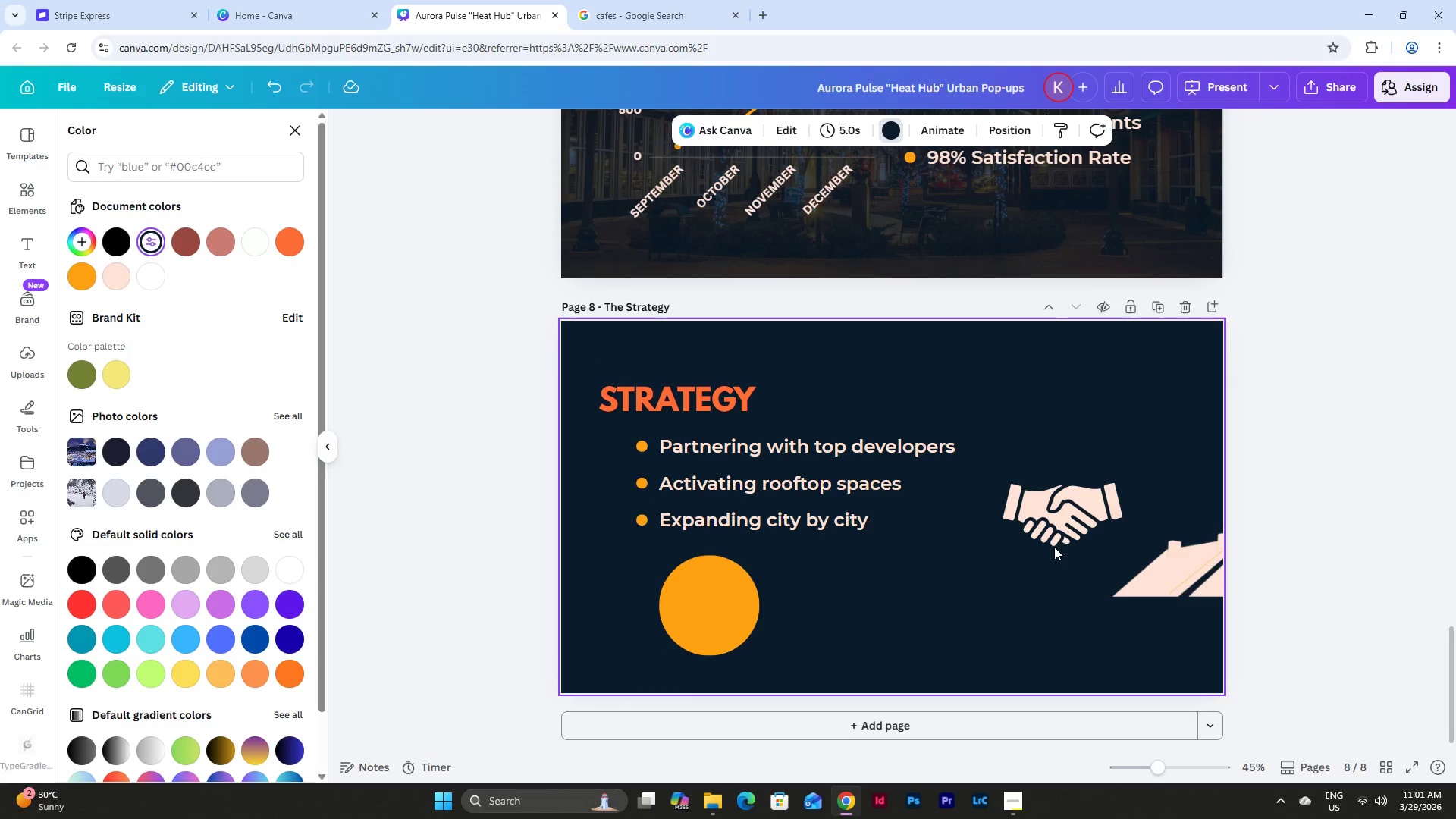 
left_click([1054, 516])
 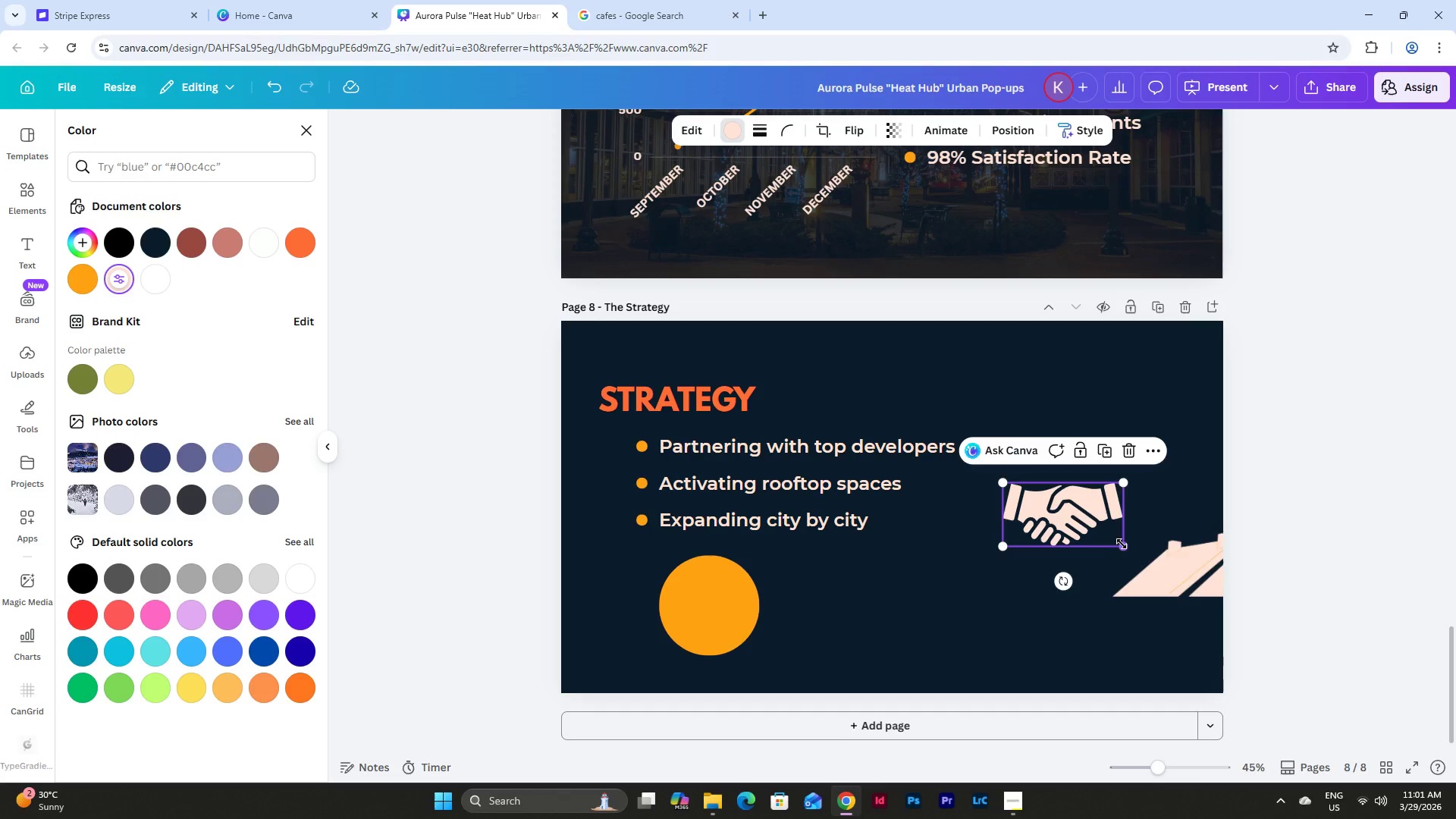 
left_click_drag(start_coordinate=[1122, 544], to_coordinate=[1075, 515])
 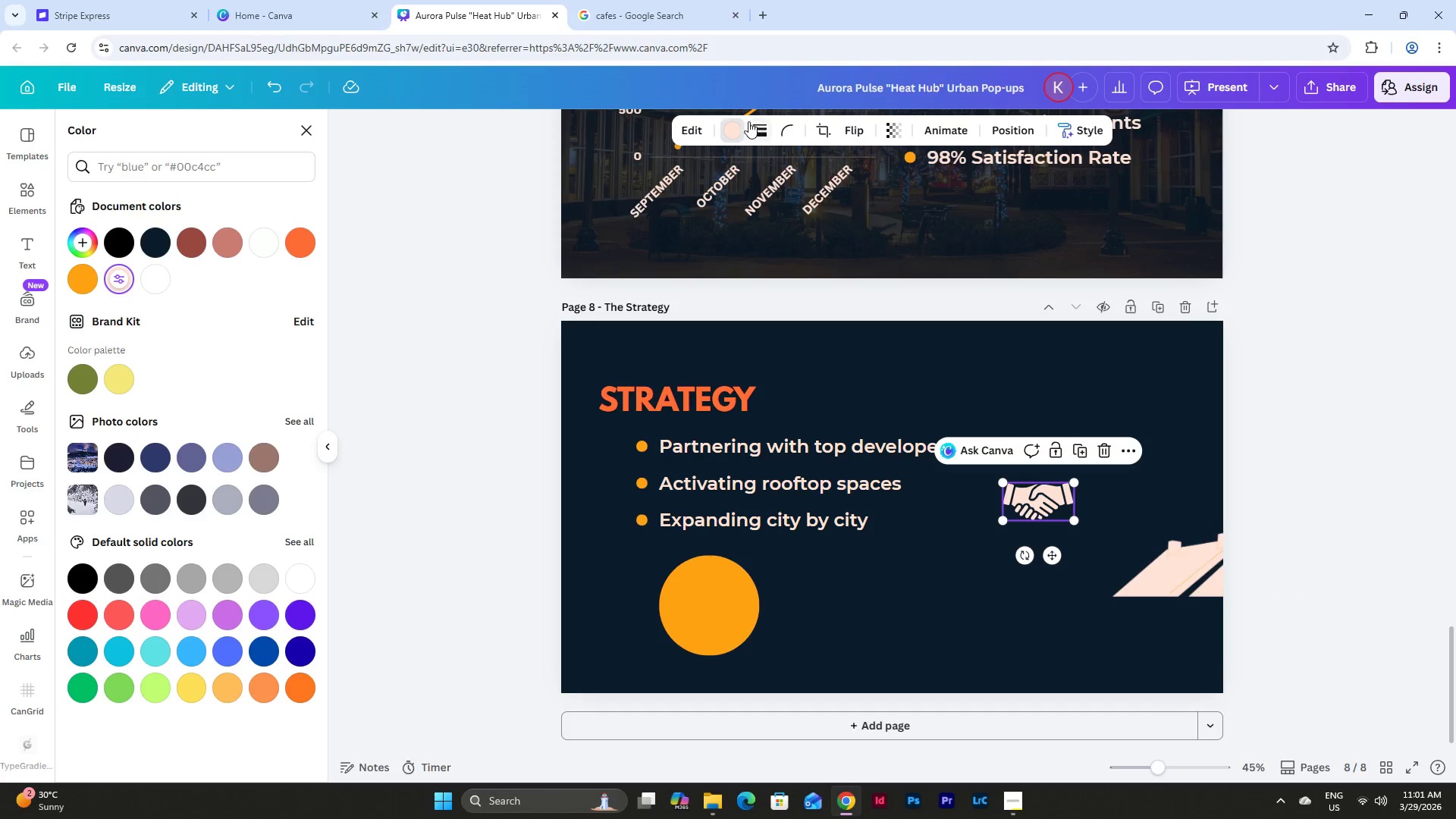 
left_click([734, 129])
 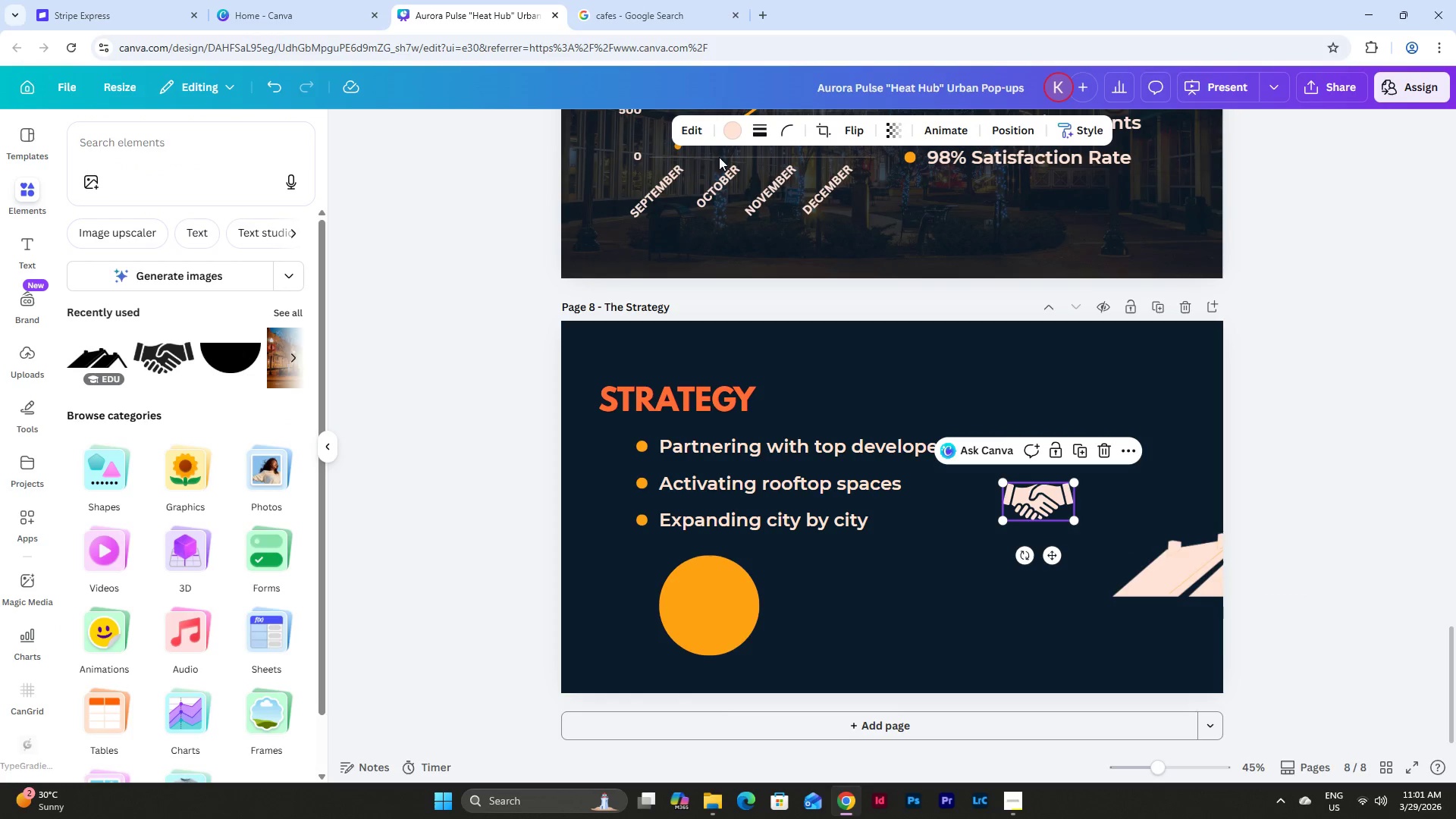 
left_click([736, 124])
 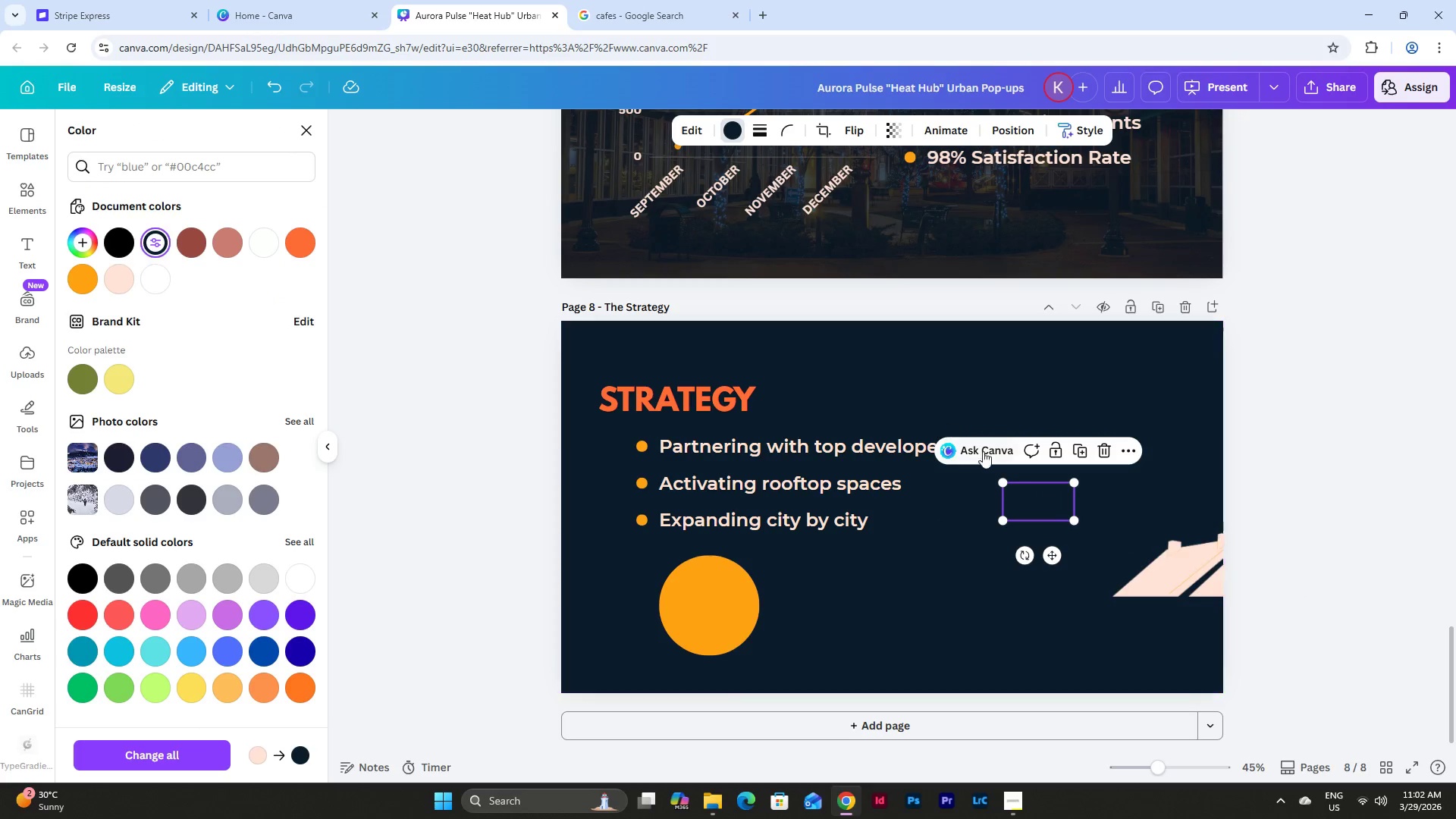 
left_click_drag(start_coordinate=[1039, 490], to_coordinate=[708, 595])
 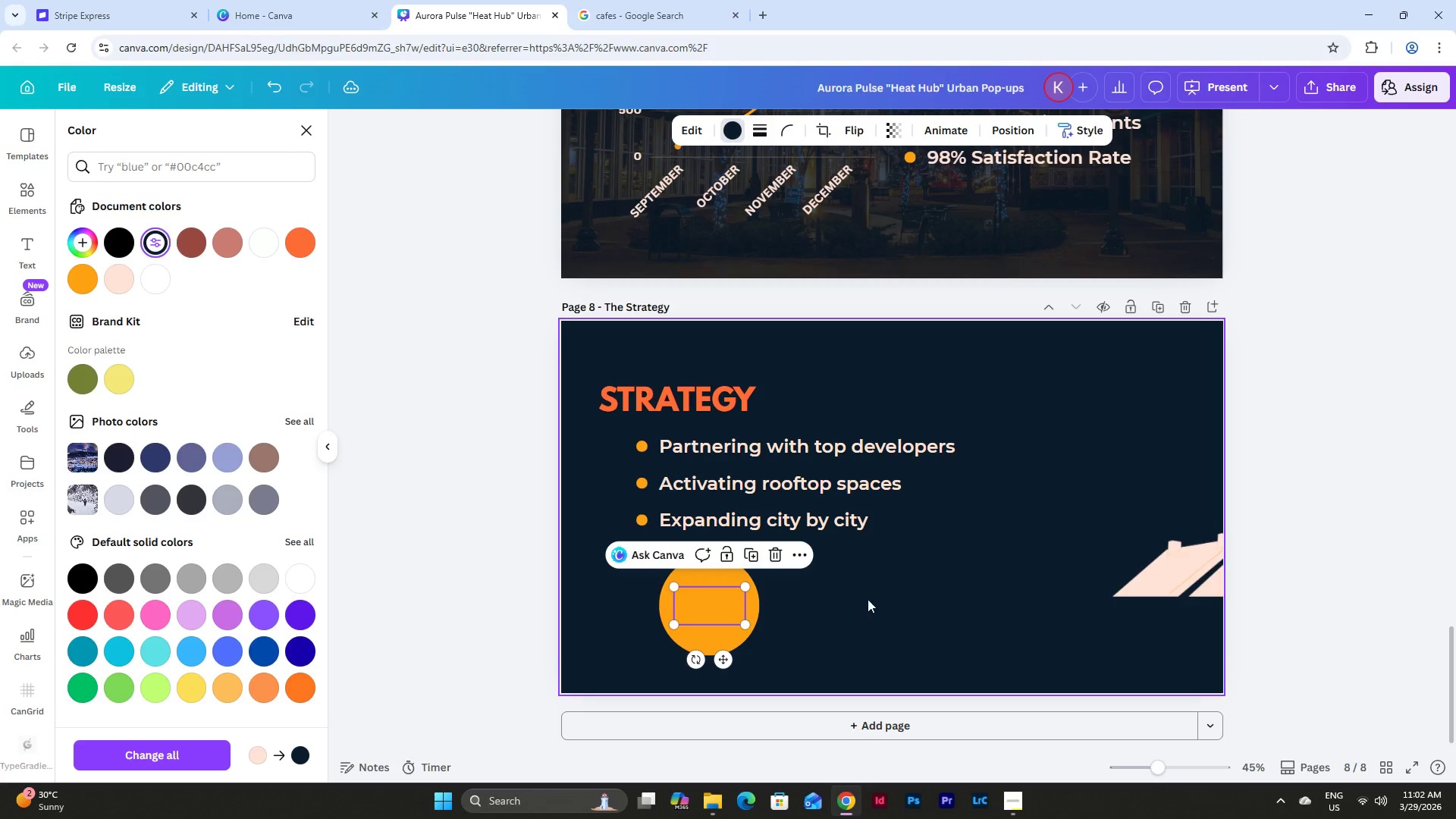 
left_click([872, 598])
 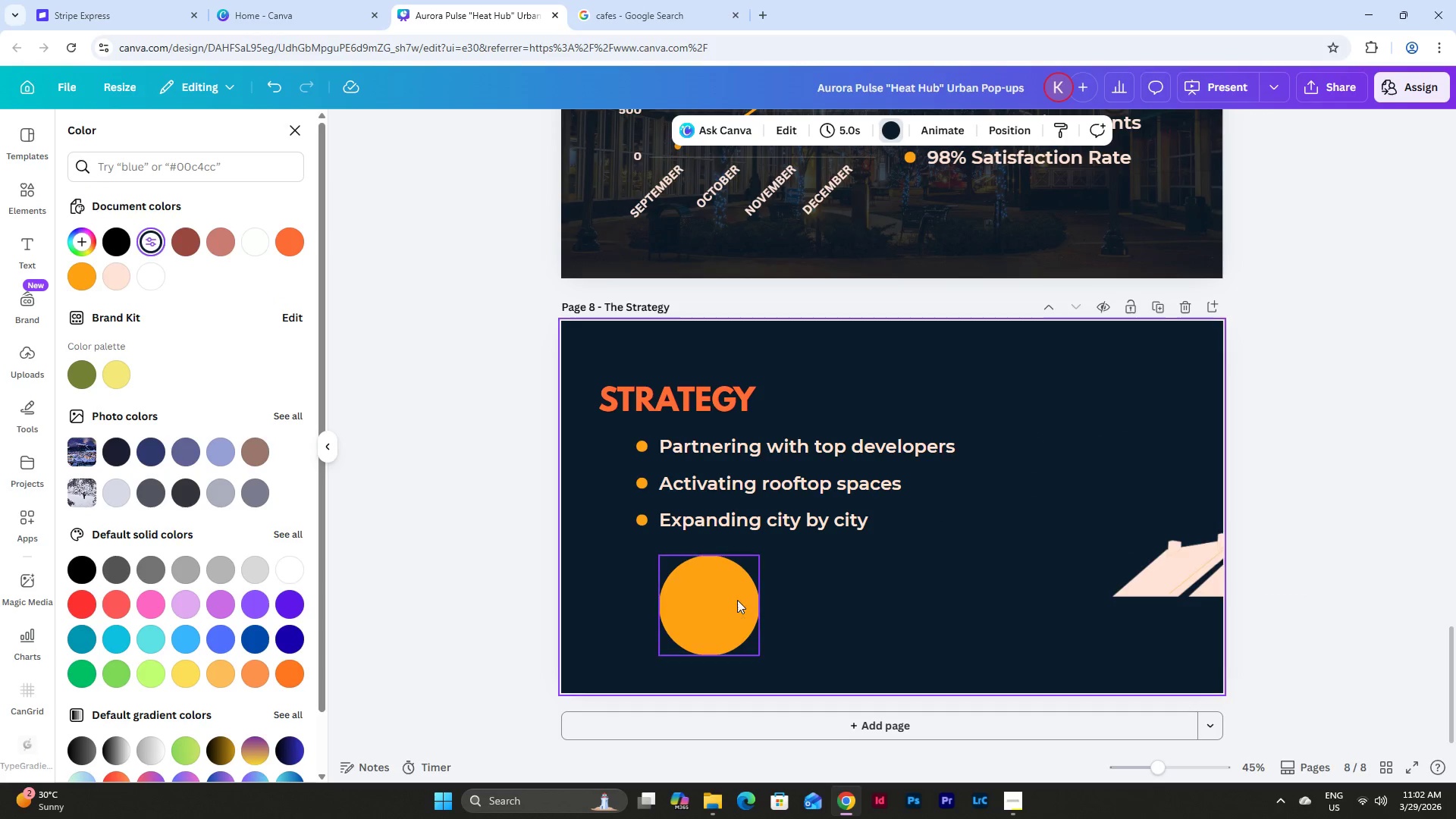 
left_click([716, 600])
 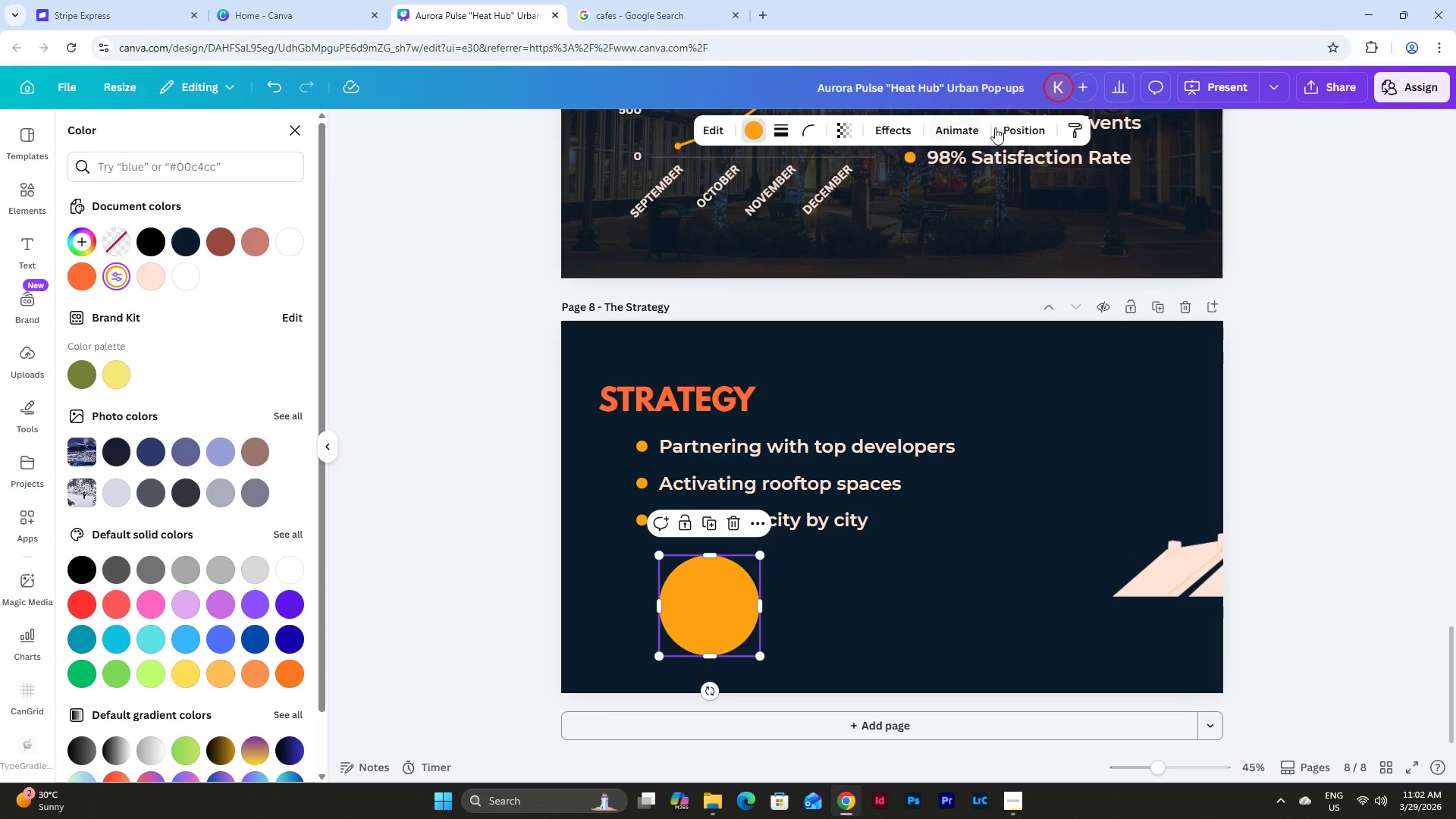 
left_click([1030, 127])
 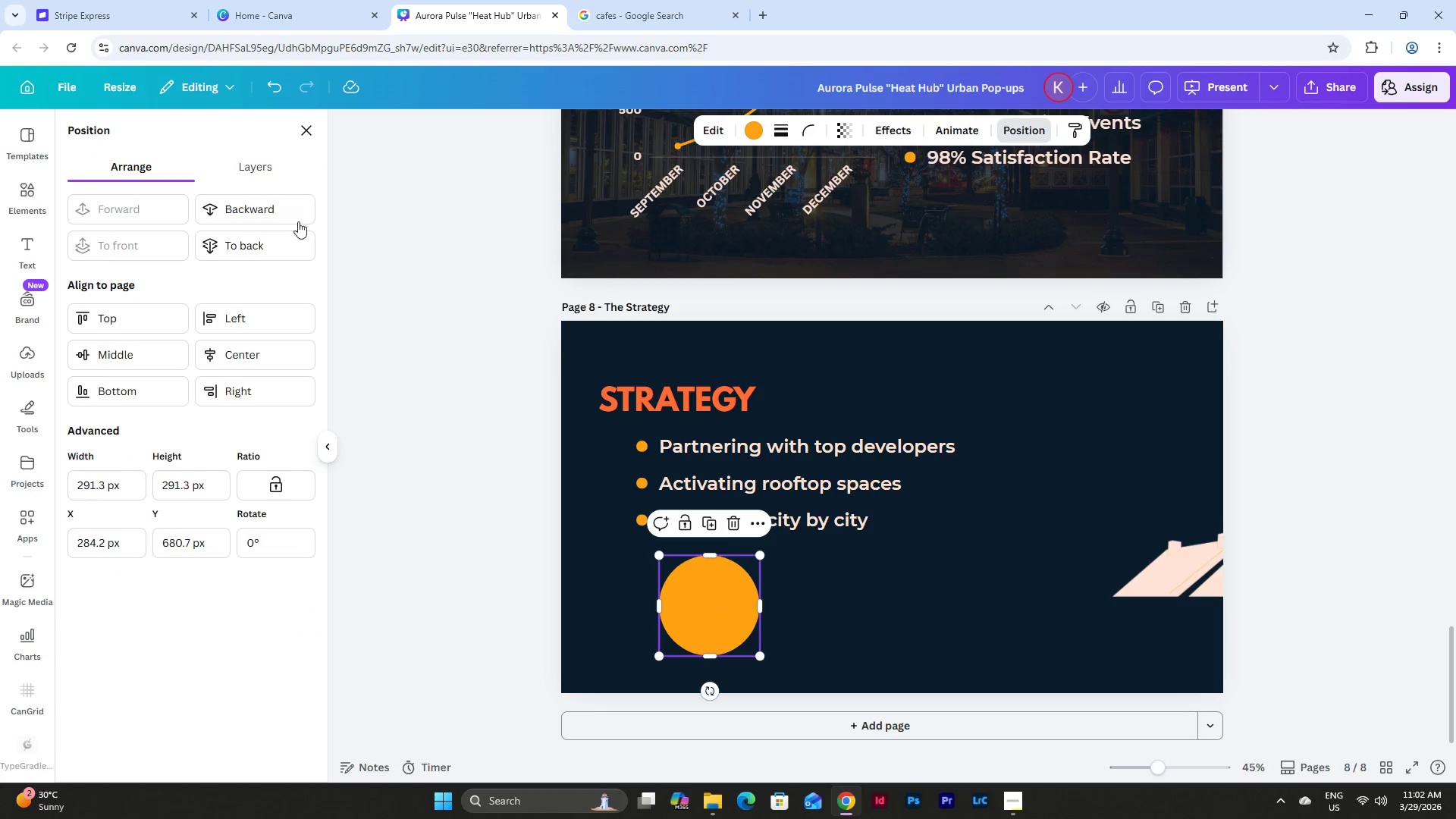 
left_click([264, 243])
 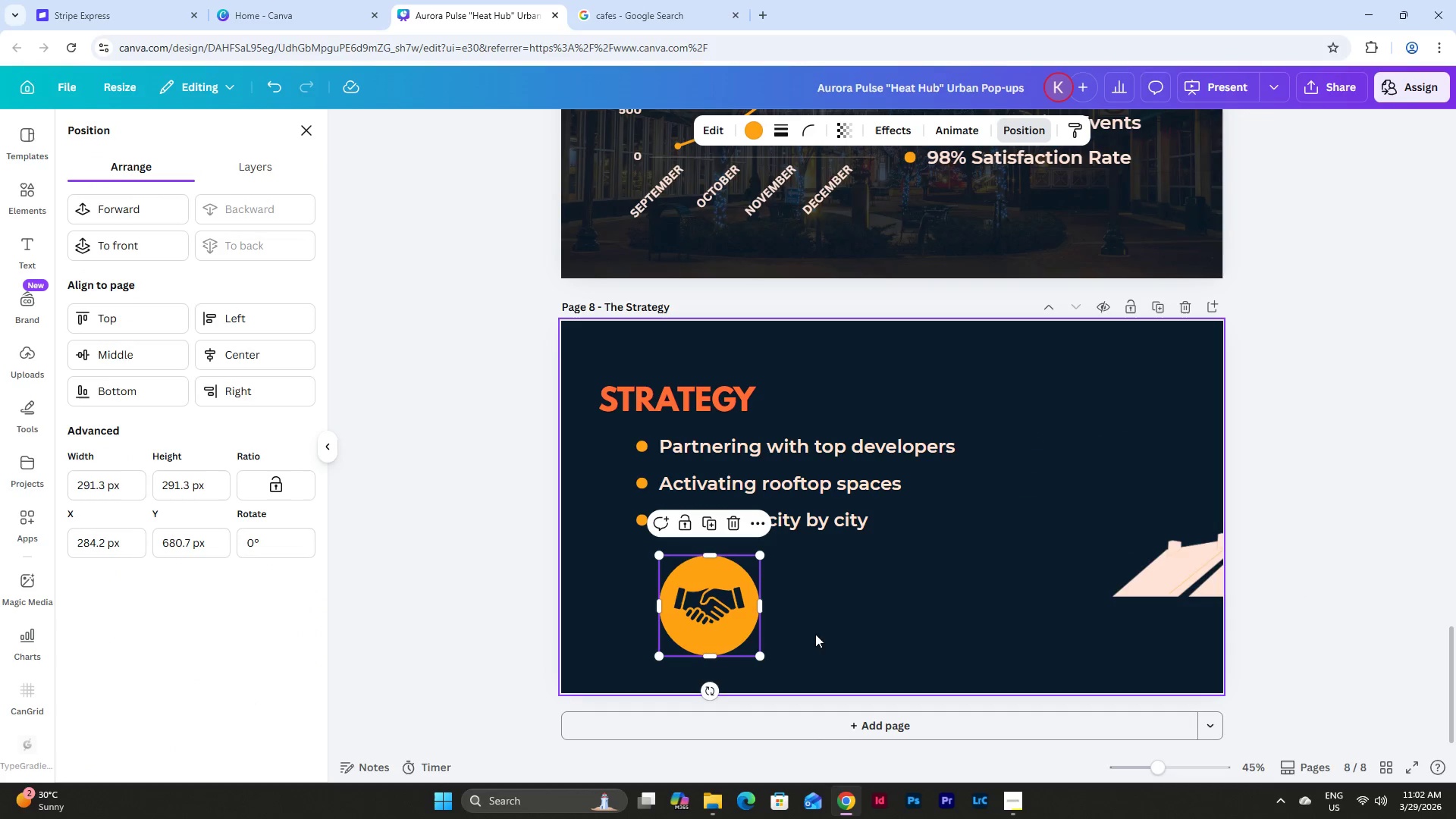 
left_click([888, 598])
 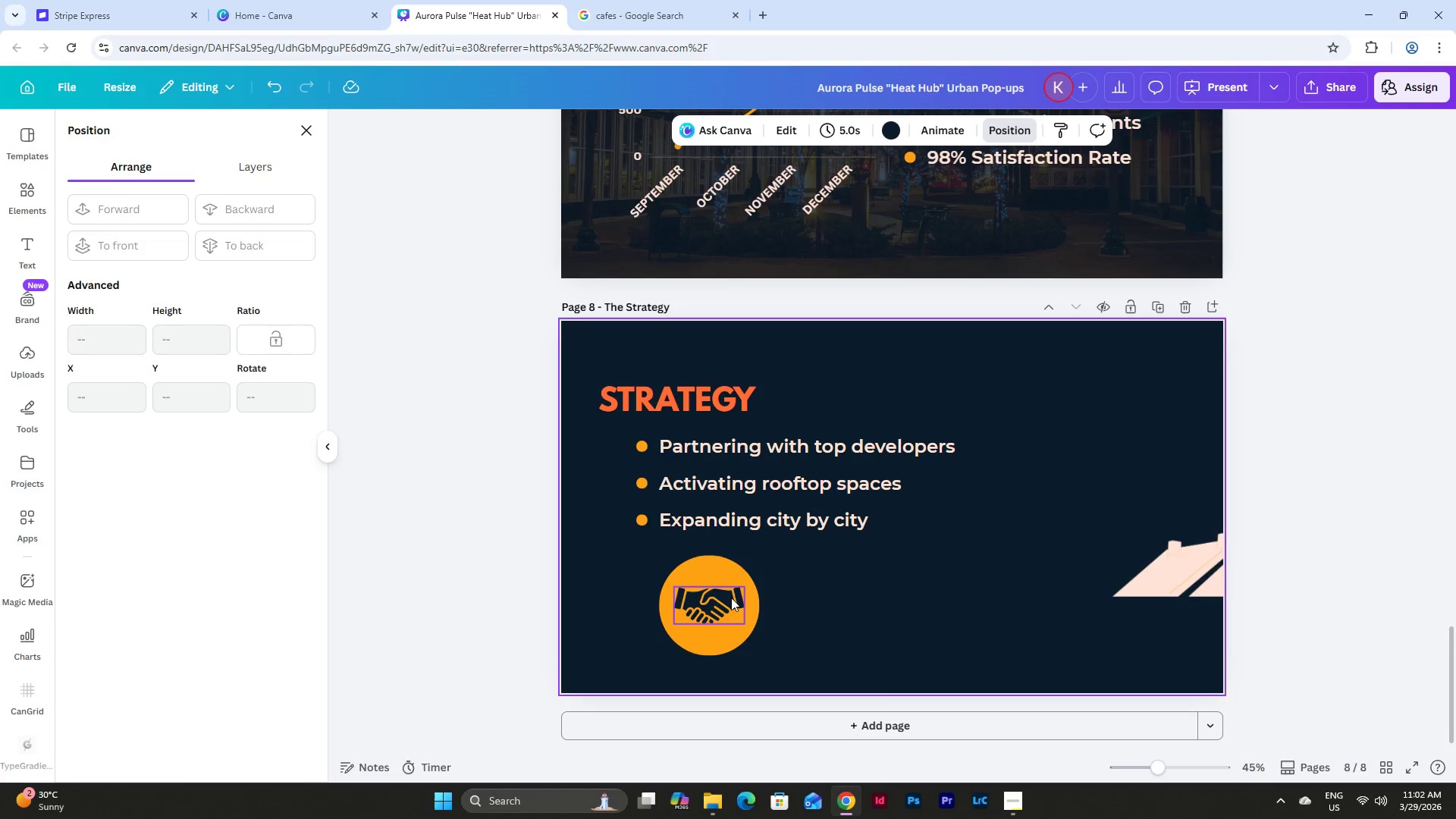 
left_click_drag(start_coordinate=[718, 601], to_coordinate=[719, 605])
 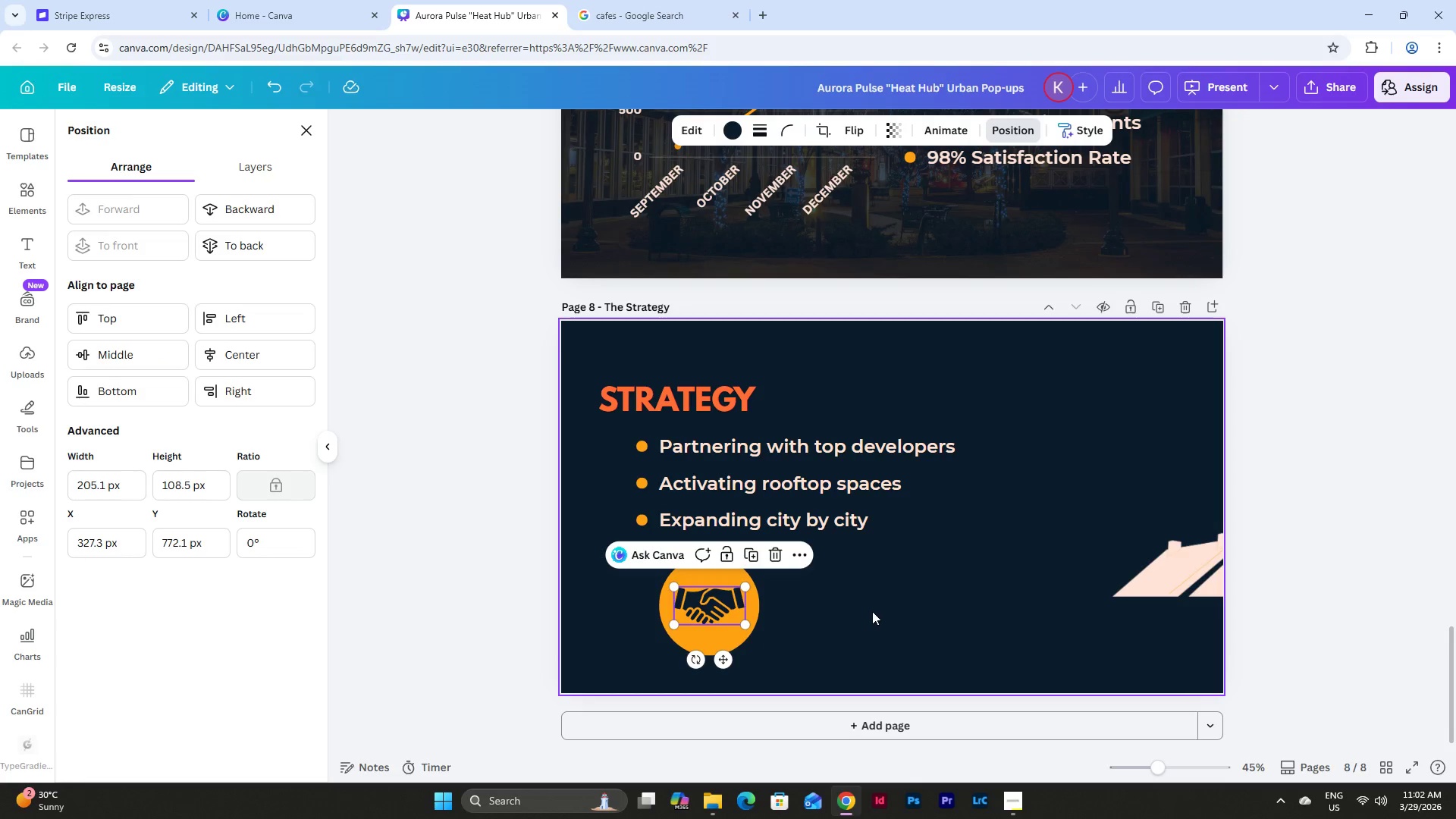 
left_click([872, 611])
 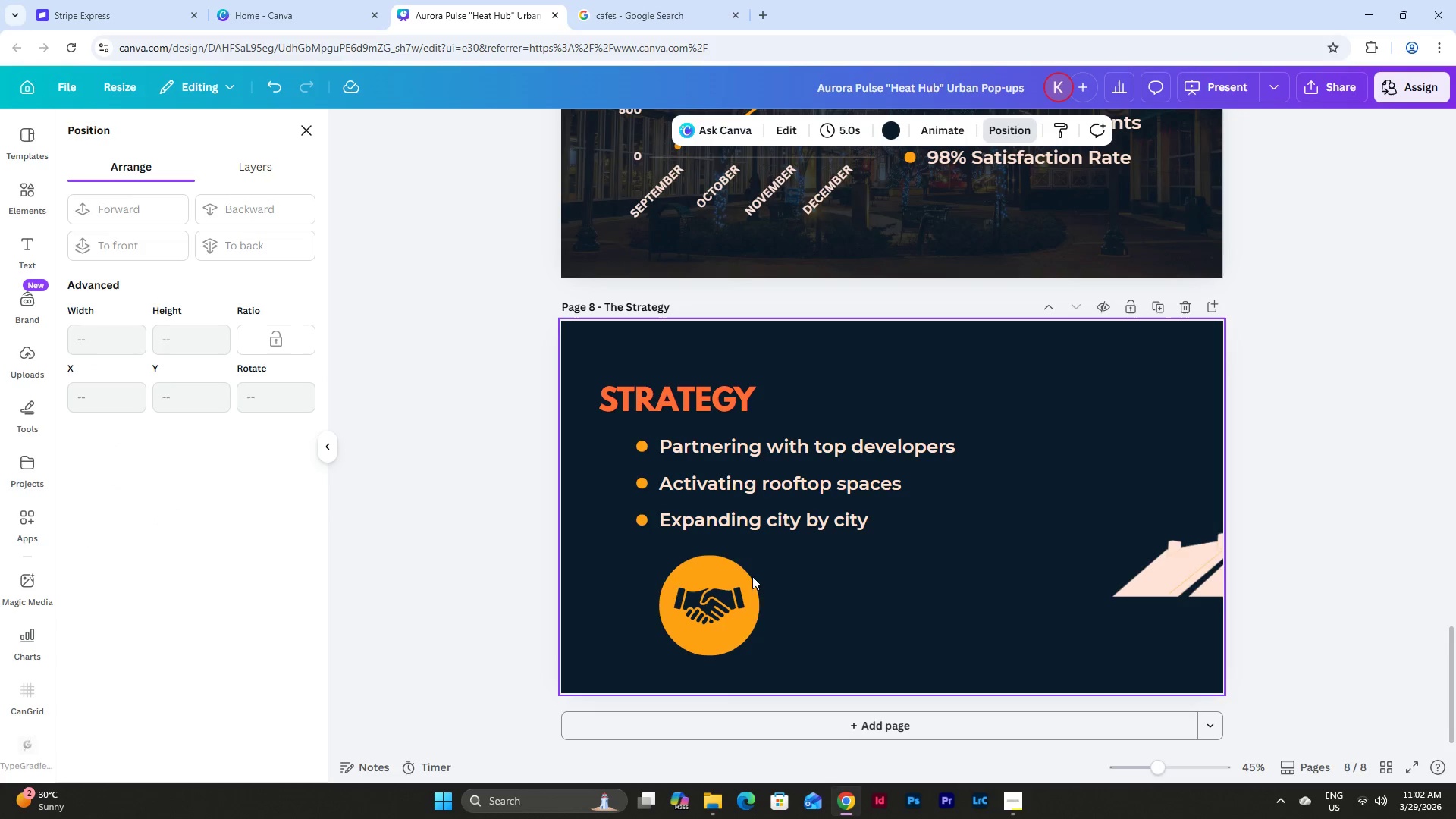 
left_click([718, 569])
 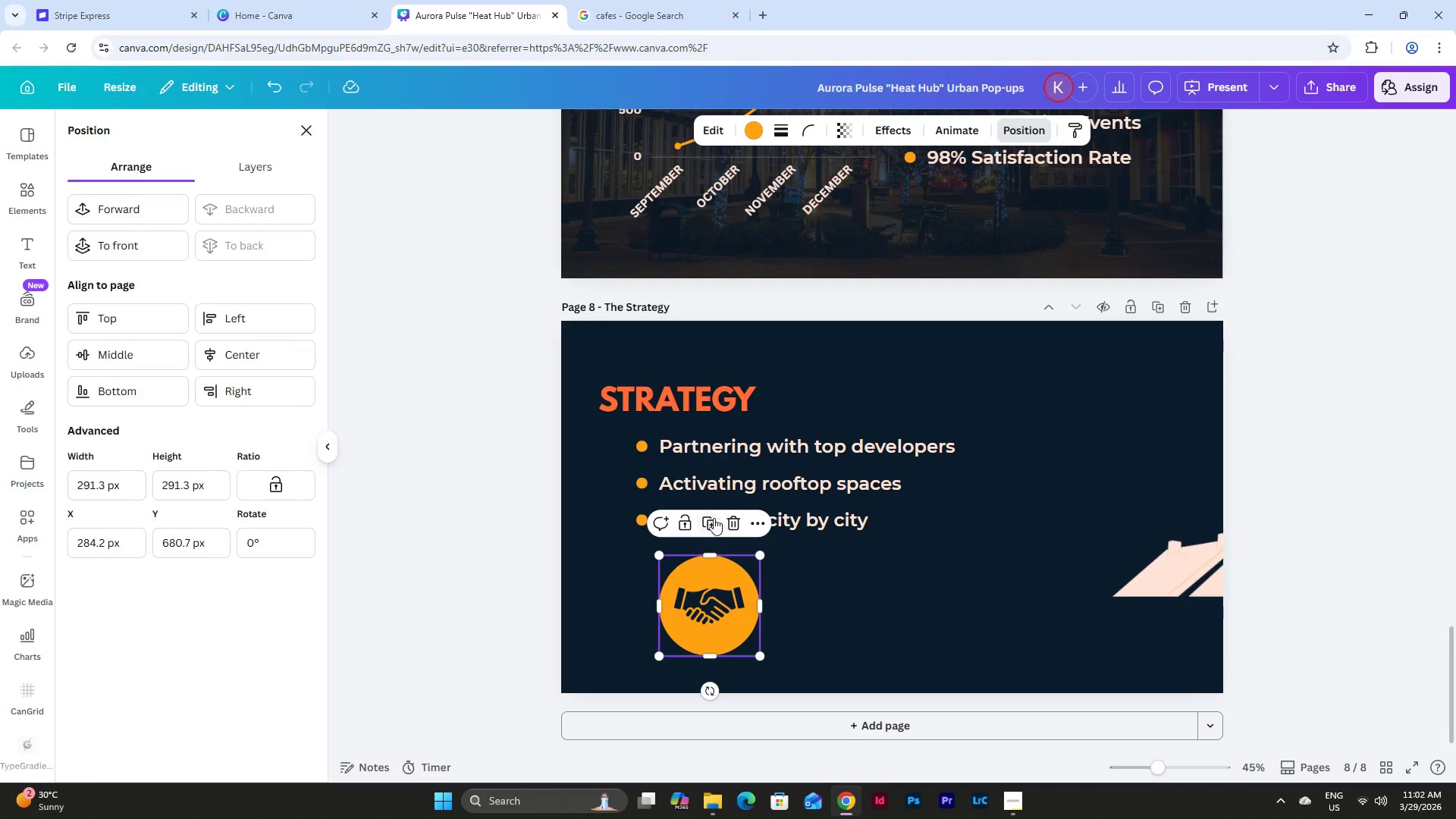 
left_click([711, 517])
 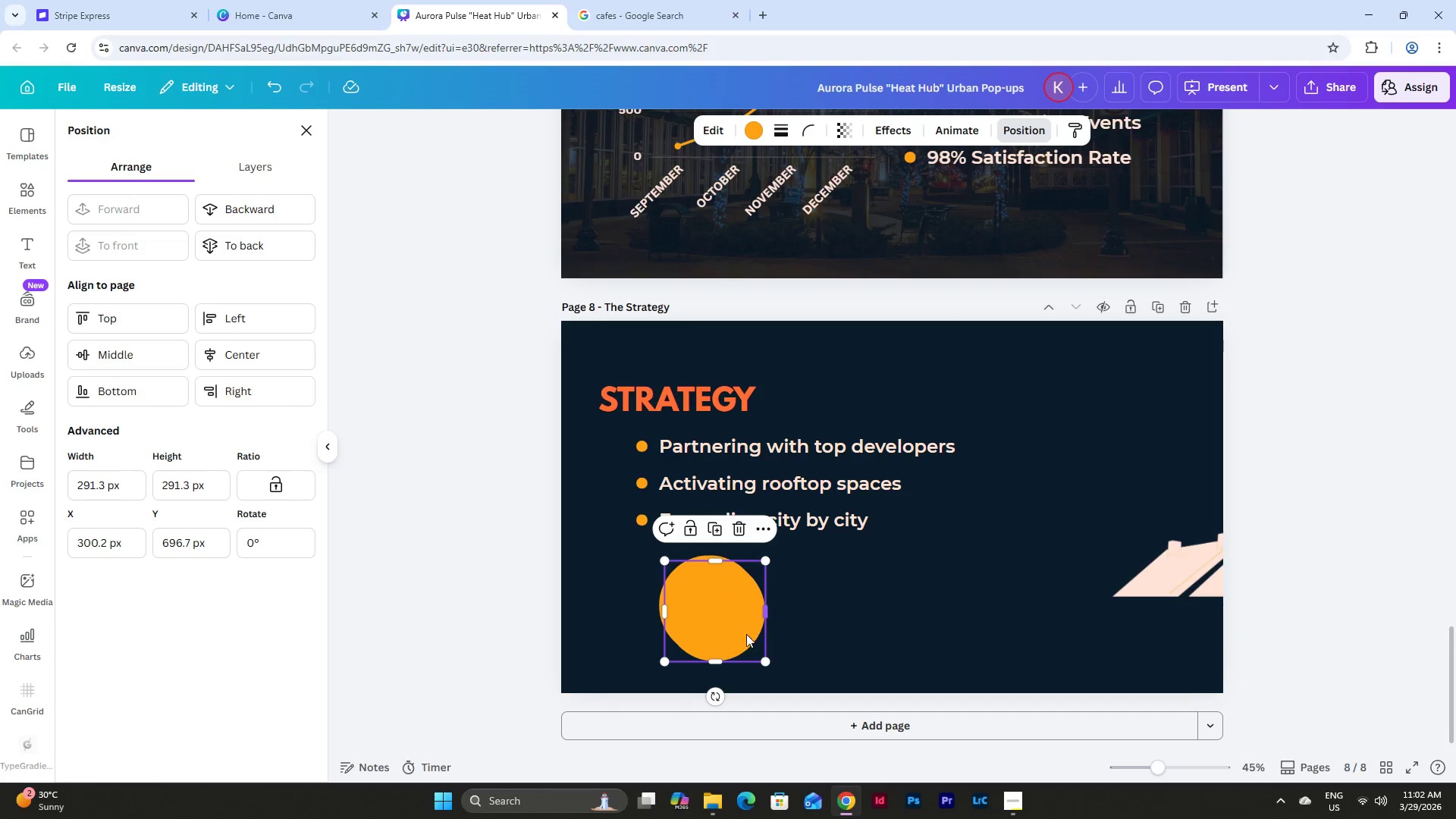 
left_click_drag(start_coordinate=[730, 620], to_coordinate=[893, 615])
 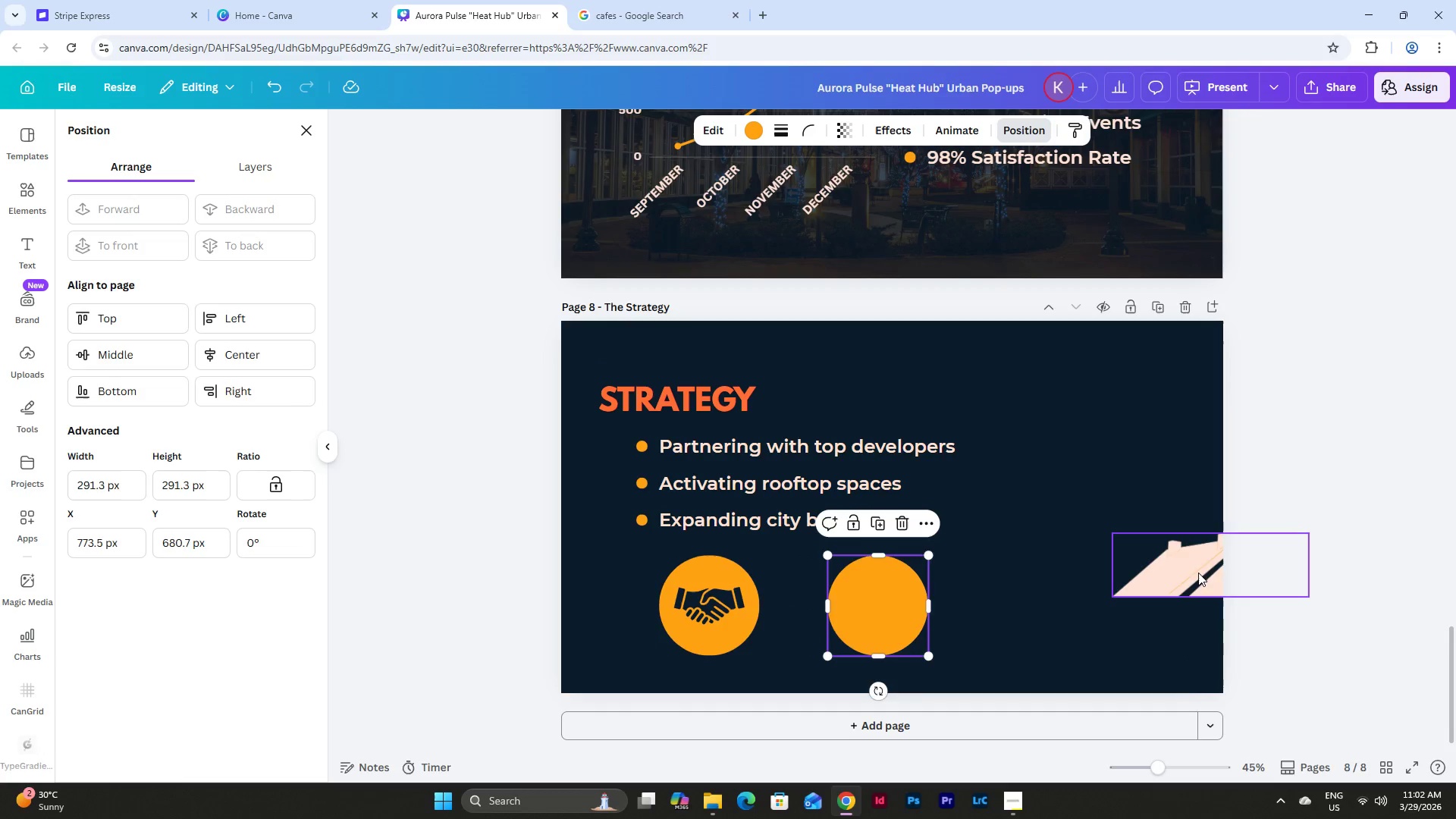 
left_click([1198, 570])
 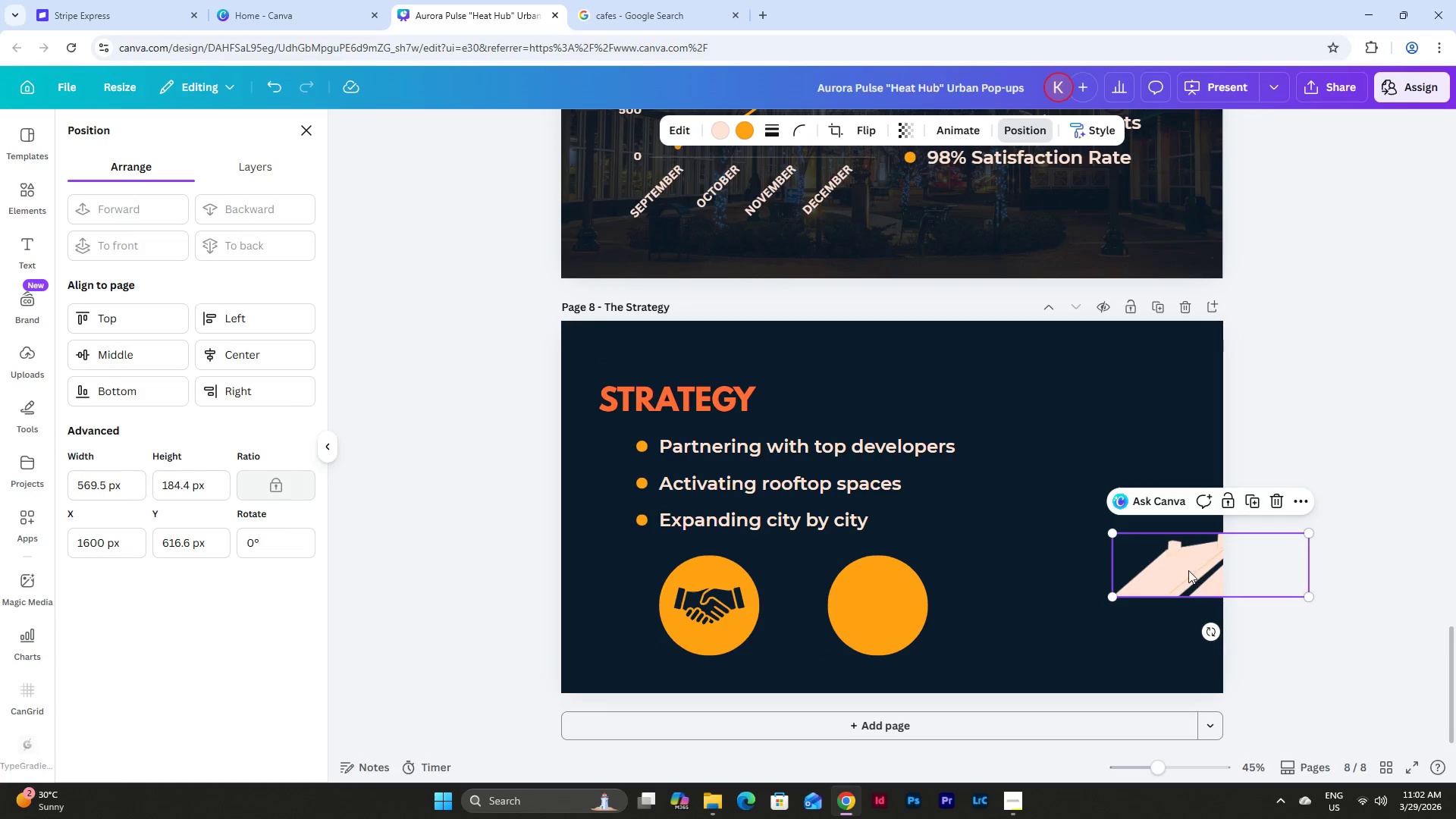 
left_click_drag(start_coordinate=[1188, 570], to_coordinate=[850, 611])
 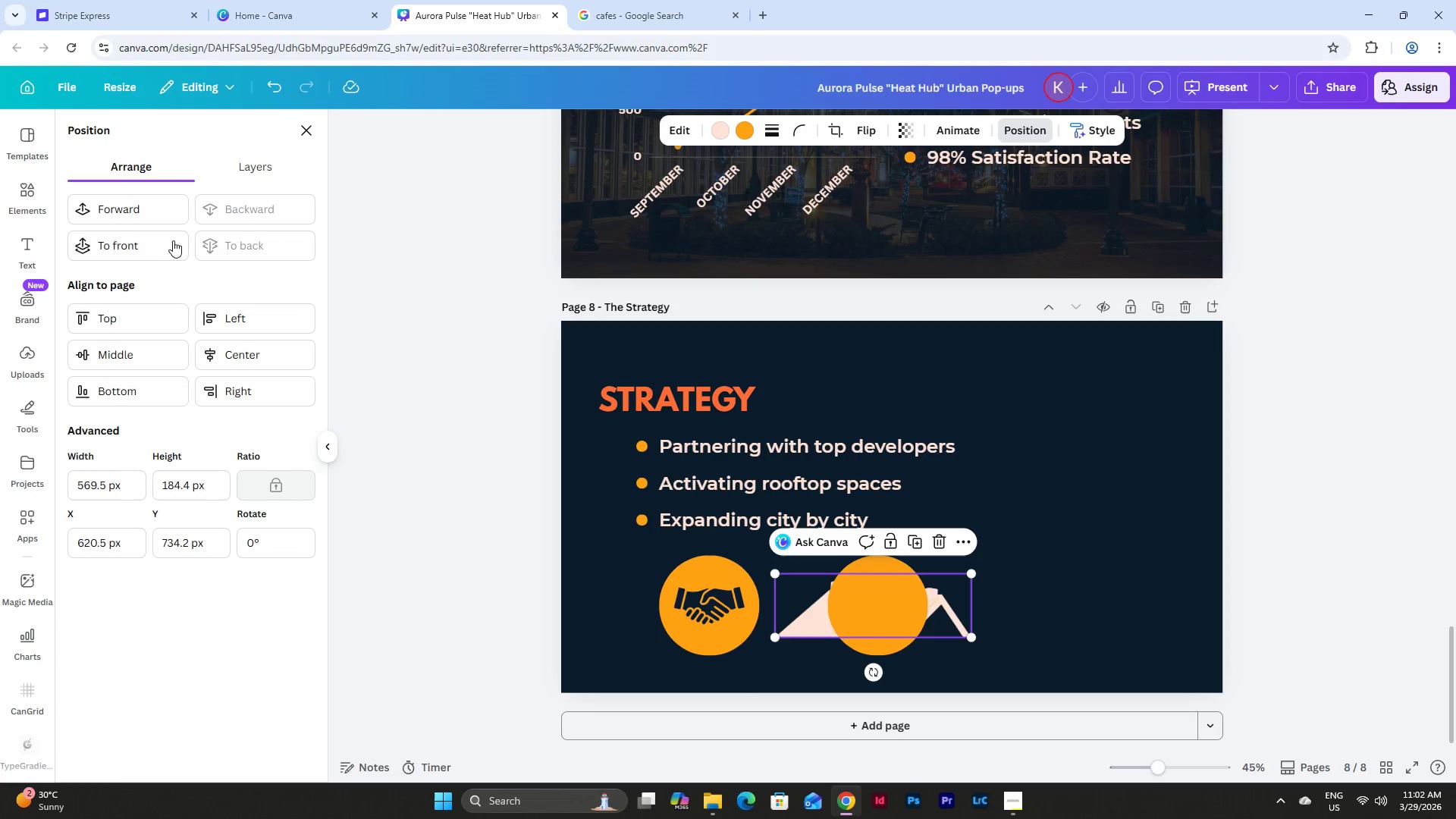 
left_click([137, 243])
 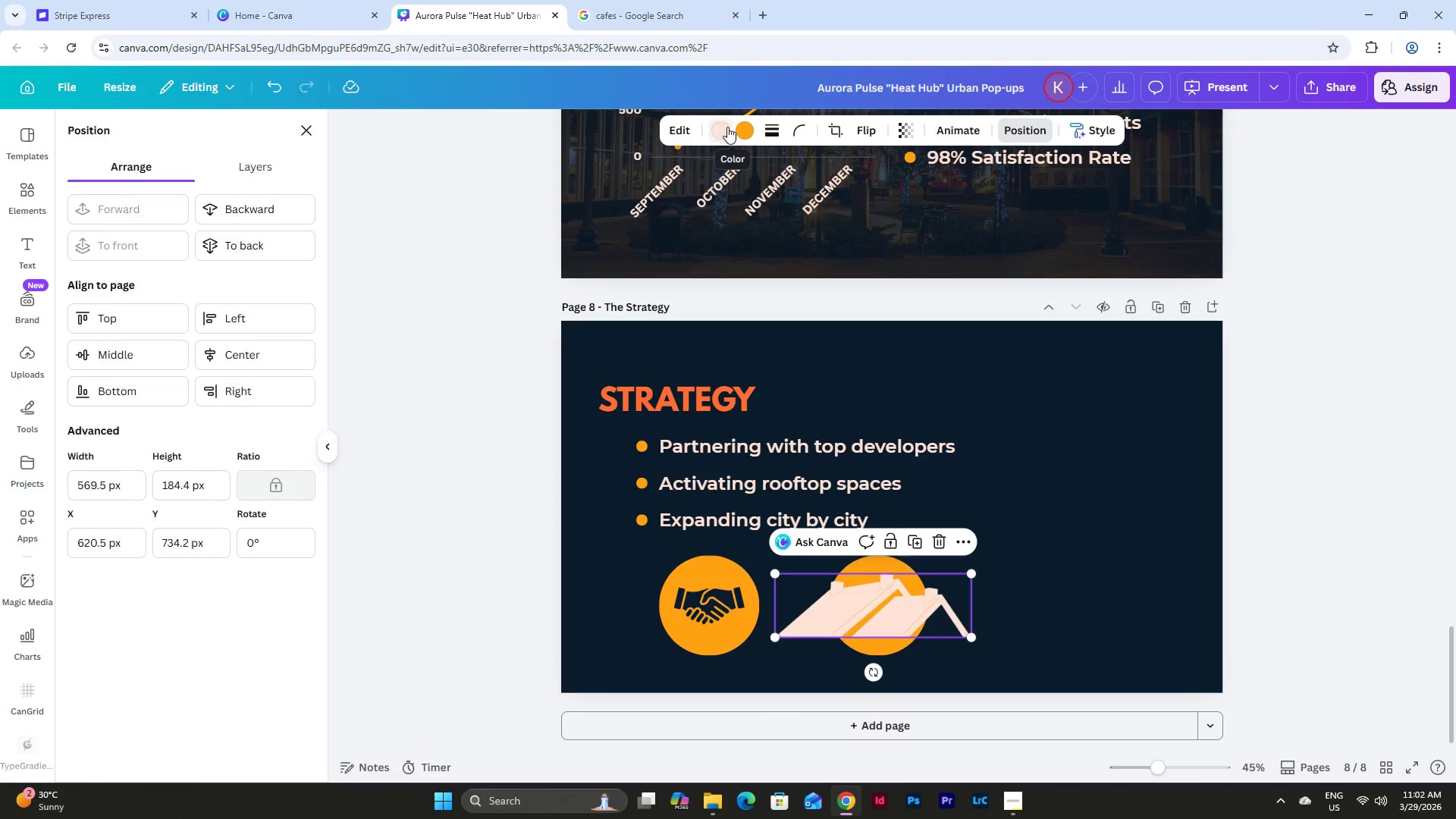 
left_click([725, 127])
 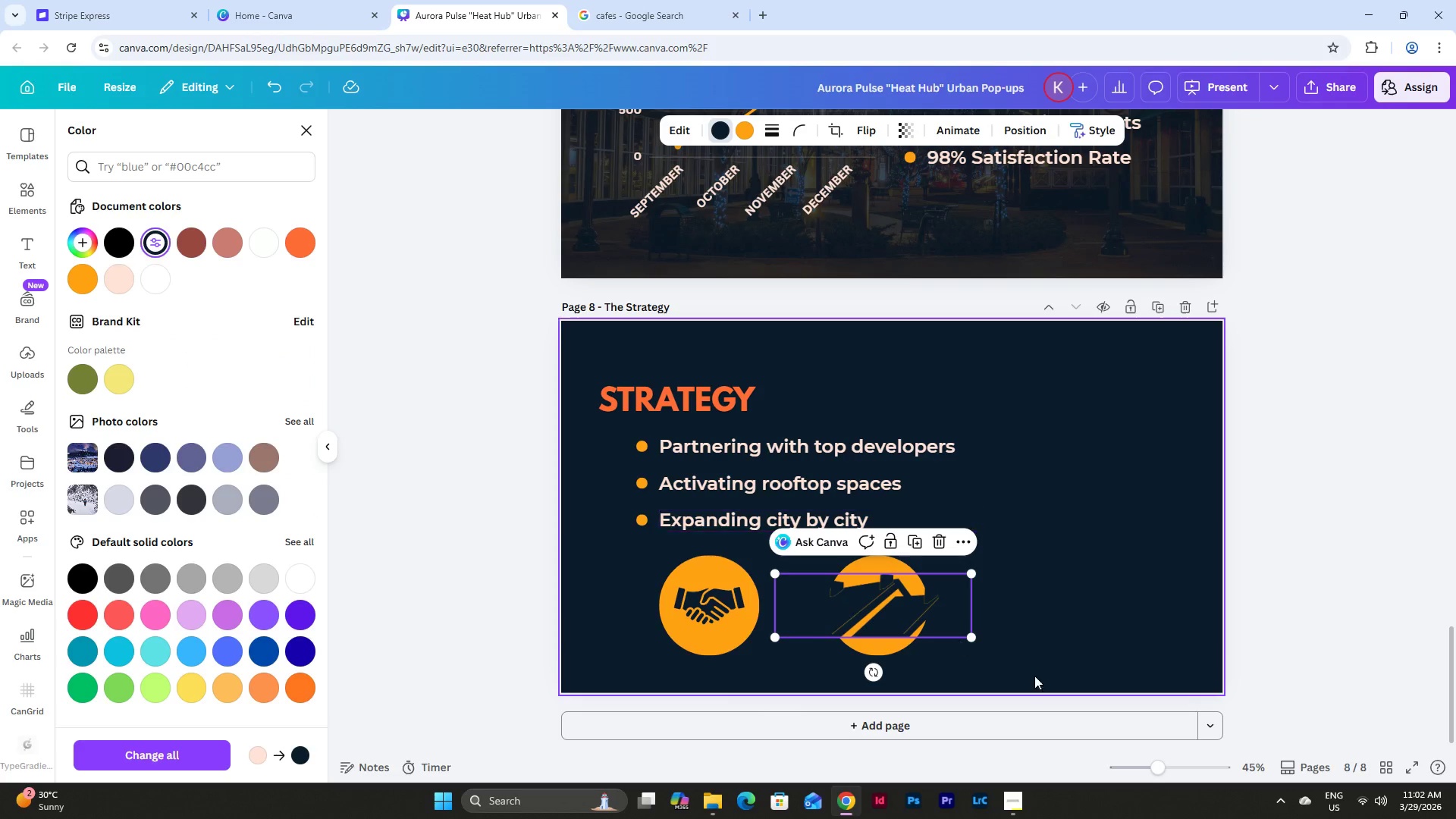 
left_click_drag(start_coordinate=[970, 636], to_coordinate=[930, 631])
 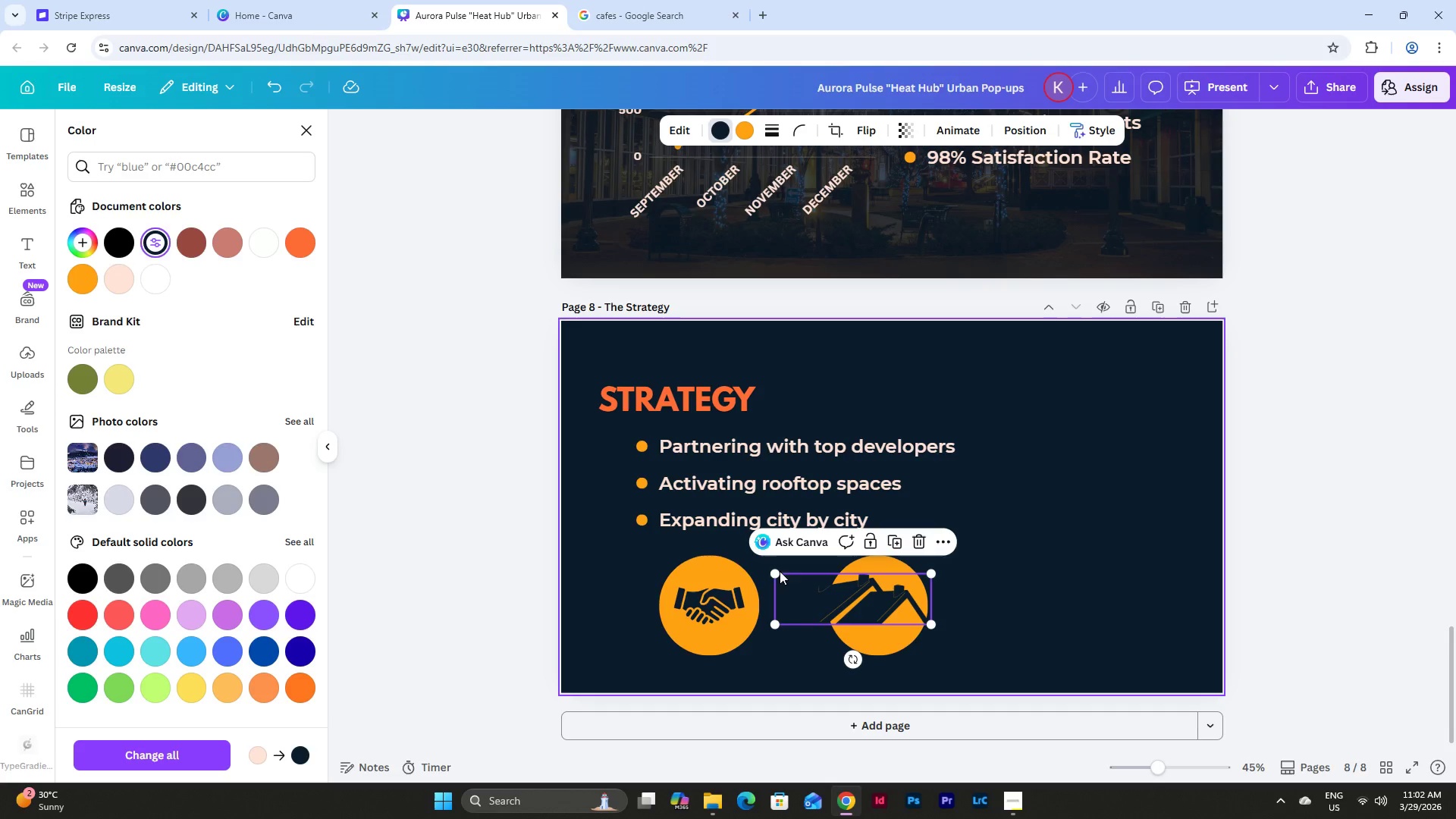 
left_click_drag(start_coordinate=[775, 570], to_coordinate=[814, 591])
 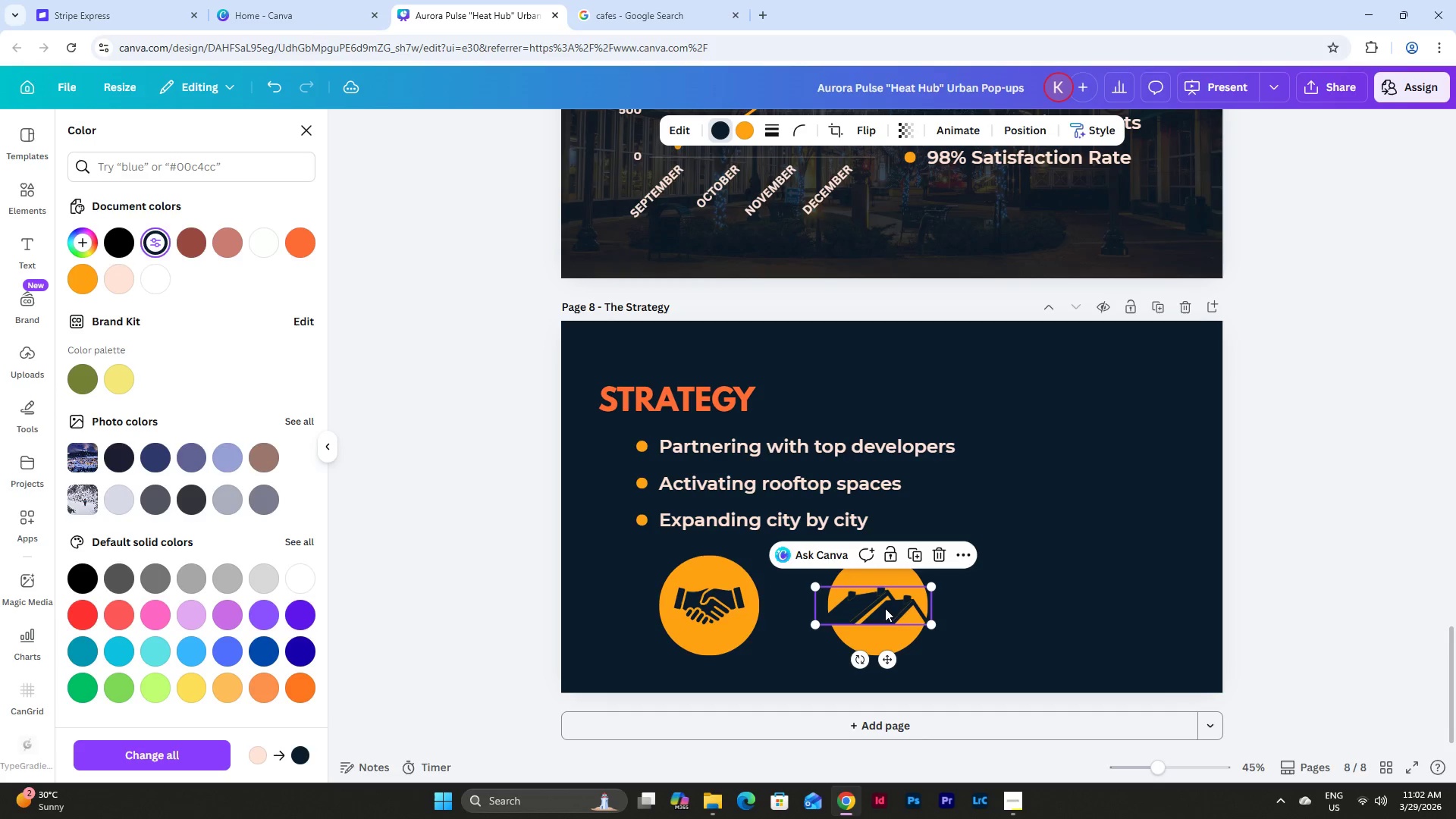 
left_click_drag(start_coordinate=[886, 608], to_coordinate=[895, 610])
 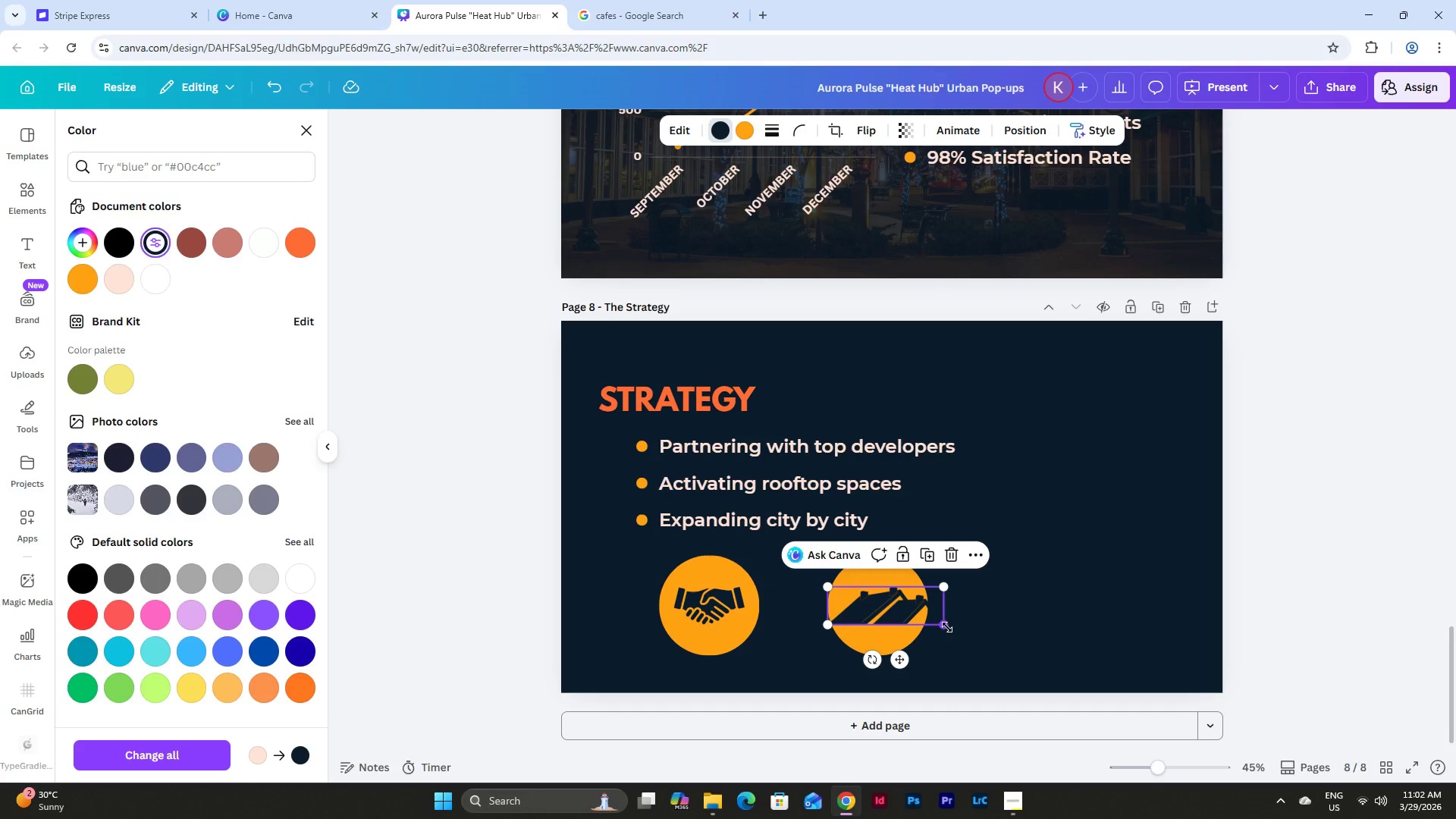 
left_click_drag(start_coordinate=[947, 627], to_coordinate=[918, 617])
 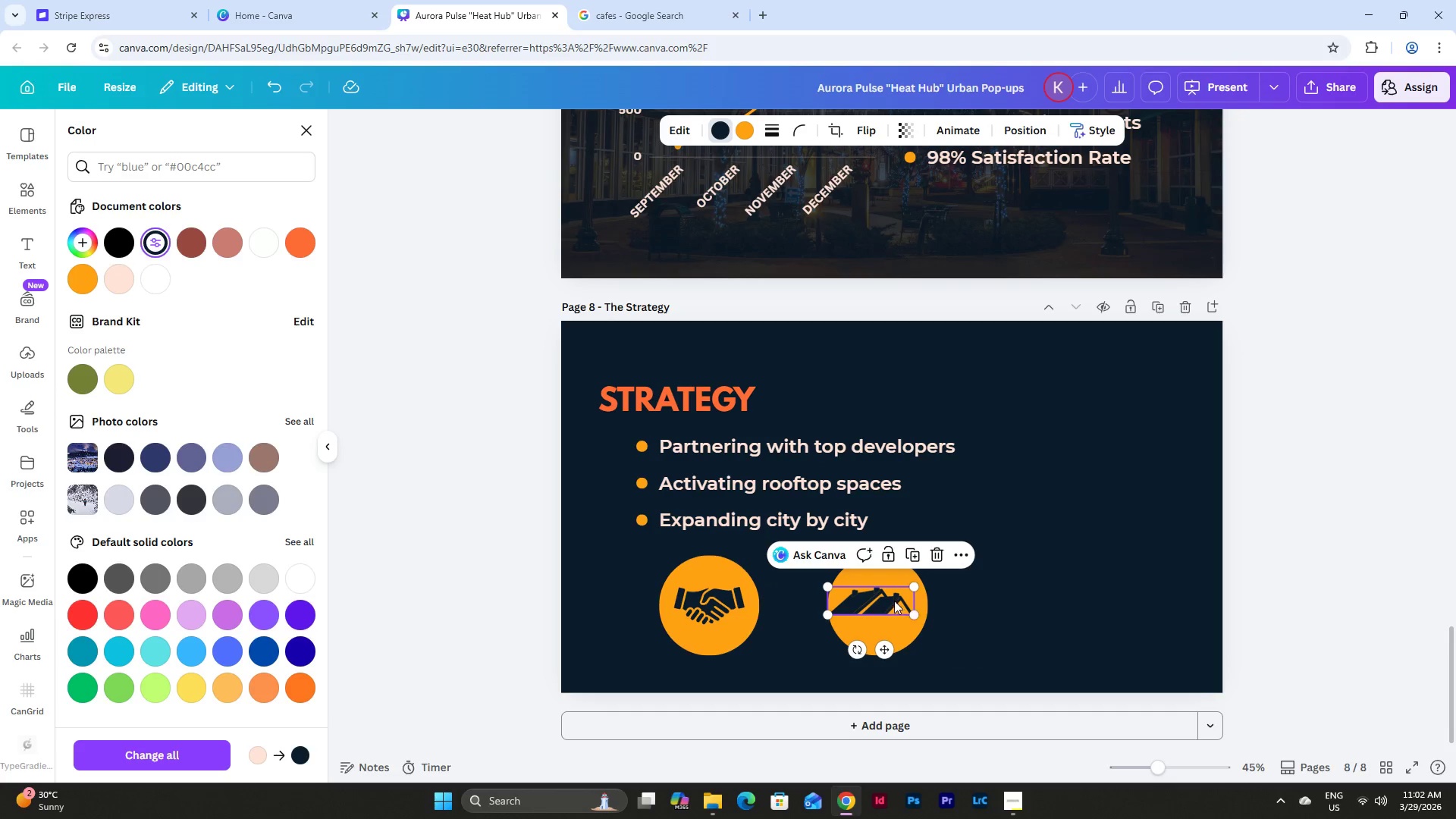 
left_click_drag(start_coordinate=[894, 601], to_coordinate=[903, 605])
 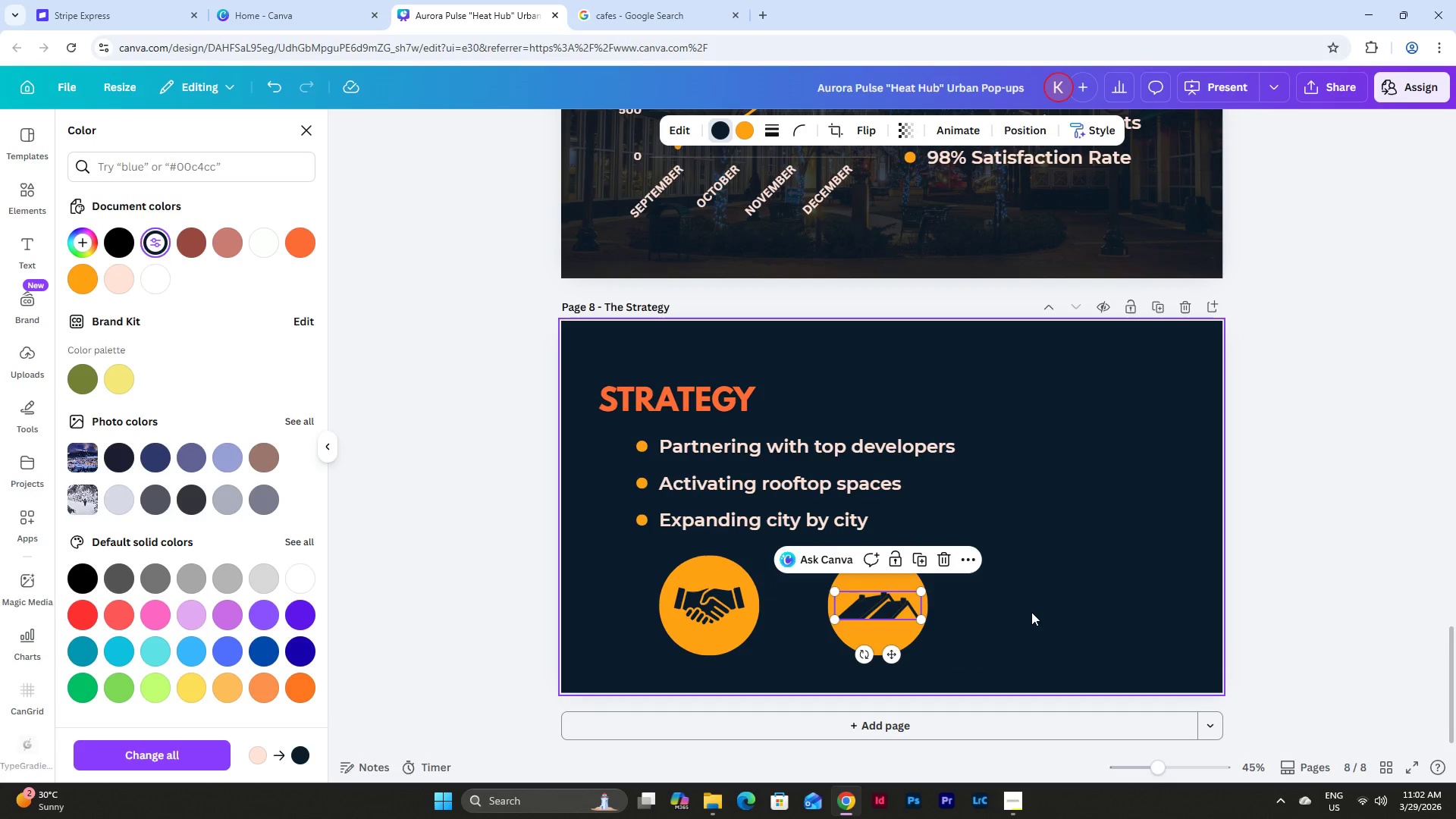 
left_click([1031, 612])
 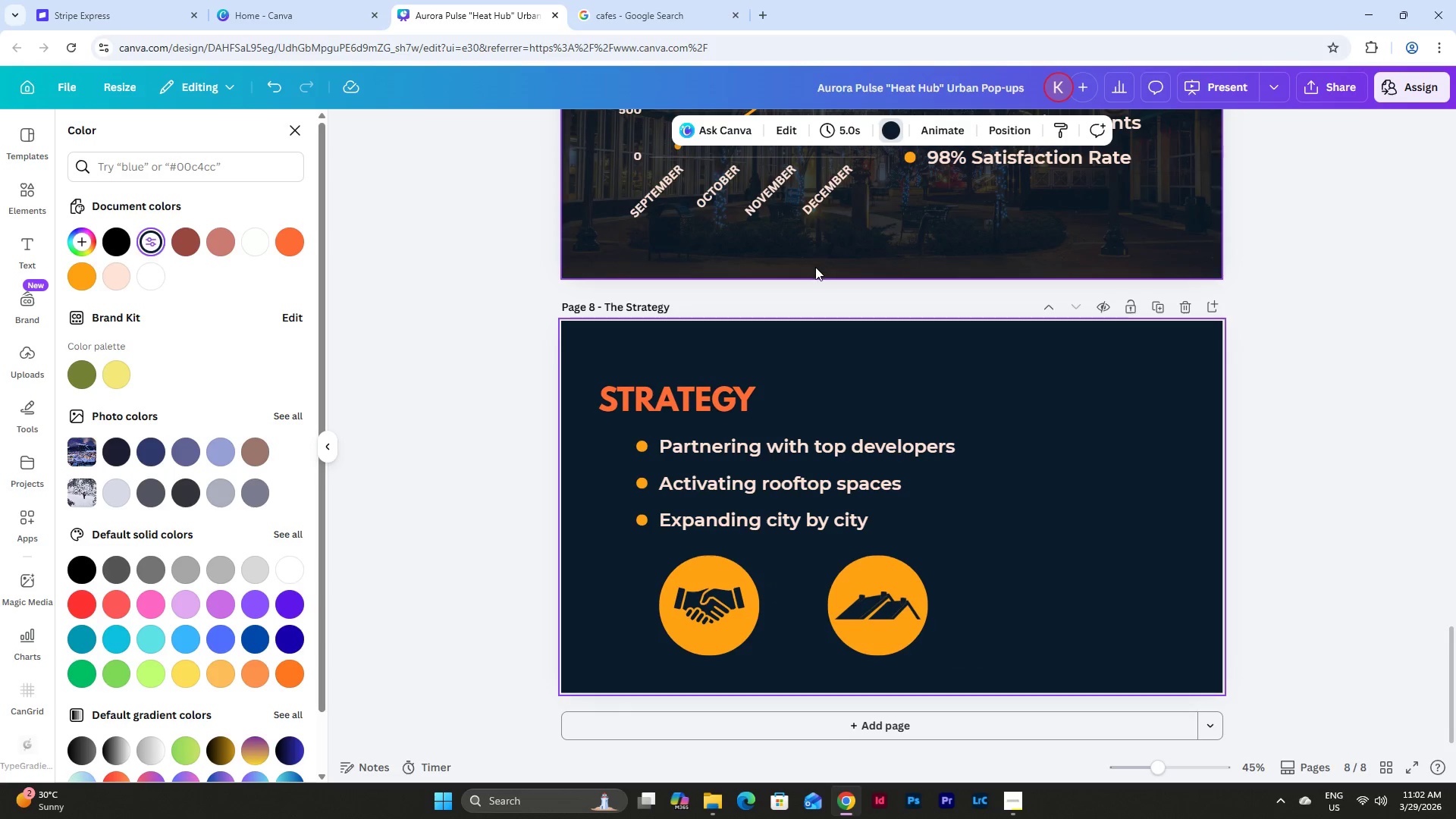 
left_click([856, 558])
 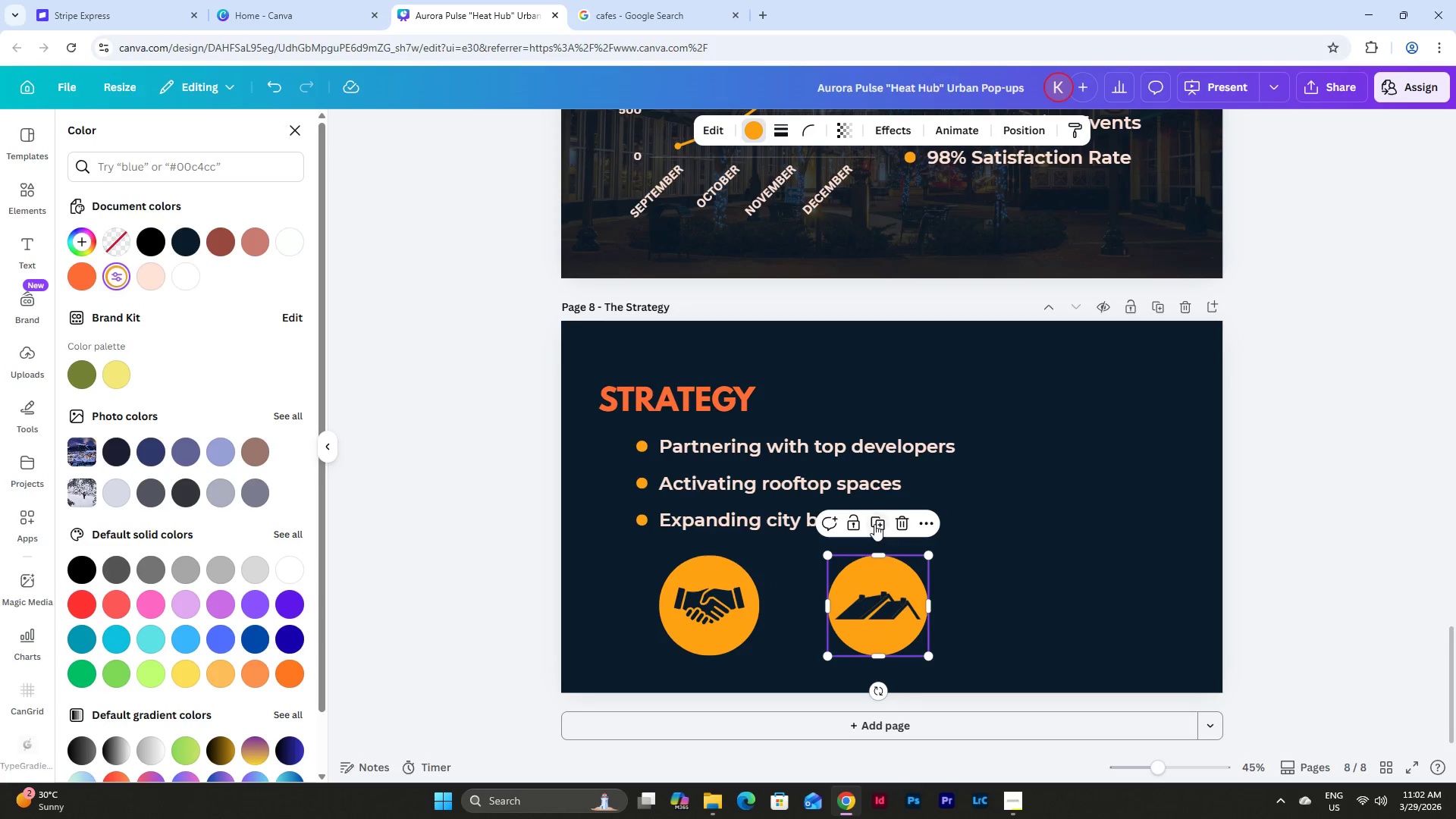 
left_click([876, 521])
 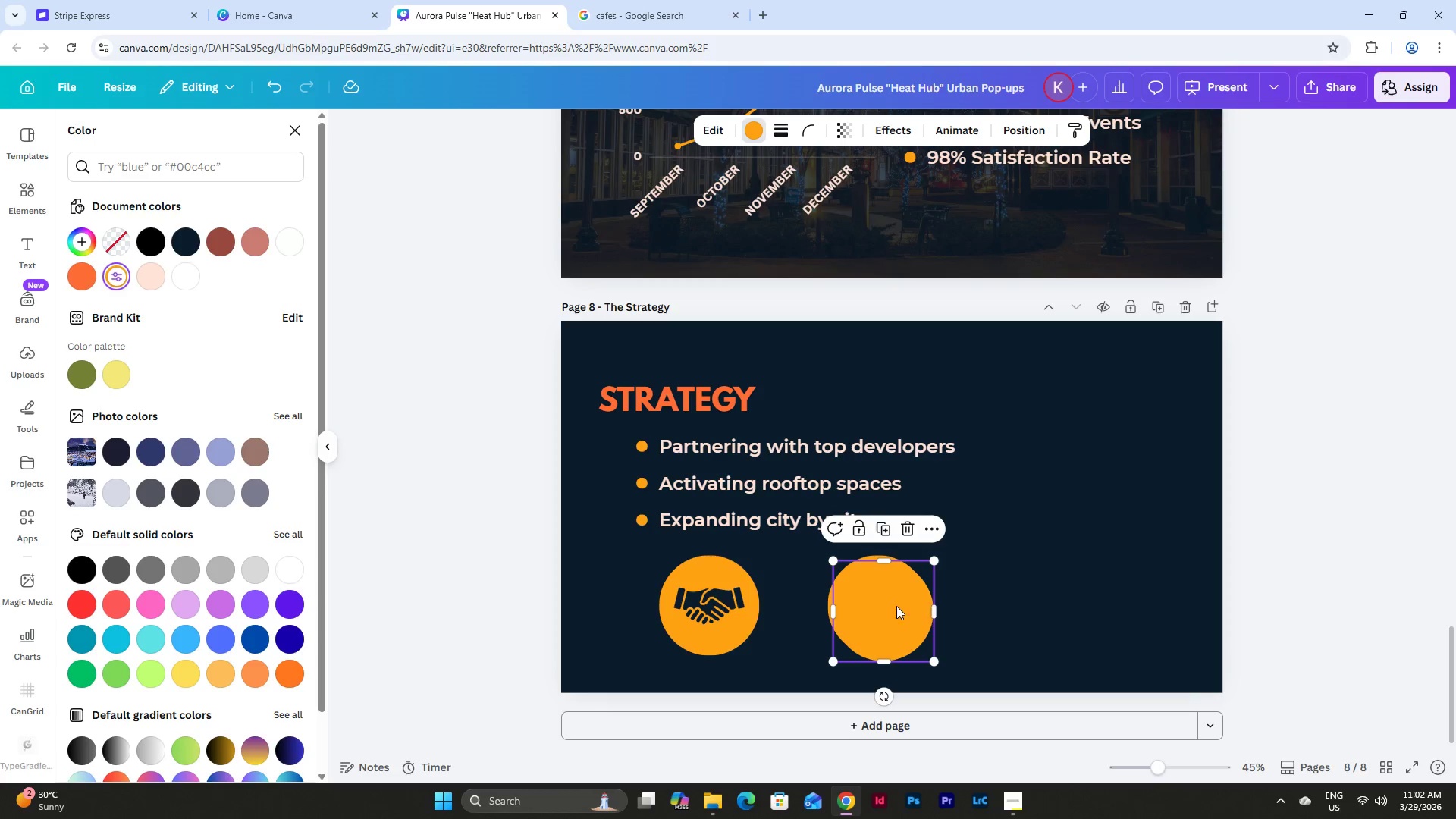 
left_click_drag(start_coordinate=[884, 604], to_coordinate=[1047, 595])
 